 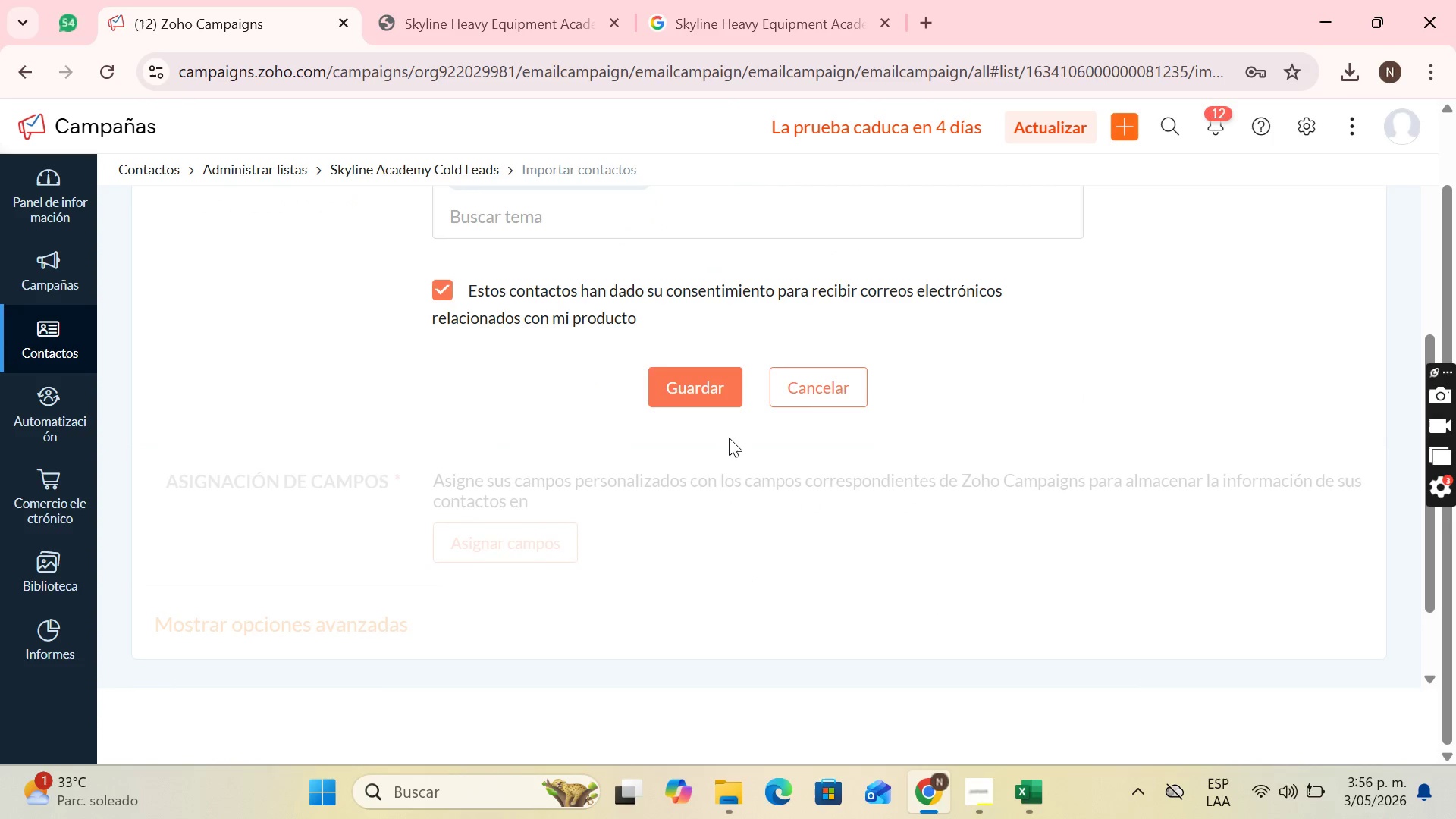 
left_click([705, 400])
 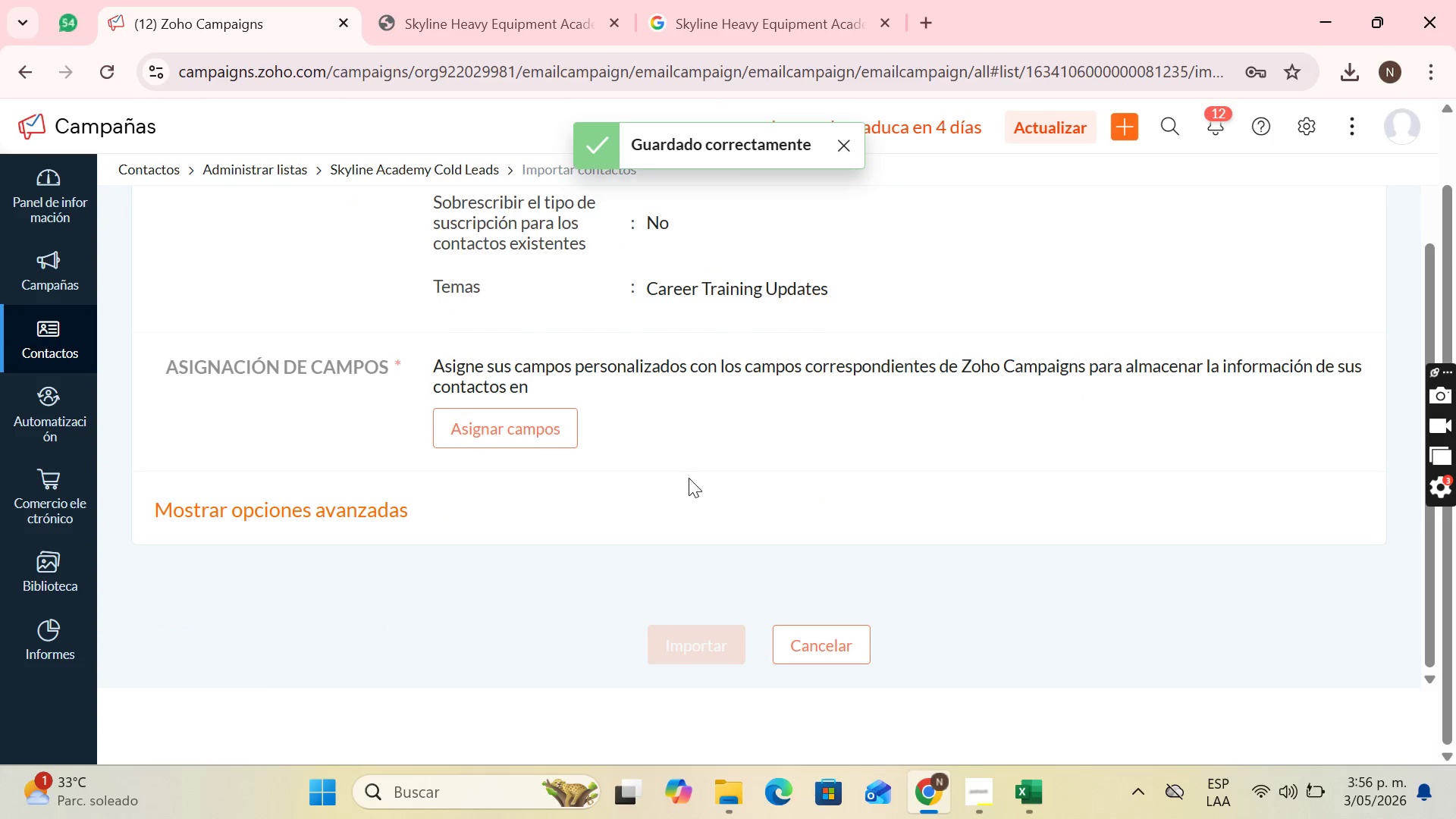 
scroll: coordinate [684, 483], scroll_direction: down, amount: 1.0
 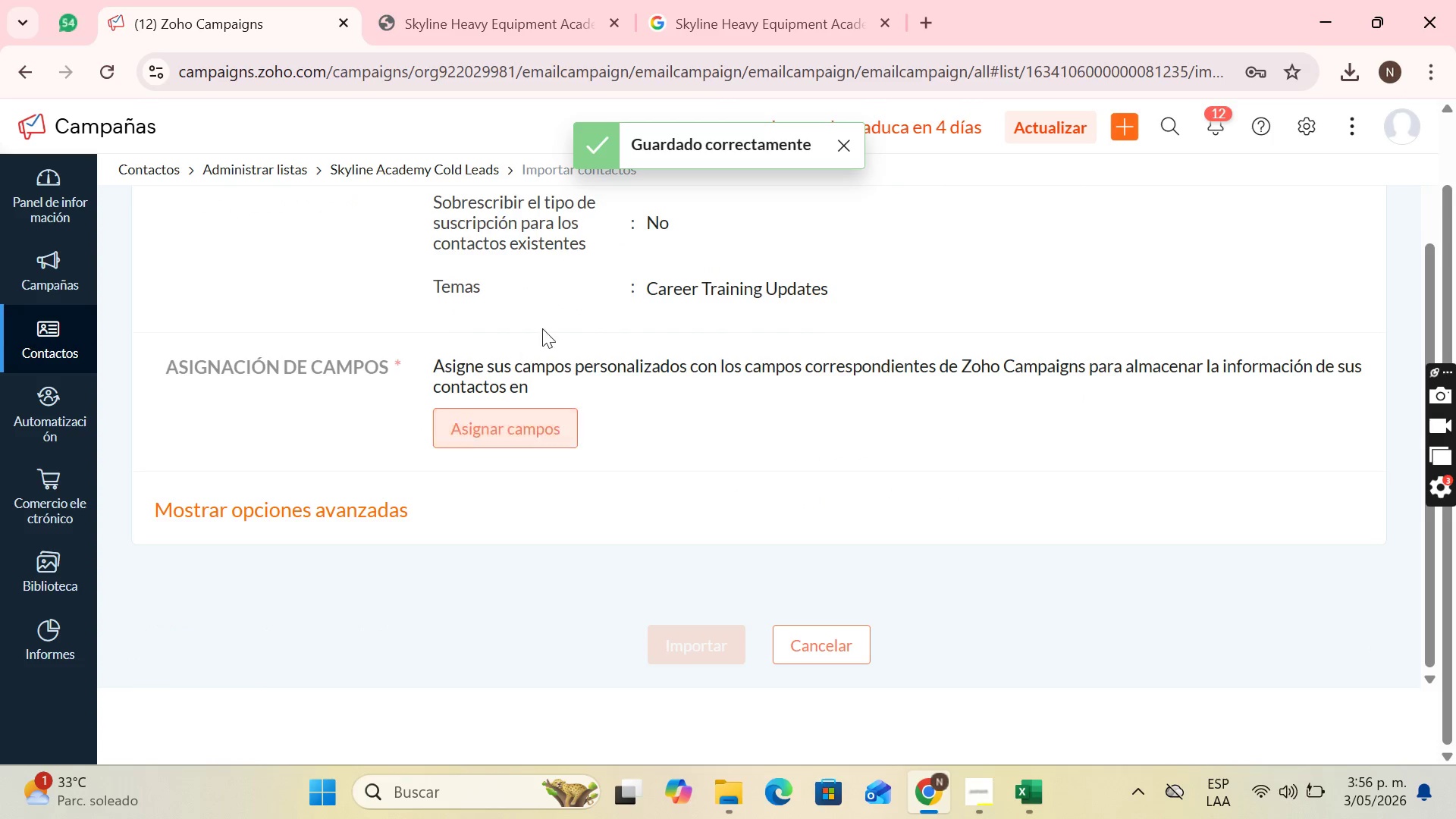 
scroll: coordinate [642, 471], scroll_direction: up, amount: 1.0
 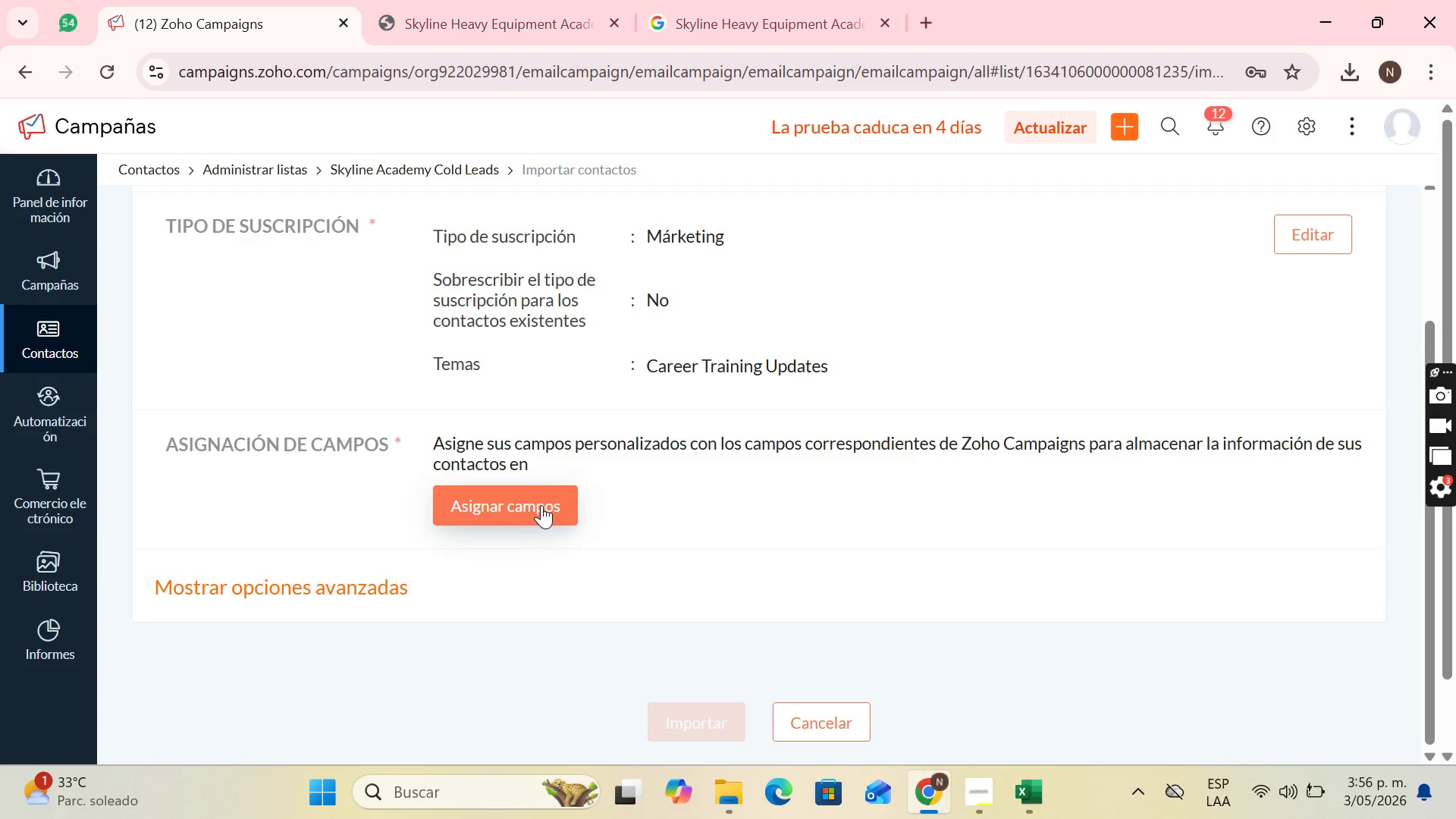 
left_click([541, 505])
 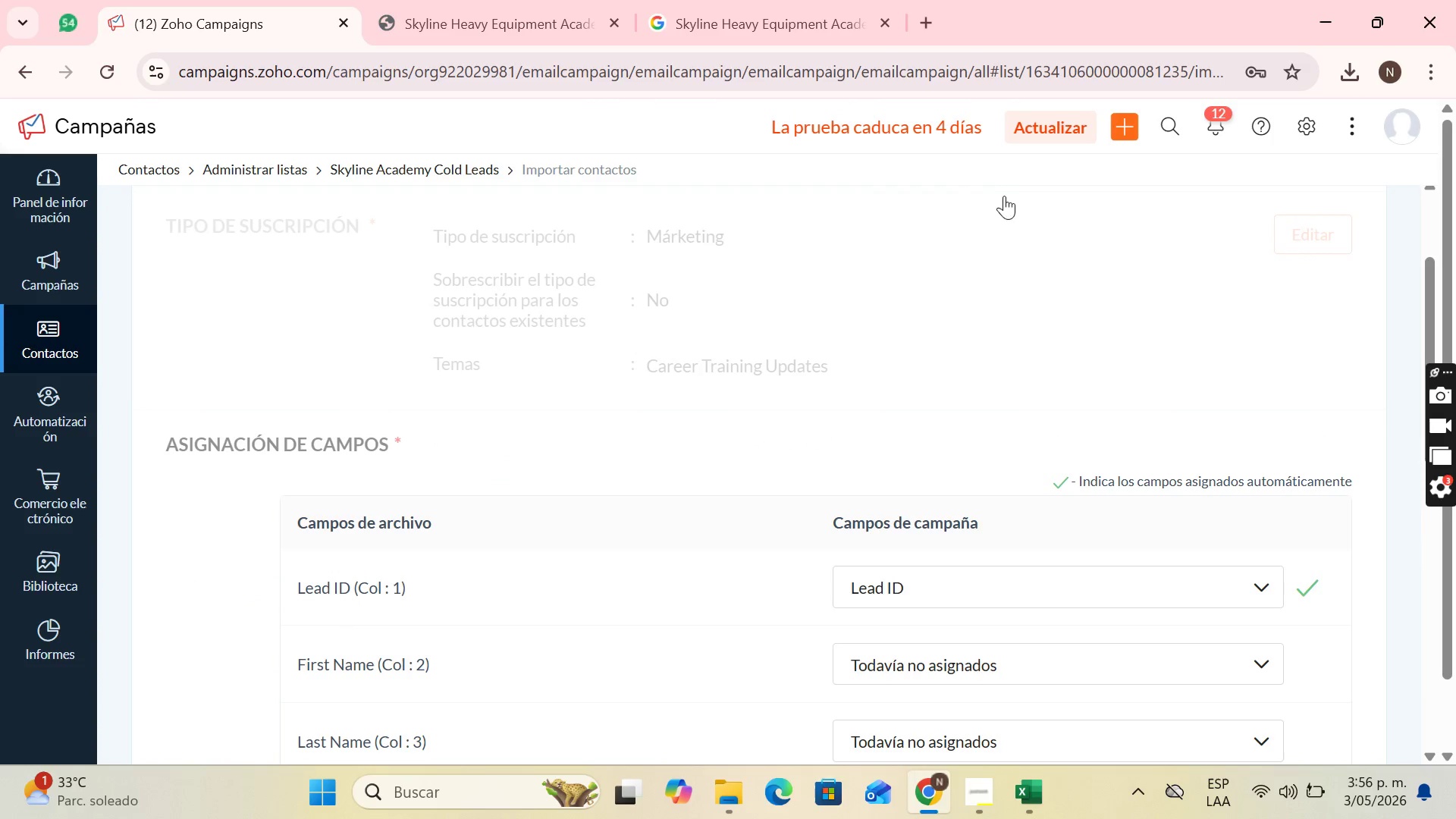 
scroll: coordinate [1004, 200], scroll_direction: down, amount: 1.0
 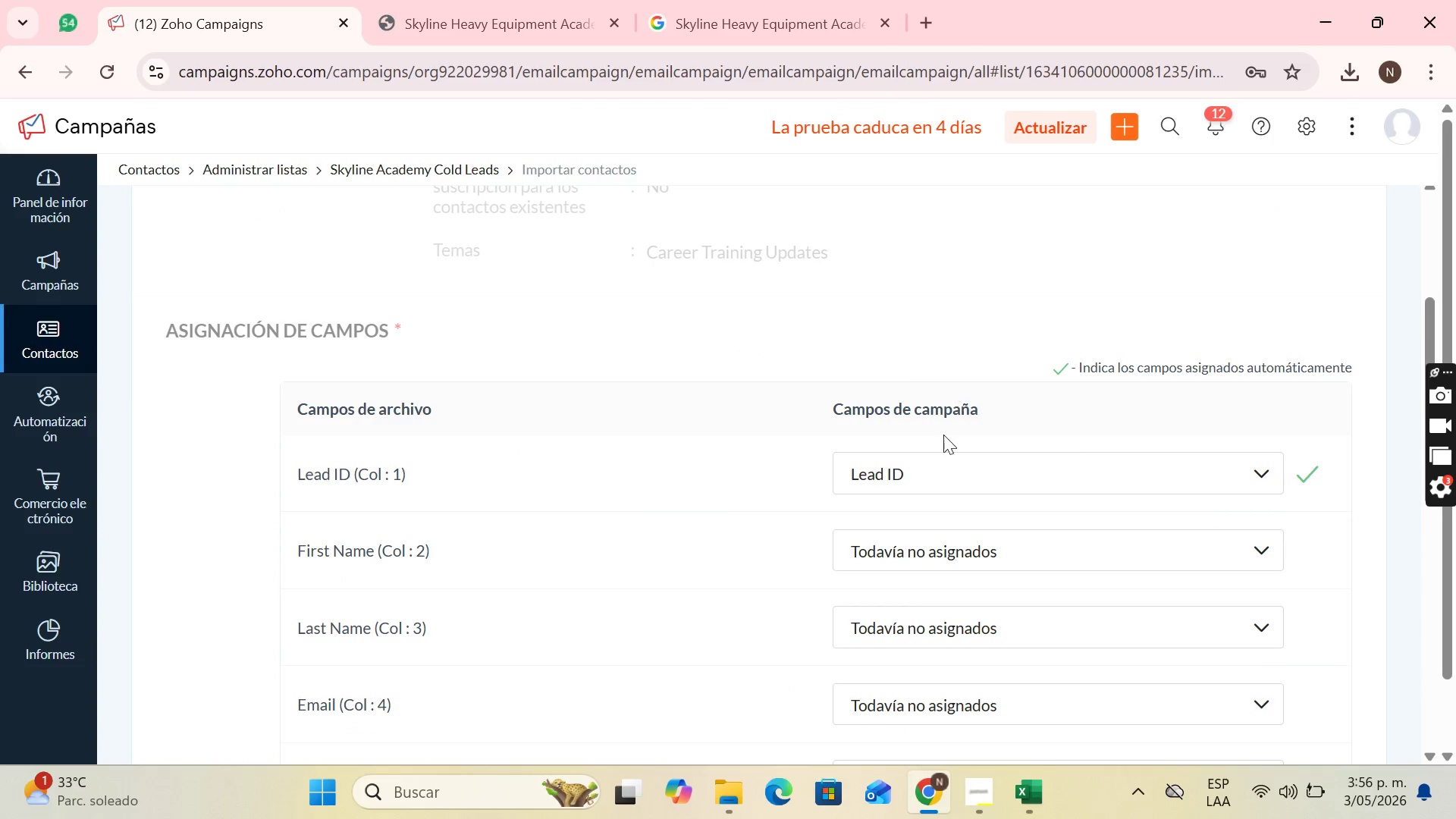 
left_click([1028, 545])
 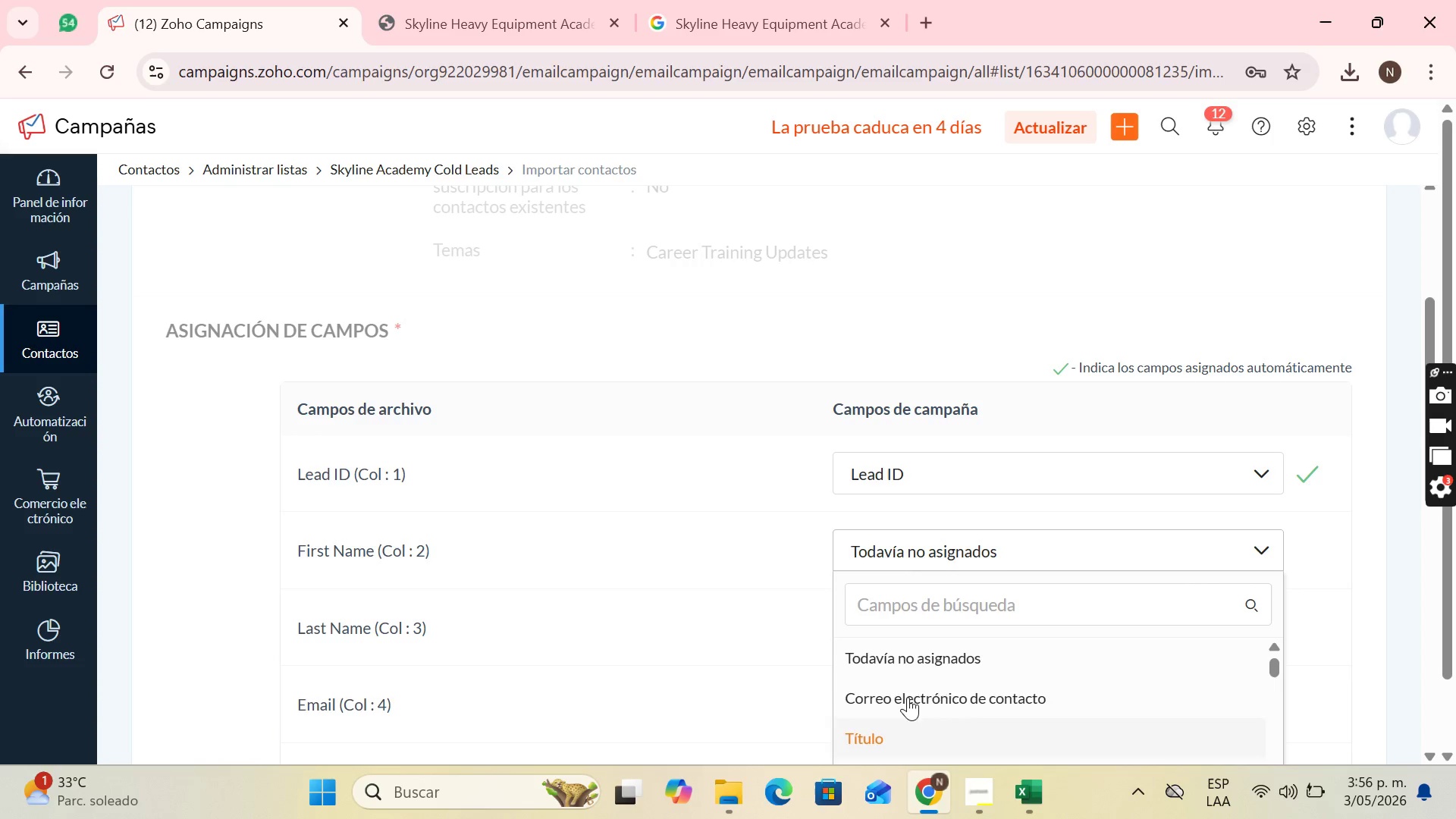 
scroll: coordinate [914, 686], scroll_direction: down, amount: 1.0
 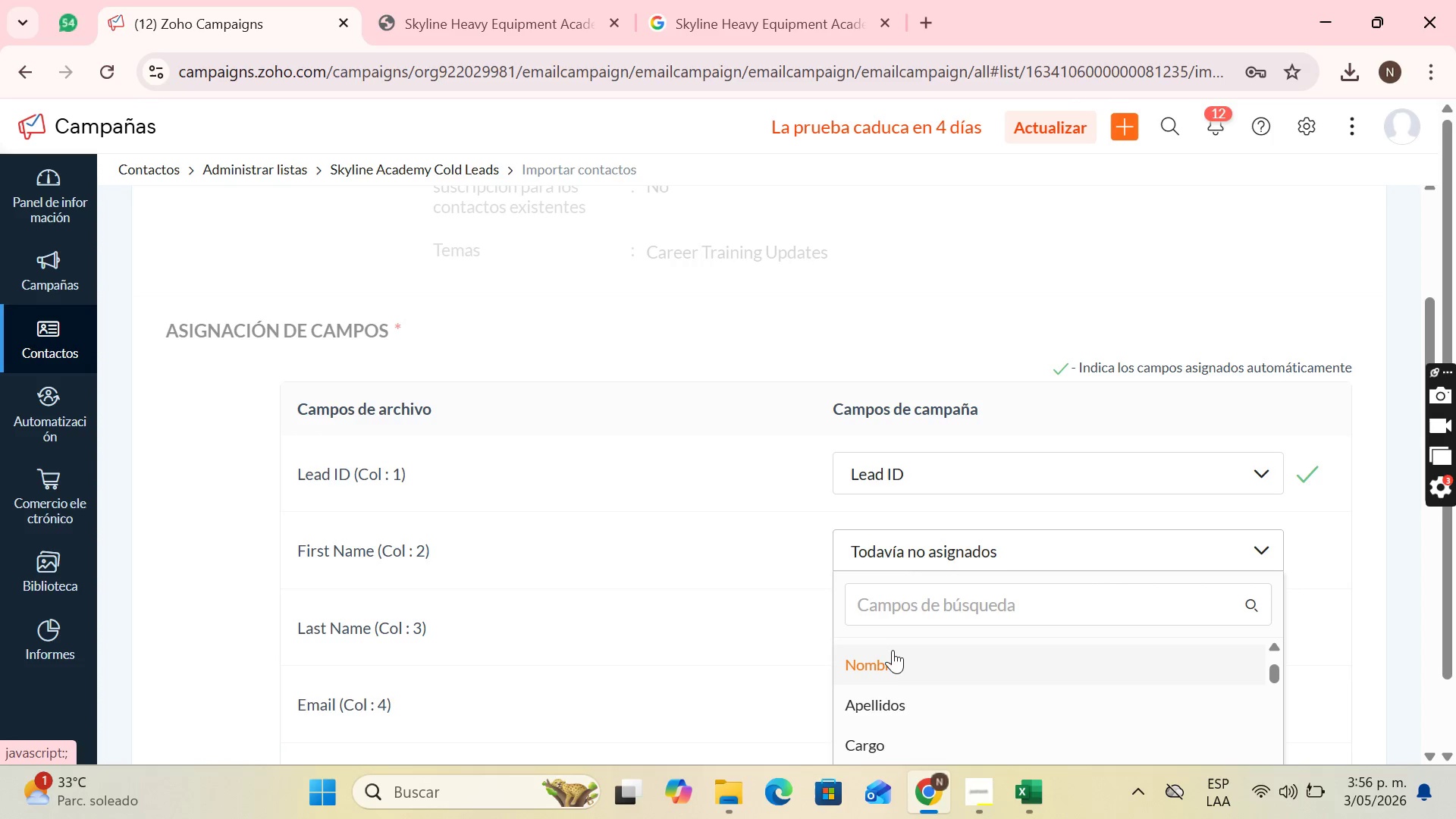 
left_click([890, 658])
 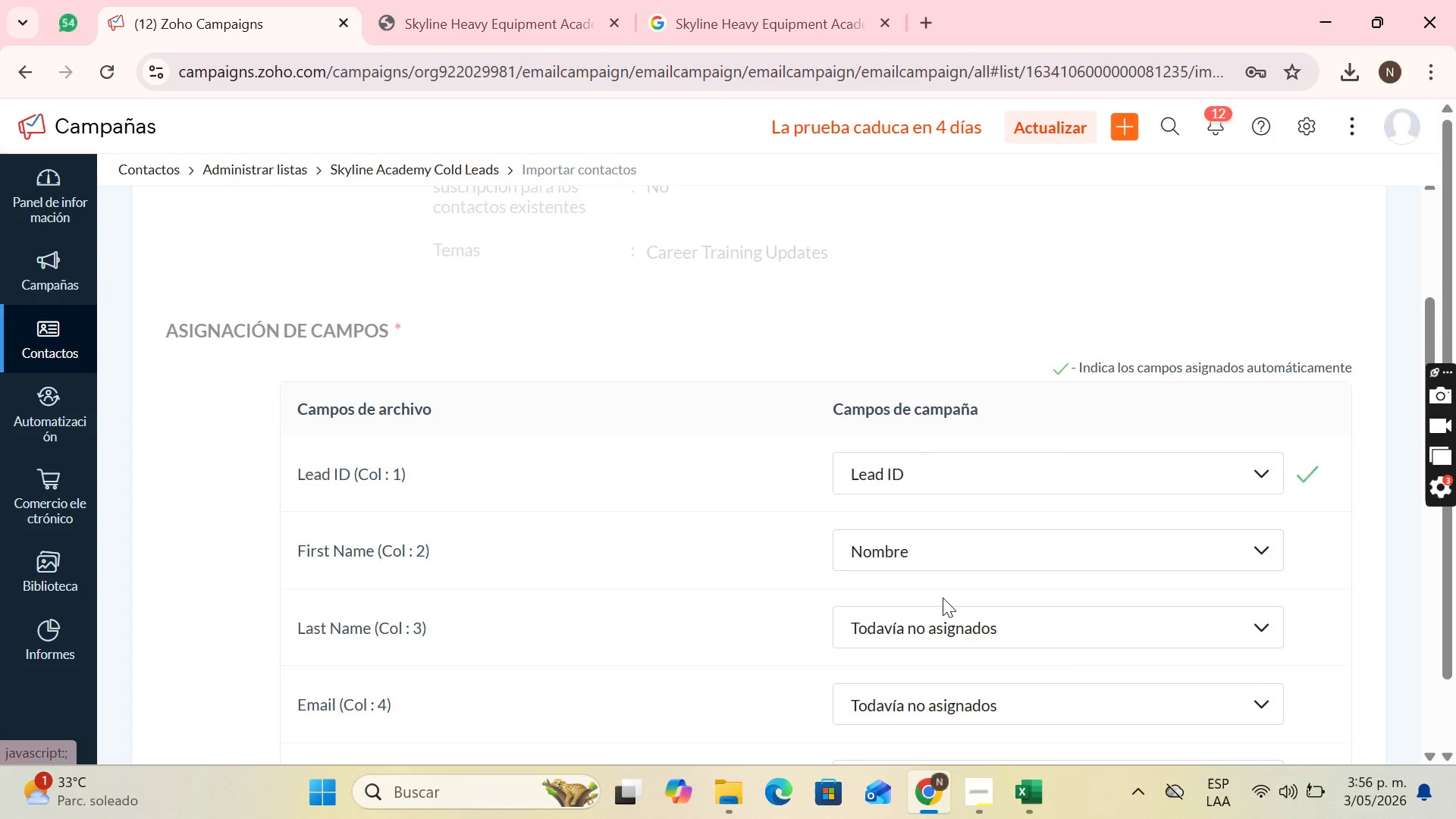 
scroll: coordinate [943, 598], scroll_direction: down, amount: 1.0
 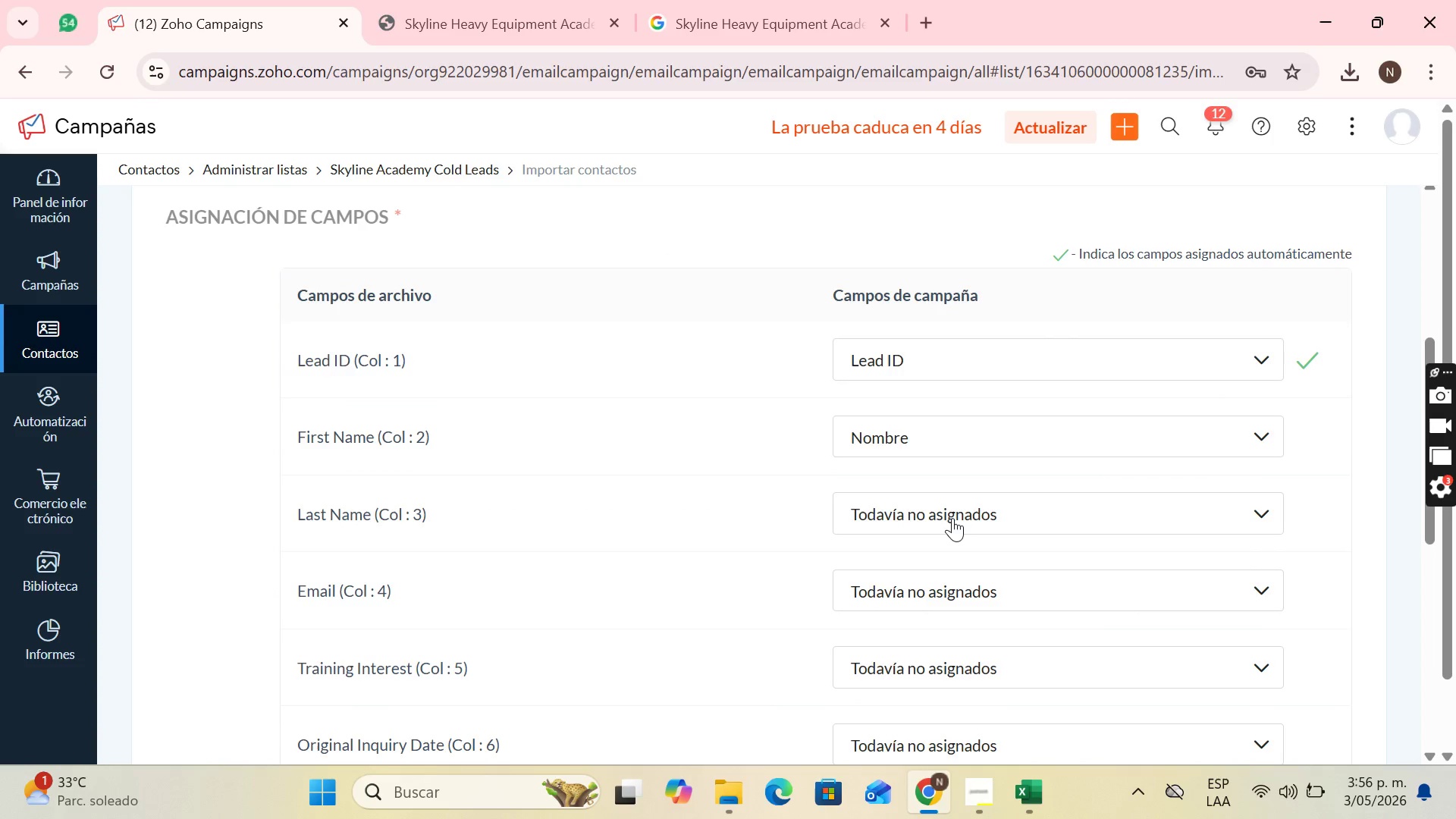 
left_click([952, 518])
 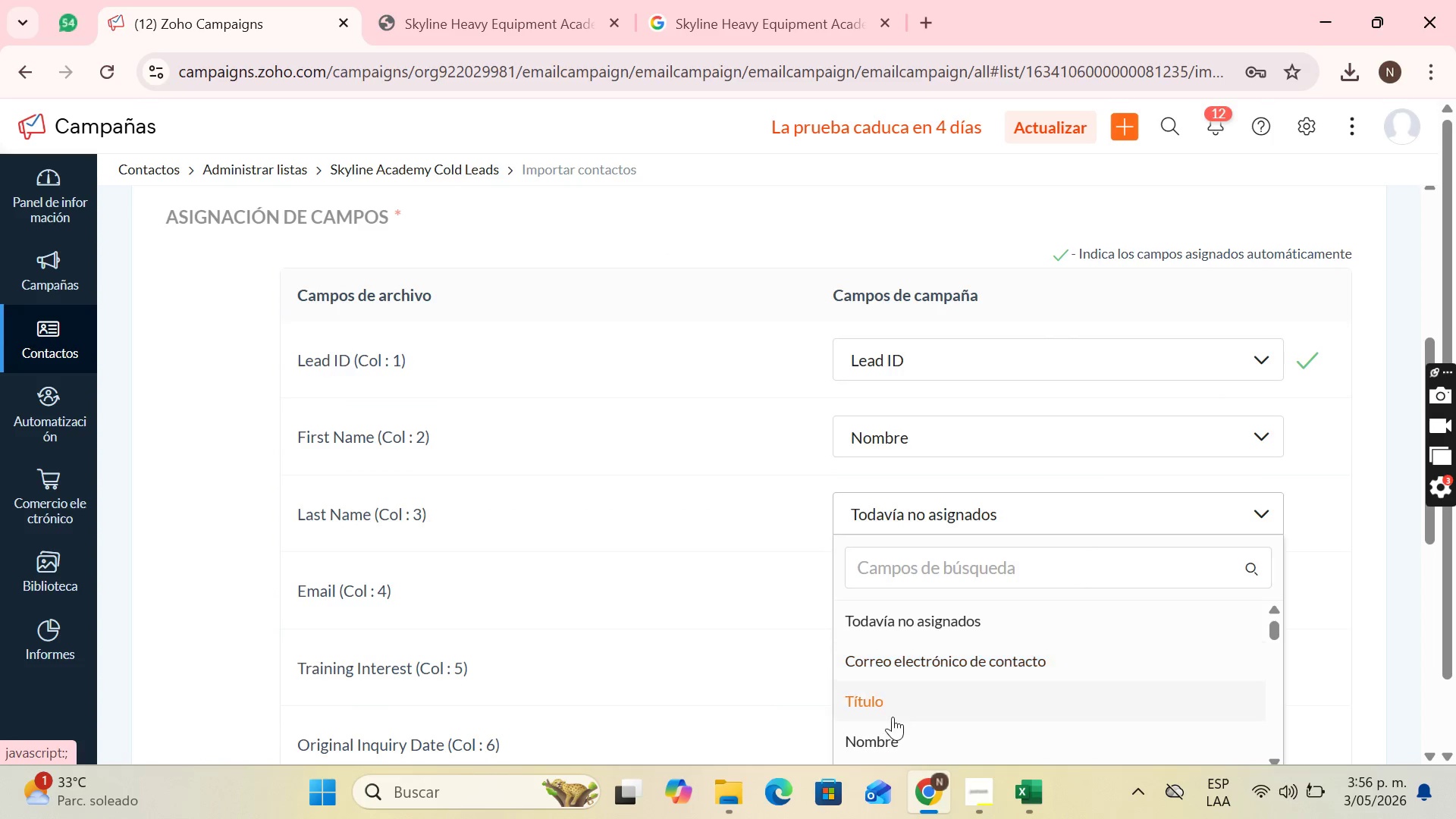 
scroll: coordinate [892, 720], scroll_direction: down, amount: 1.0
 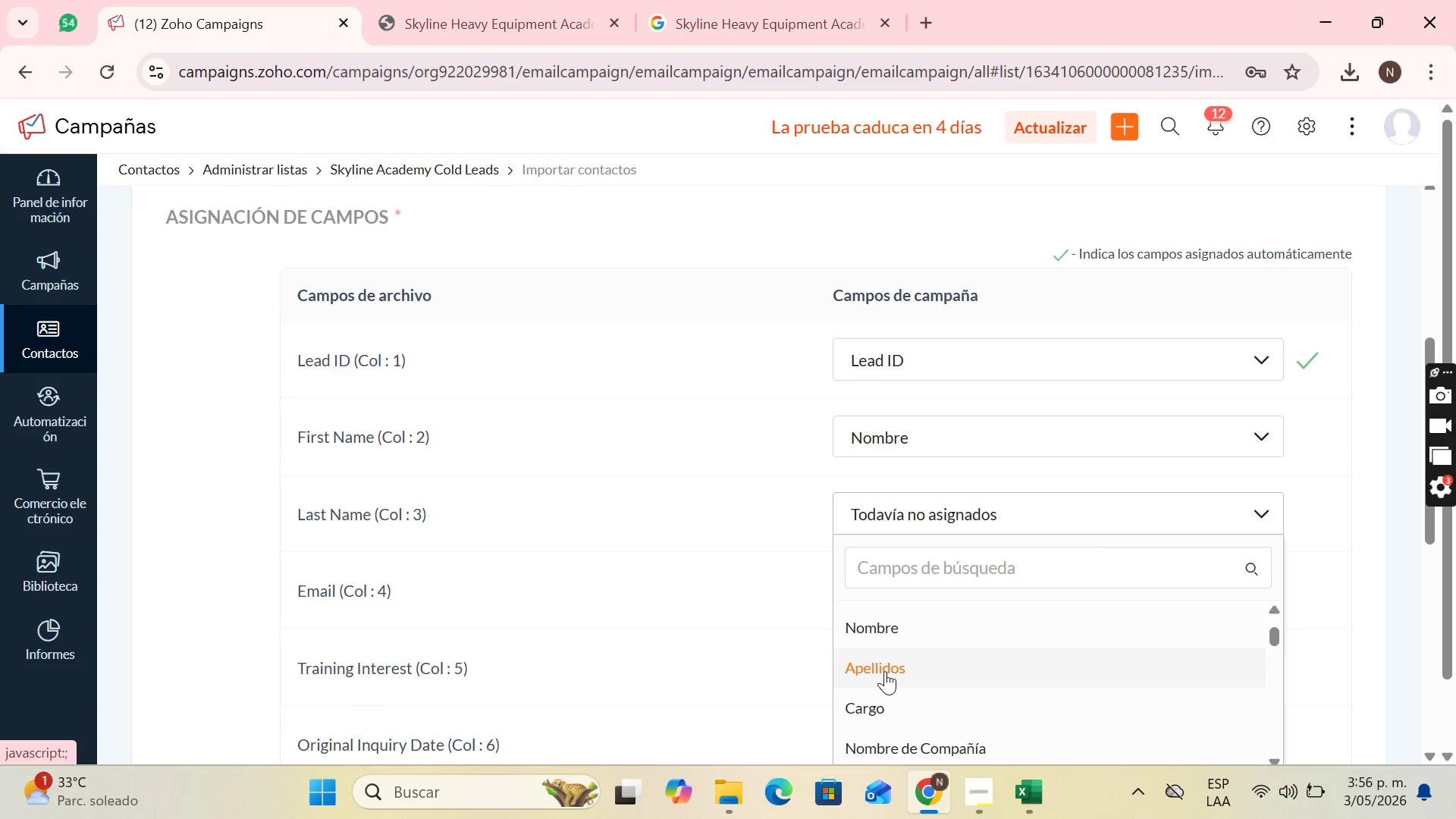 
left_click([885, 671])
 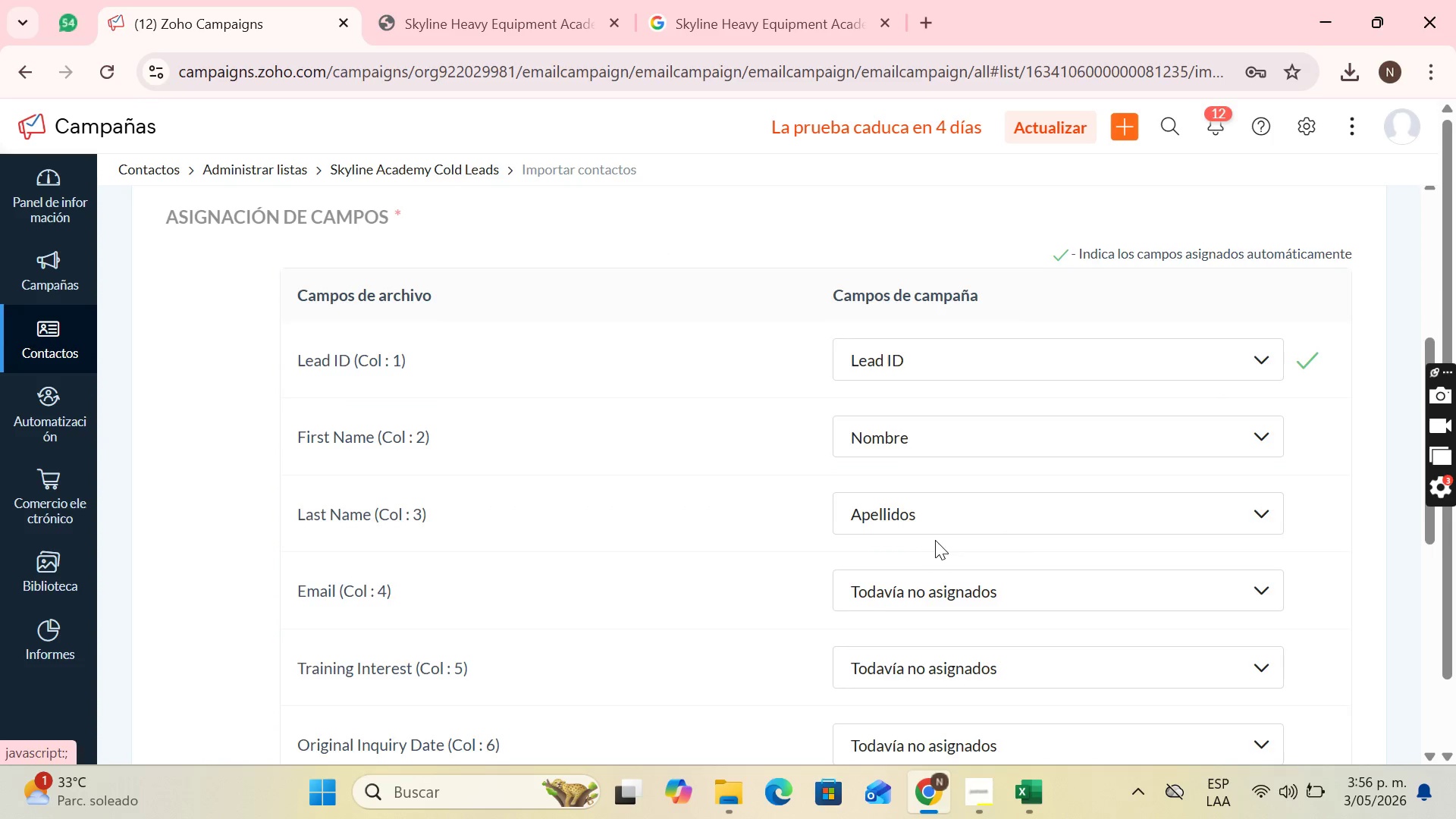 
scroll: coordinate [935, 540], scroll_direction: down, amount: 1.0
 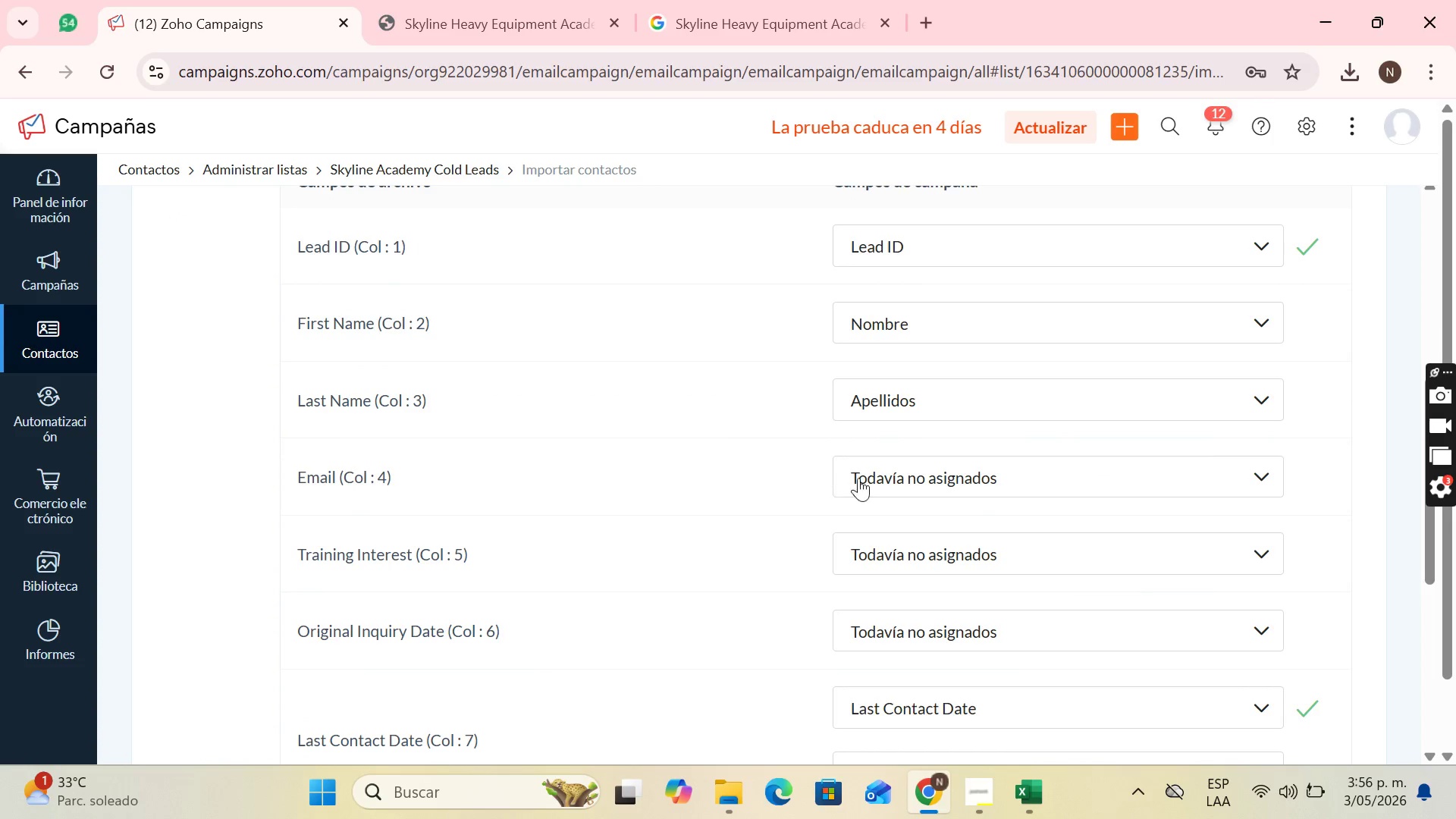 
left_click([934, 485])
 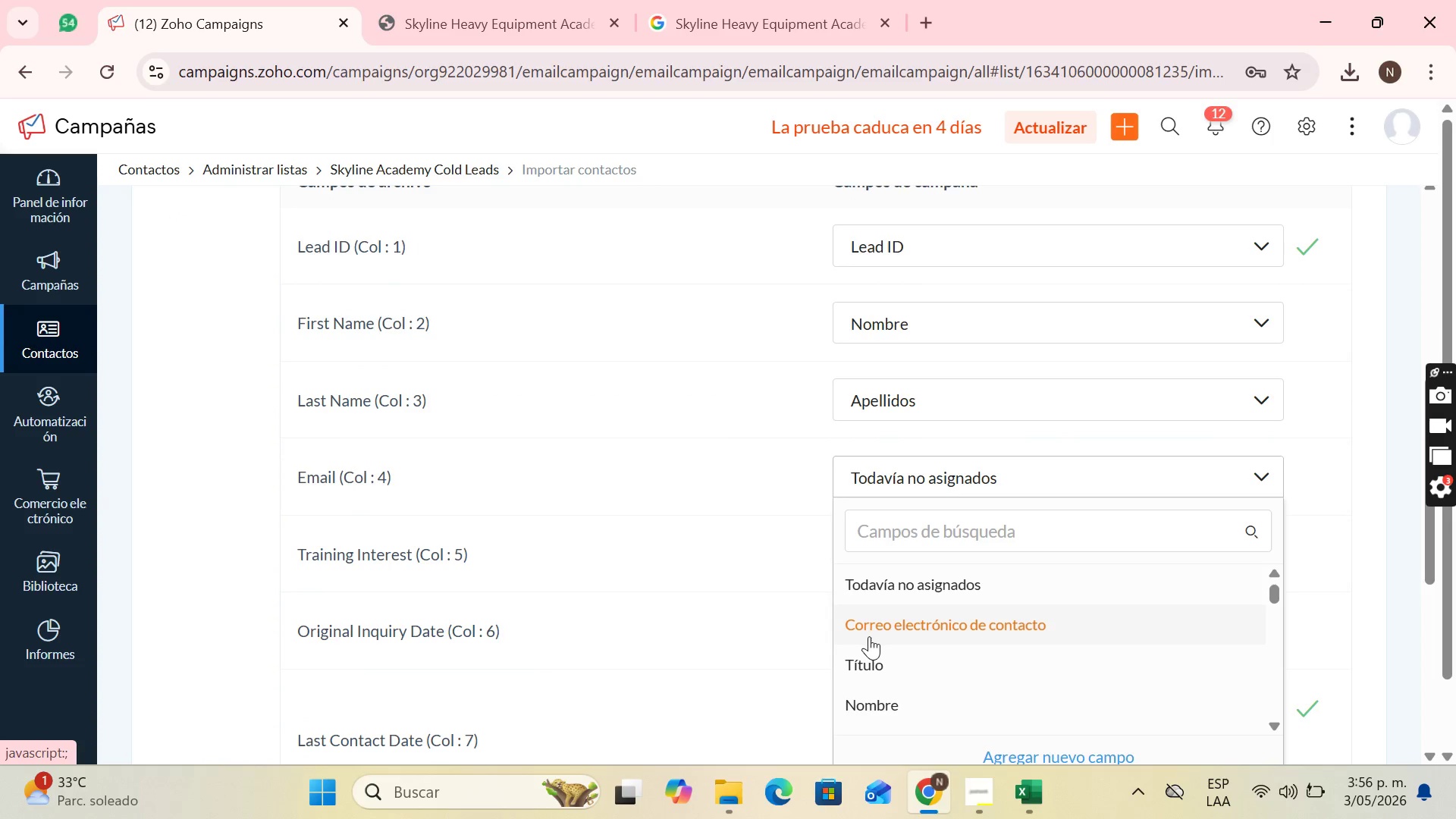 
scroll: coordinate [877, 645], scroll_direction: down, amount: 1.0
 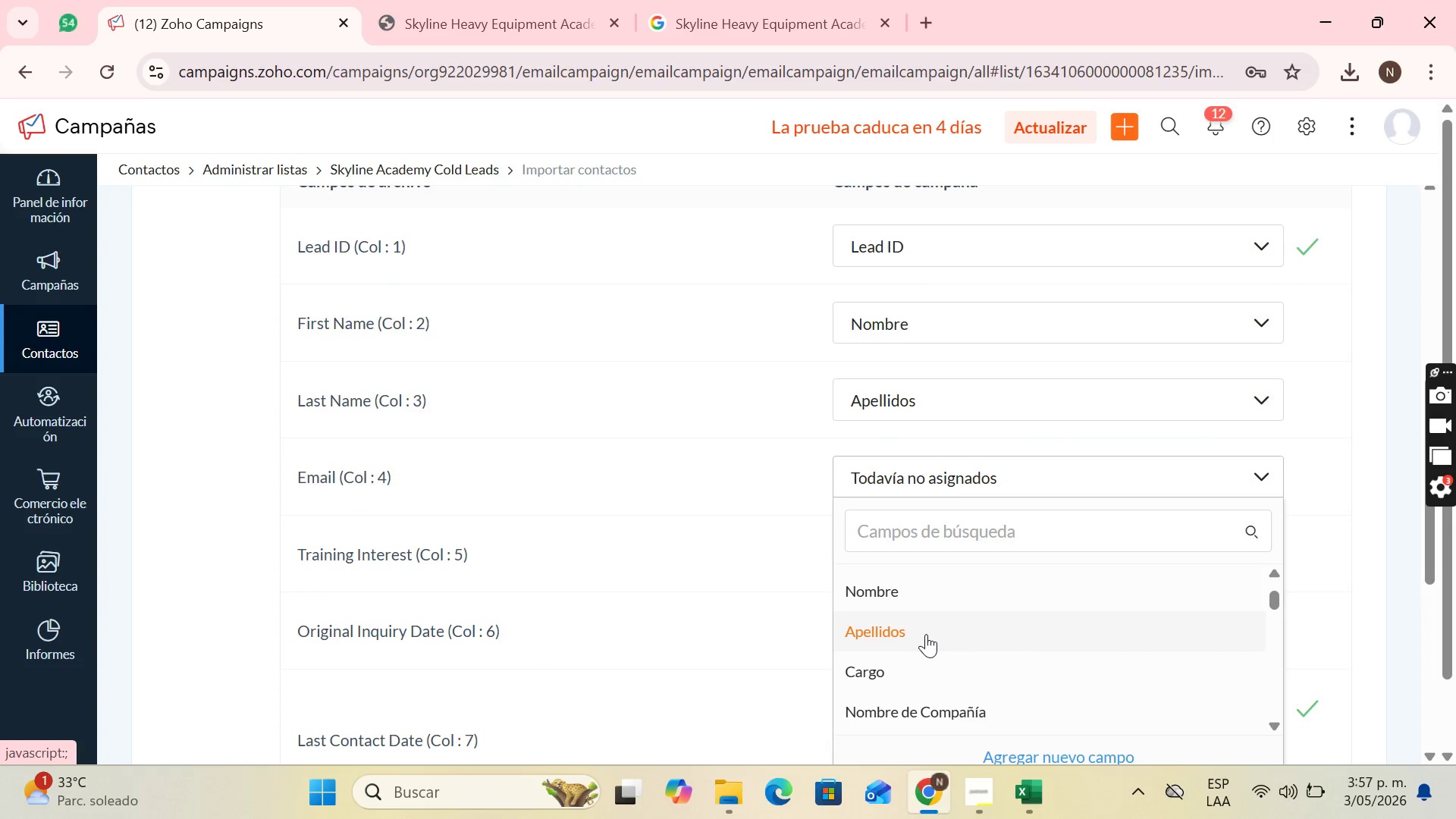 
scroll: coordinate [926, 634], scroll_direction: none, amount: 0.0
 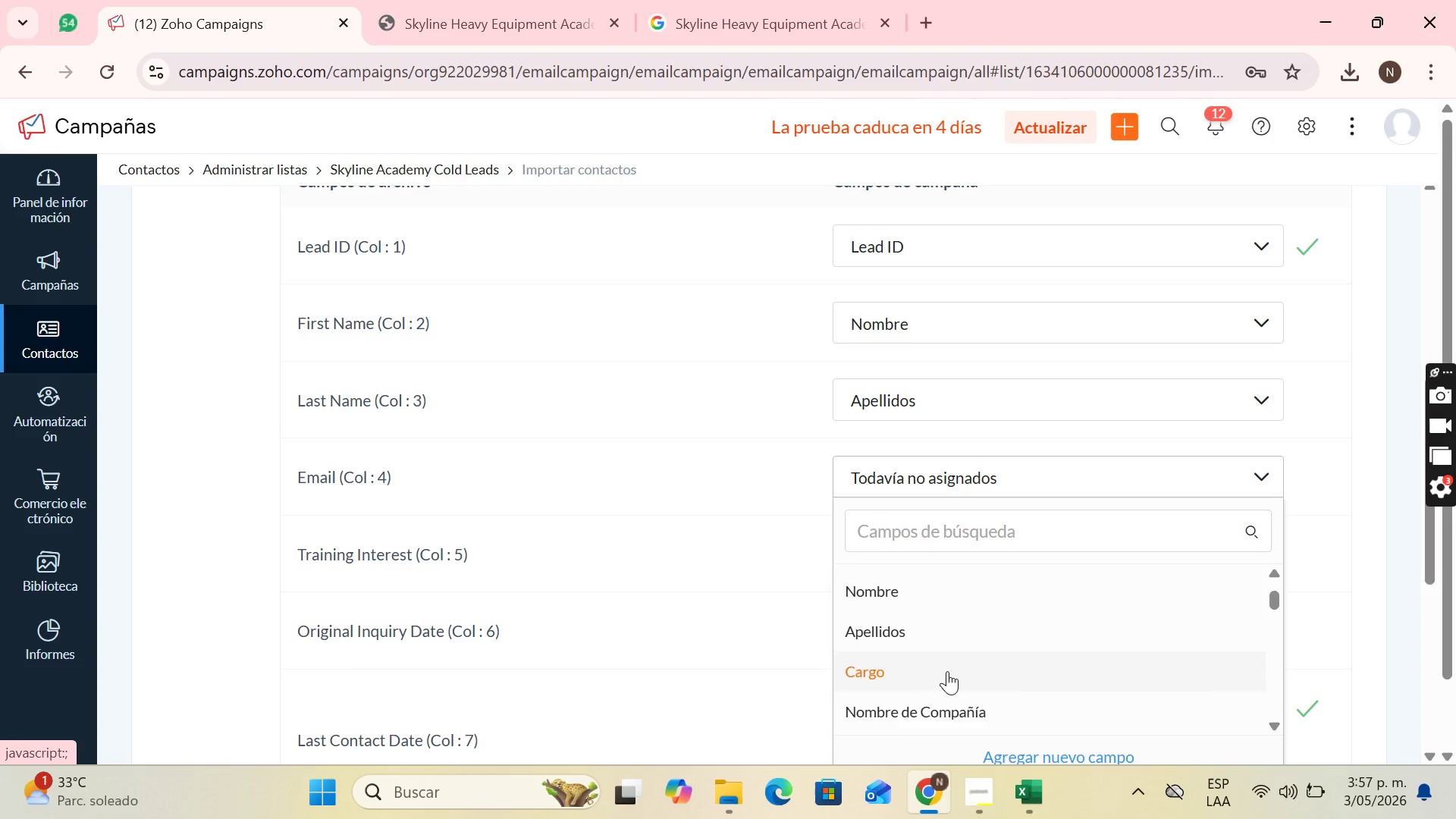 
scroll: coordinate [947, 671], scroll_direction: down, amount: 1.0
 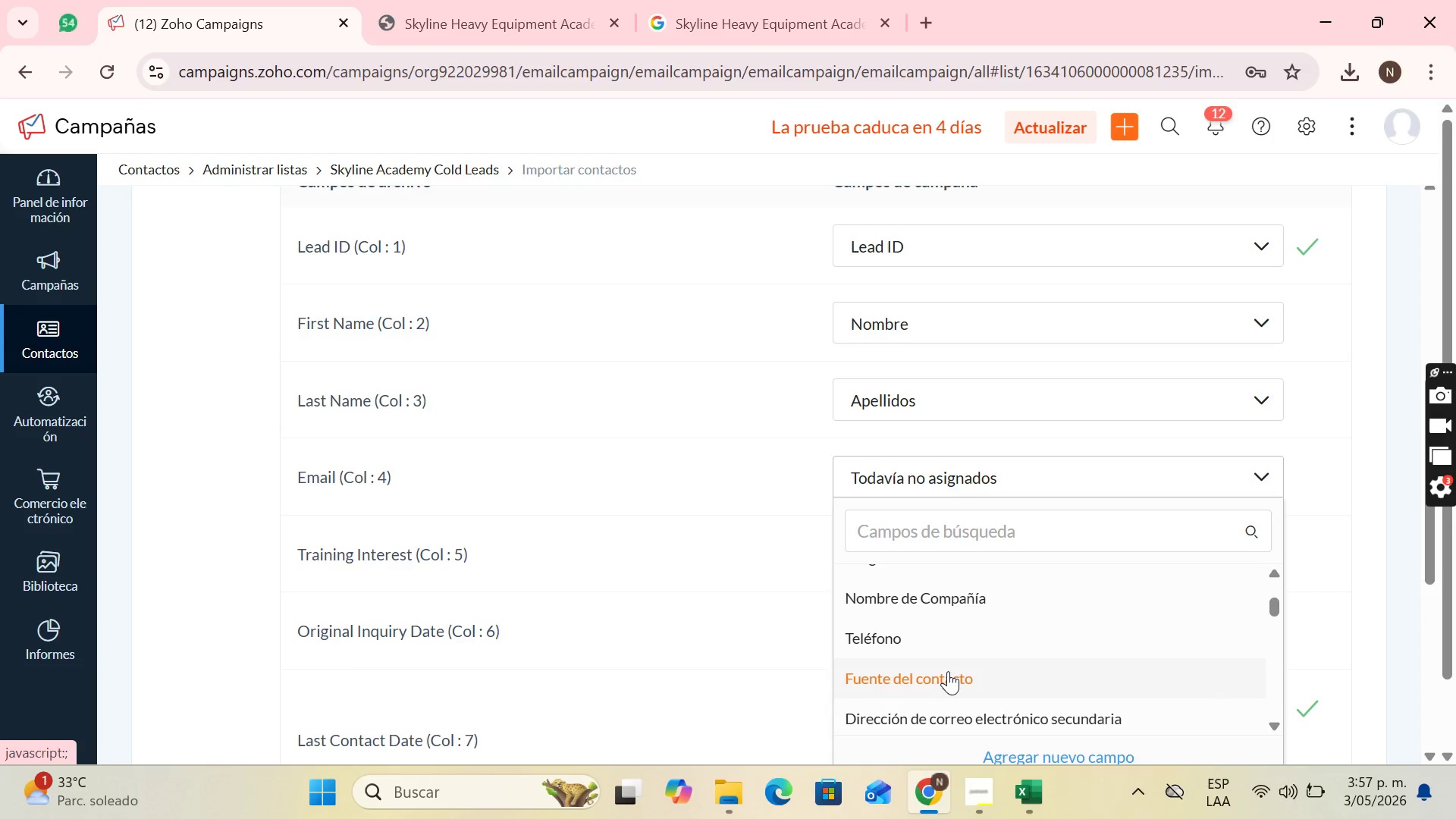 
scroll: coordinate [951, 683], scroll_direction: up, amount: 2.0
 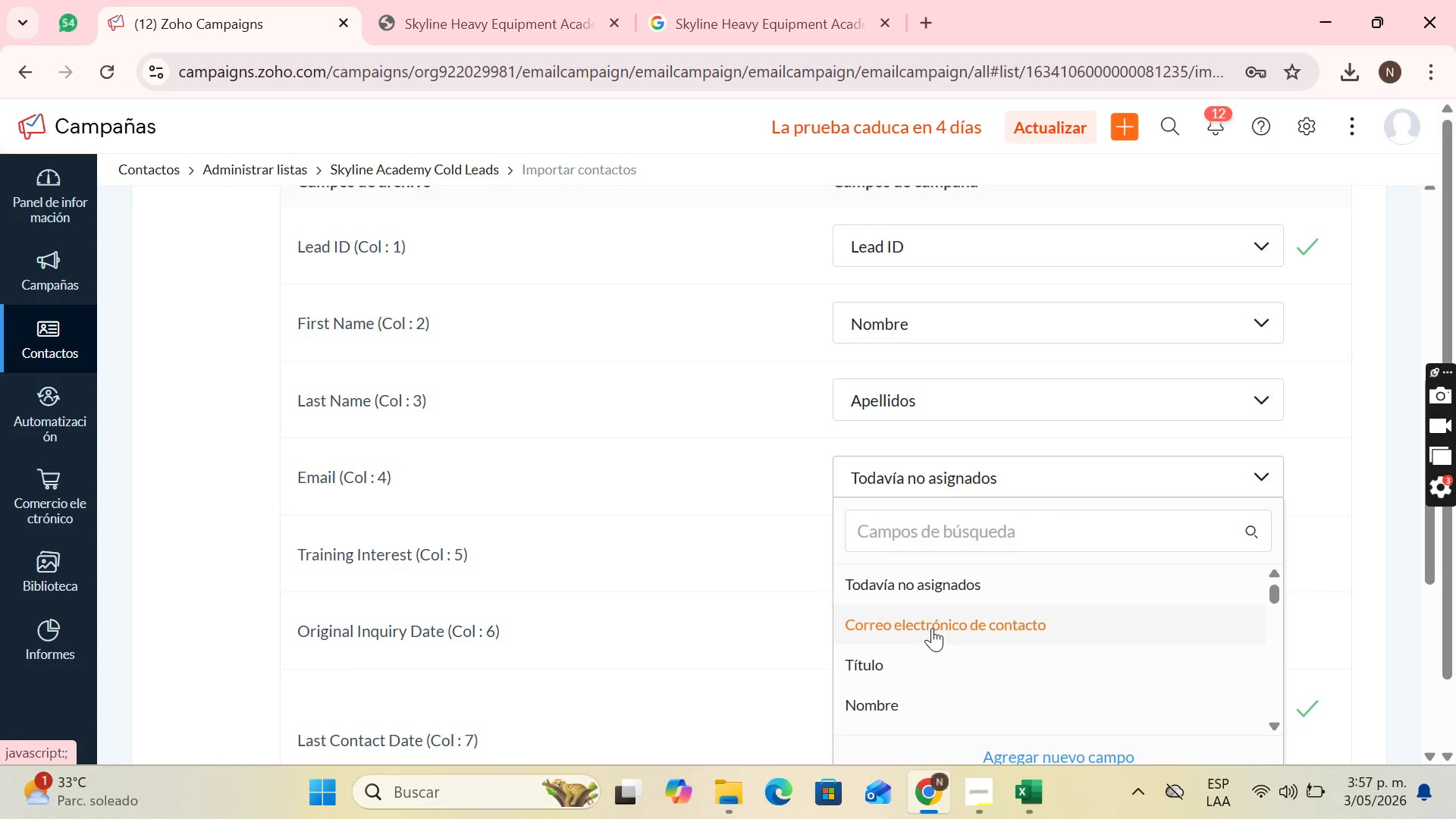 
left_click([932, 628])
 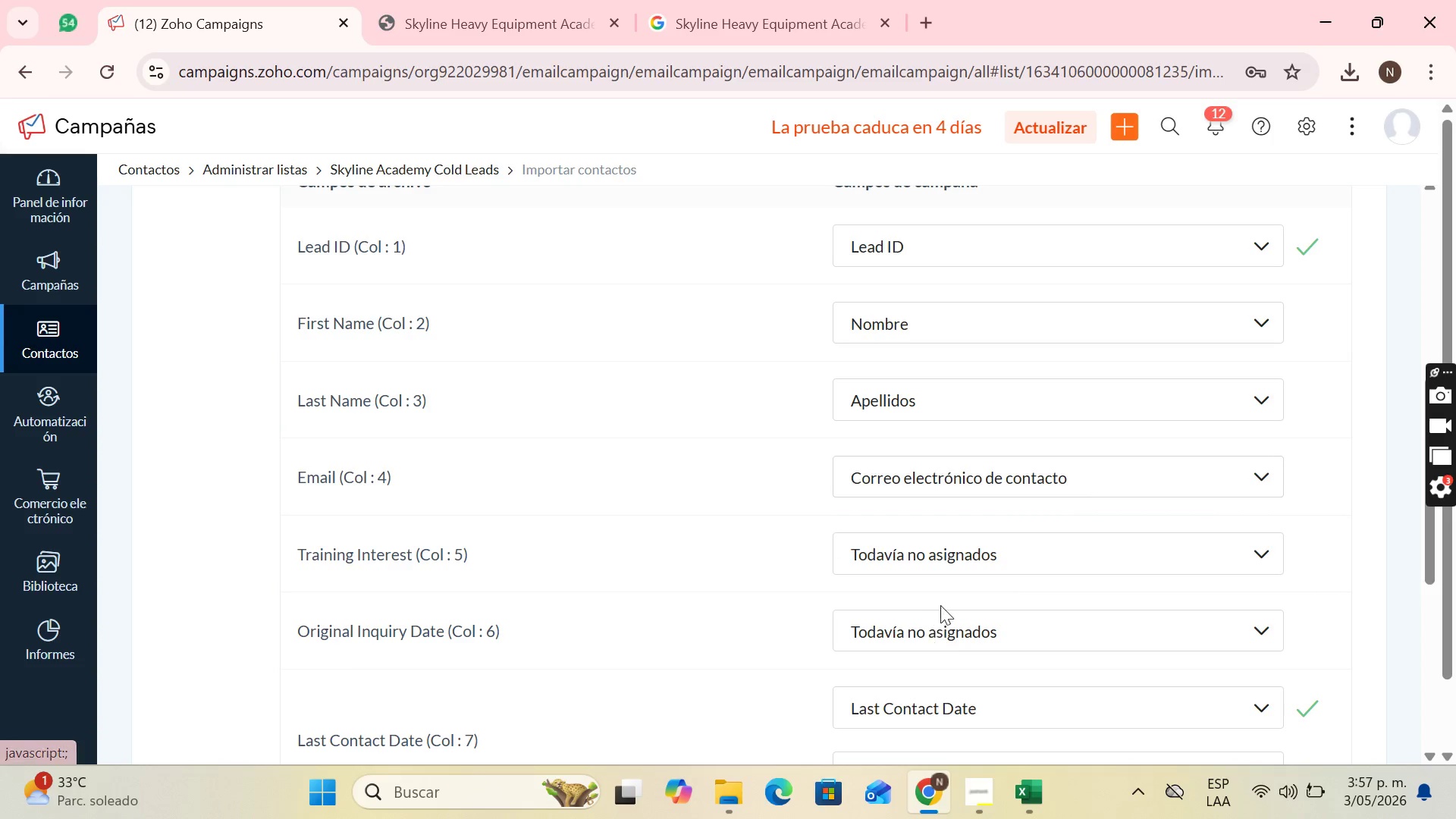 
scroll: coordinate [940, 604], scroll_direction: down, amount: 1.0
 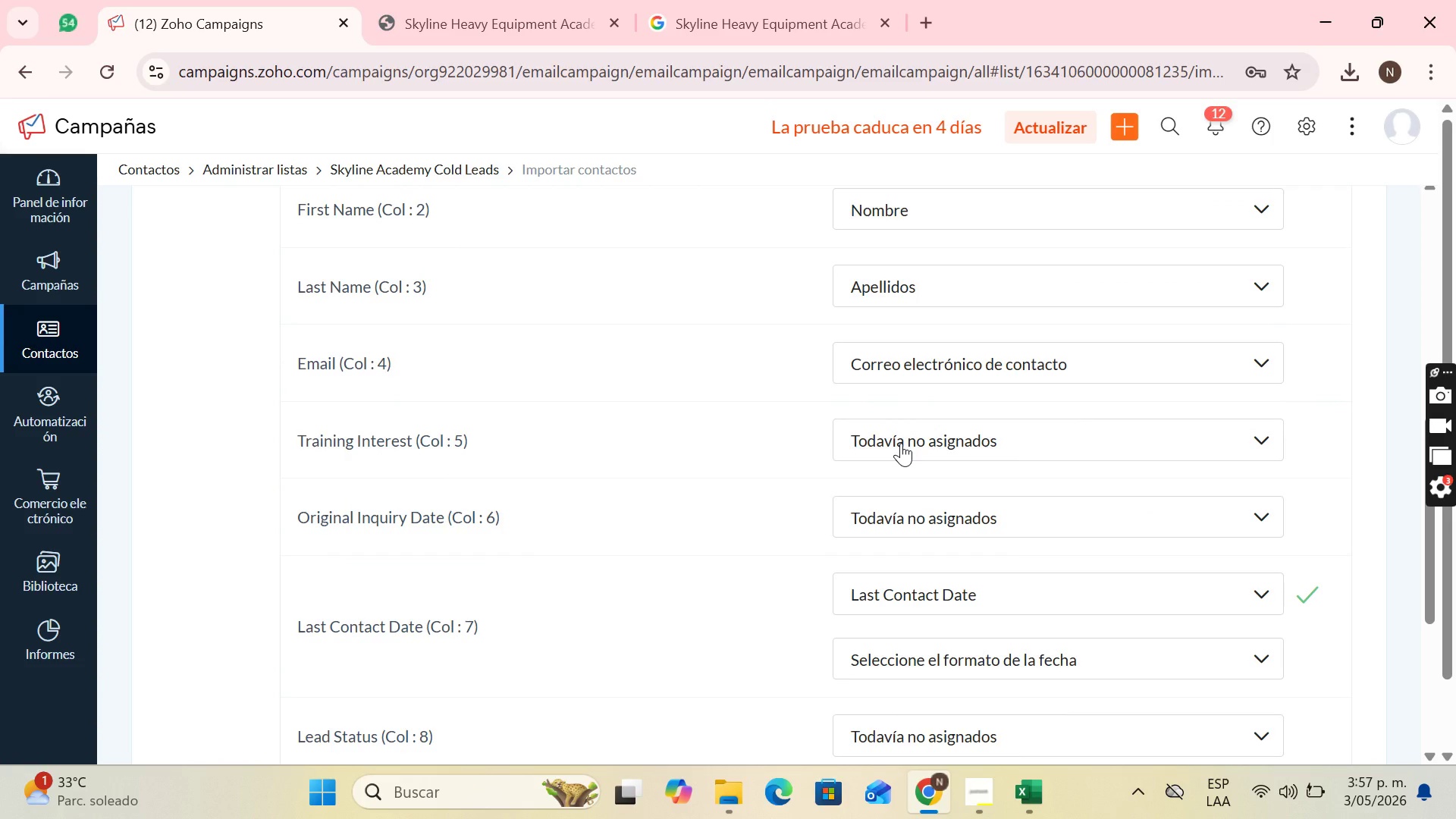 
left_click([901, 443])
 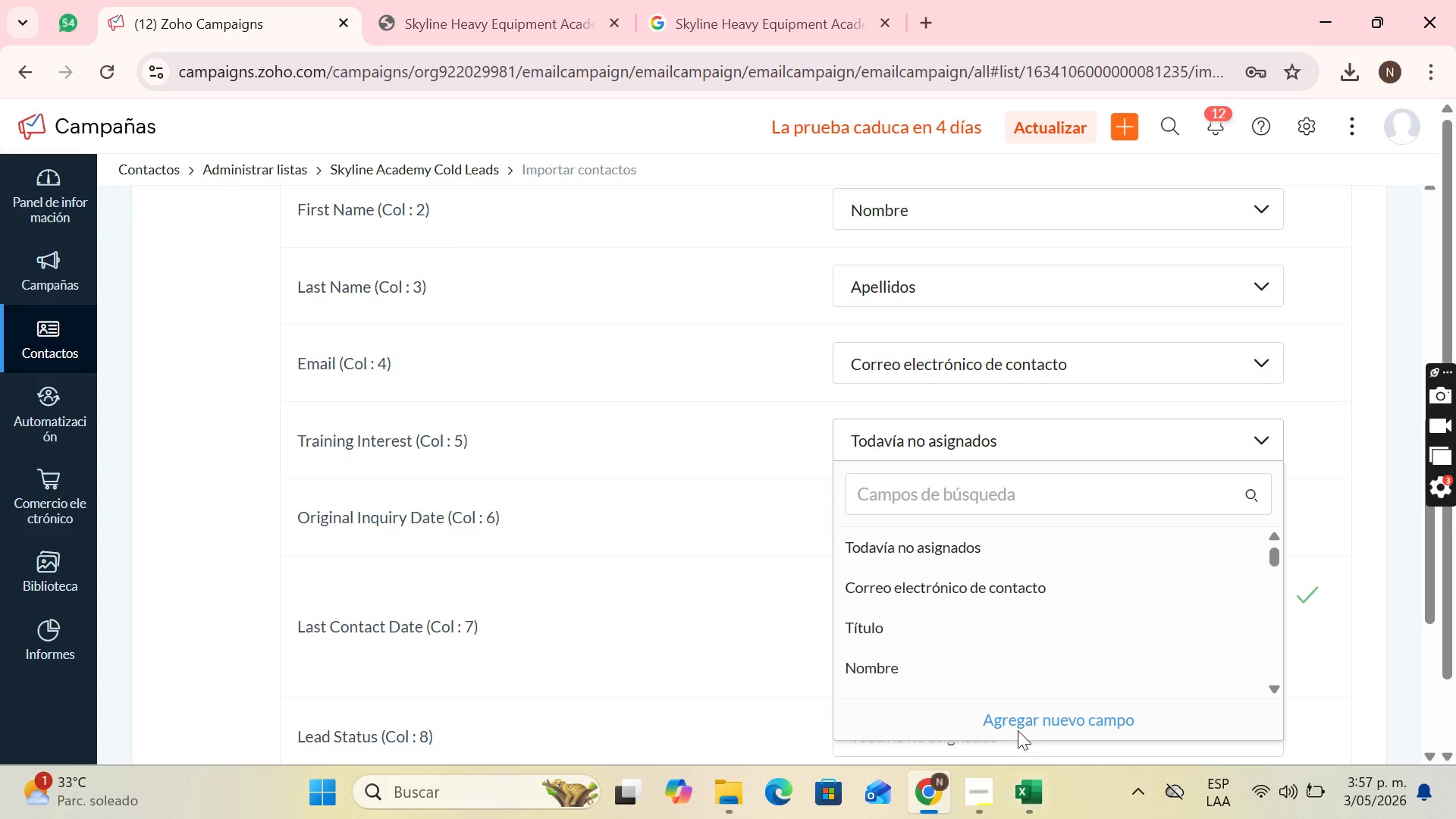 
left_click([1018, 726])
 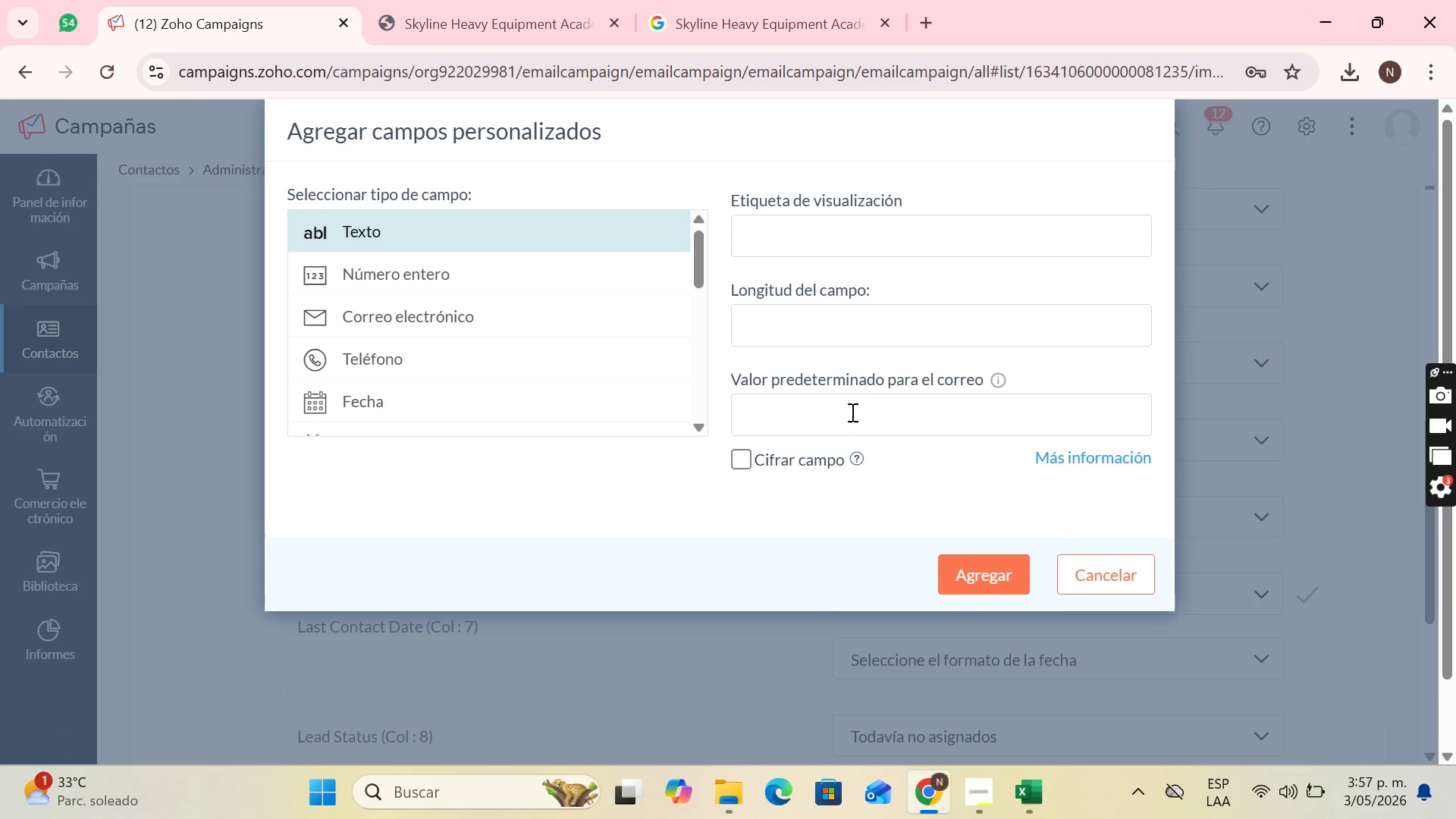 
left_click([809, 243])
 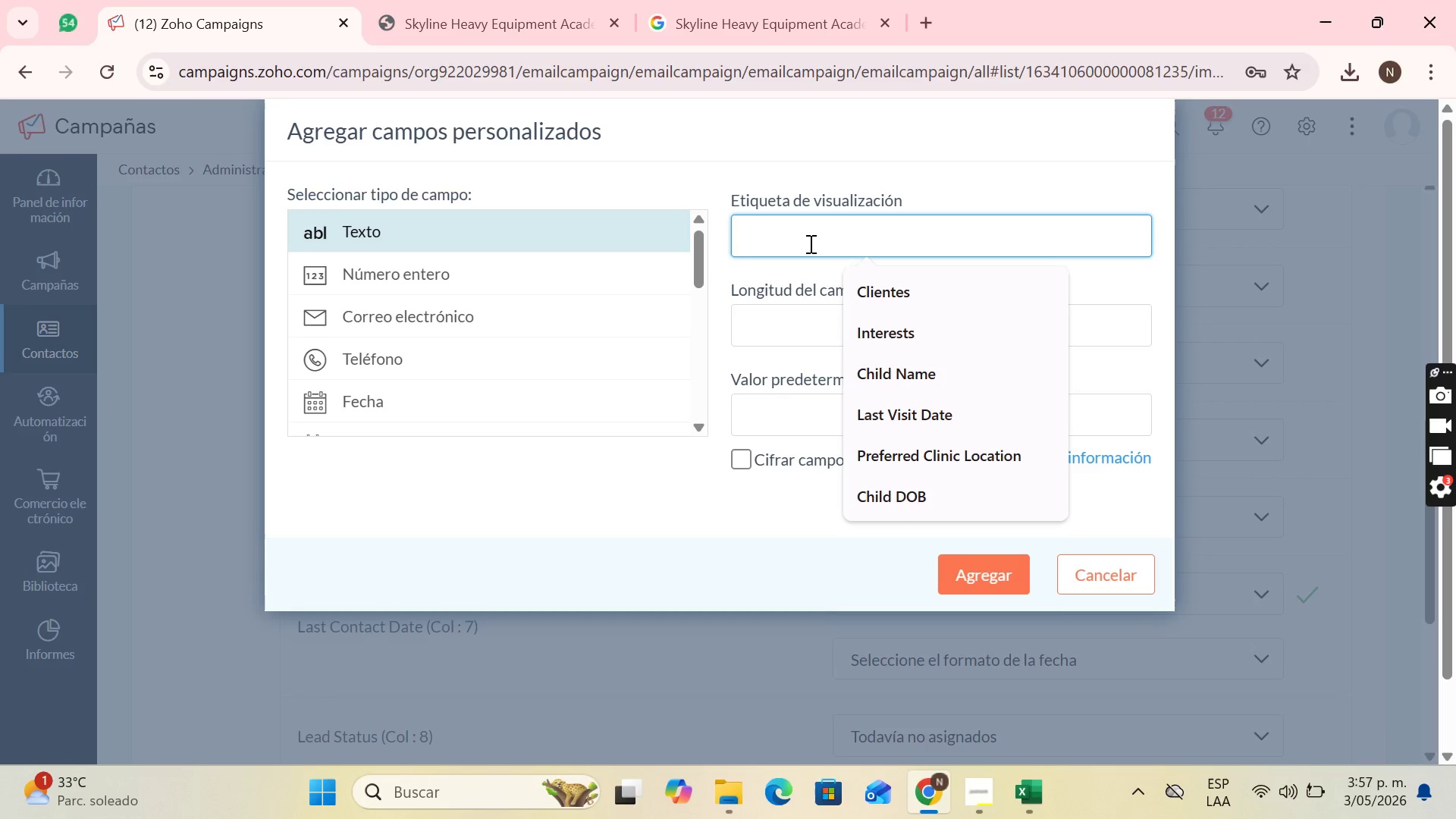 
type(Training Interest)
 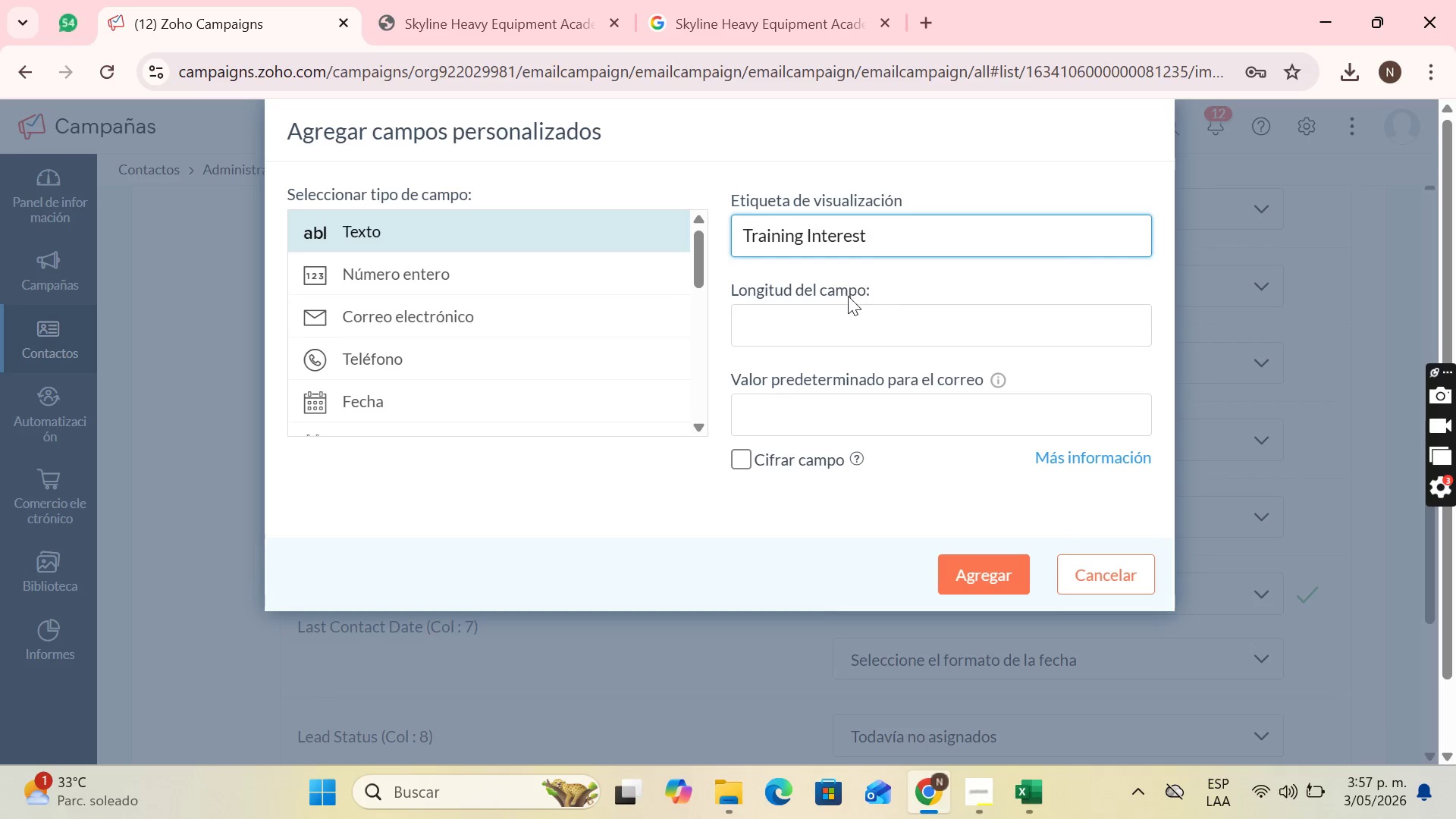 
left_click([833, 314])
 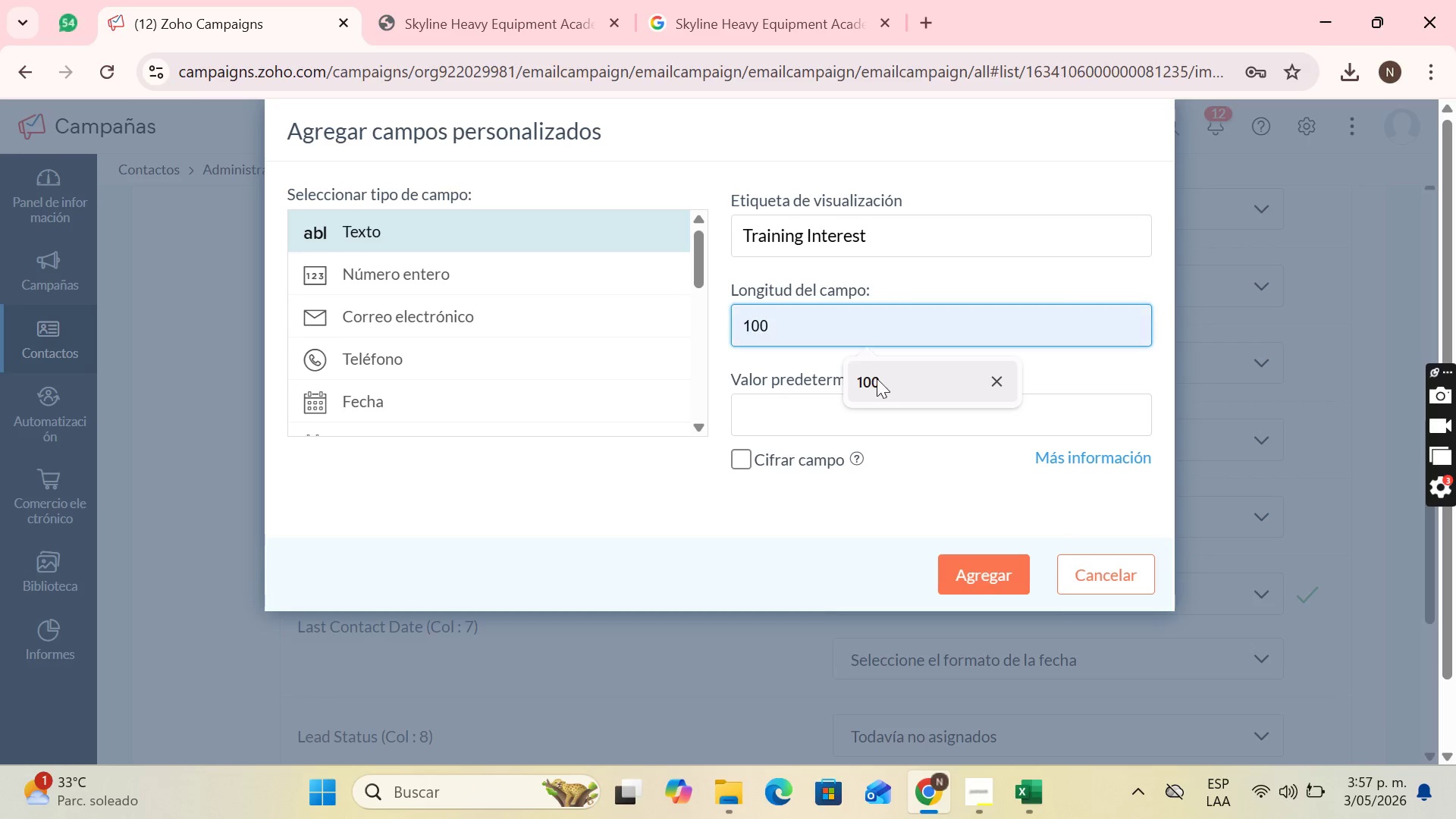 
left_click([877, 378])
 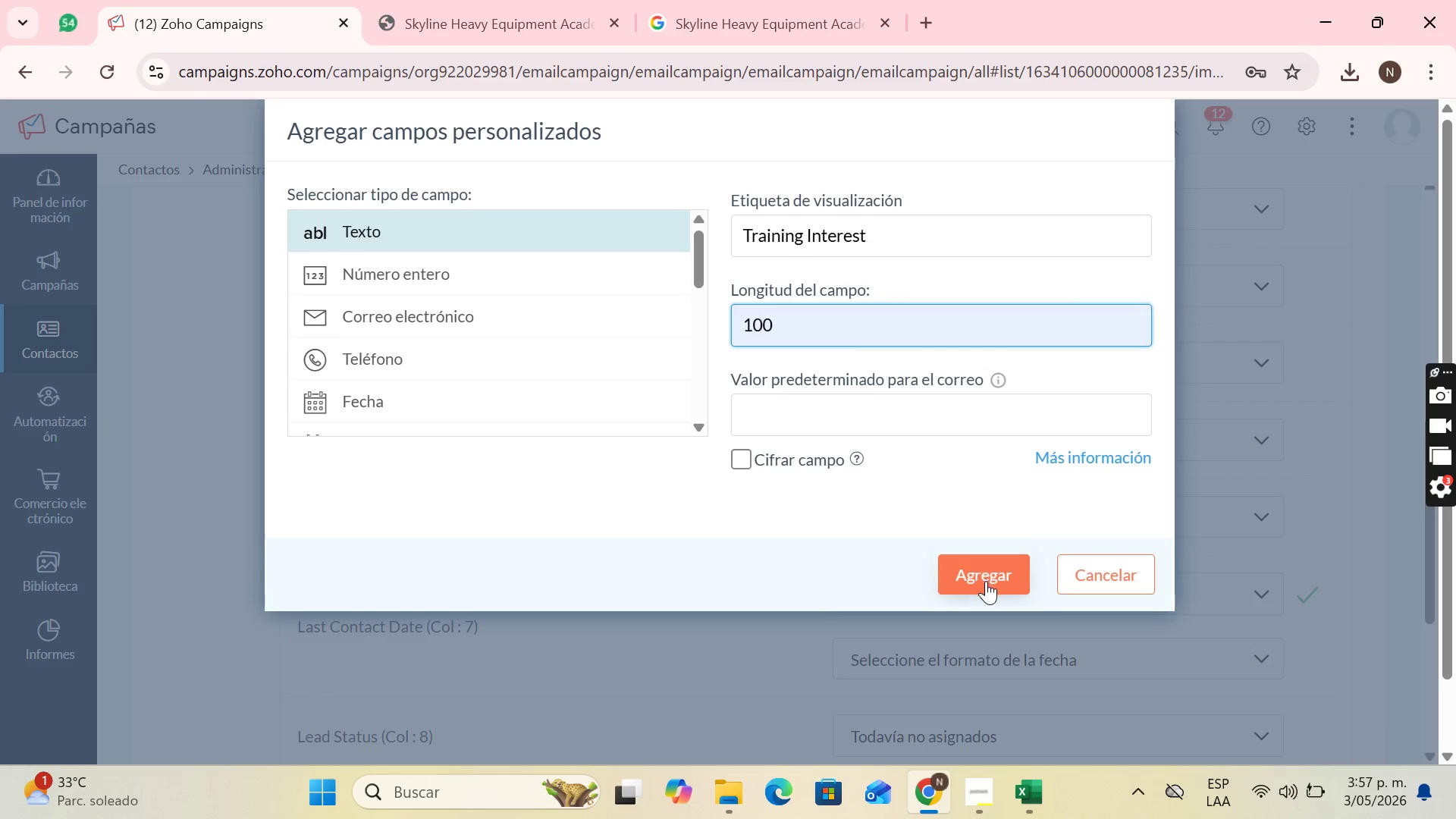 
left_click([986, 581])
 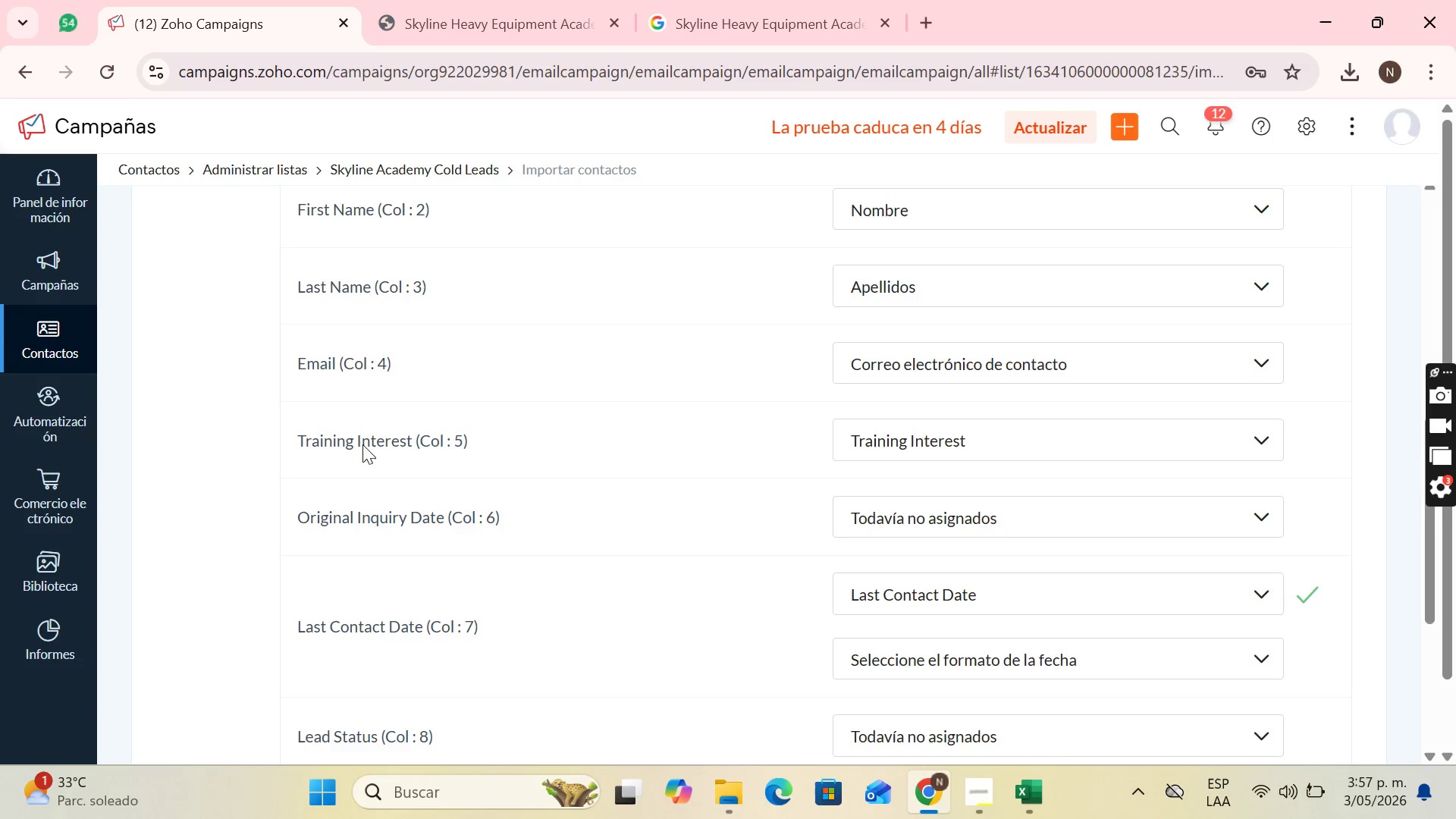 
wait(8.31)
 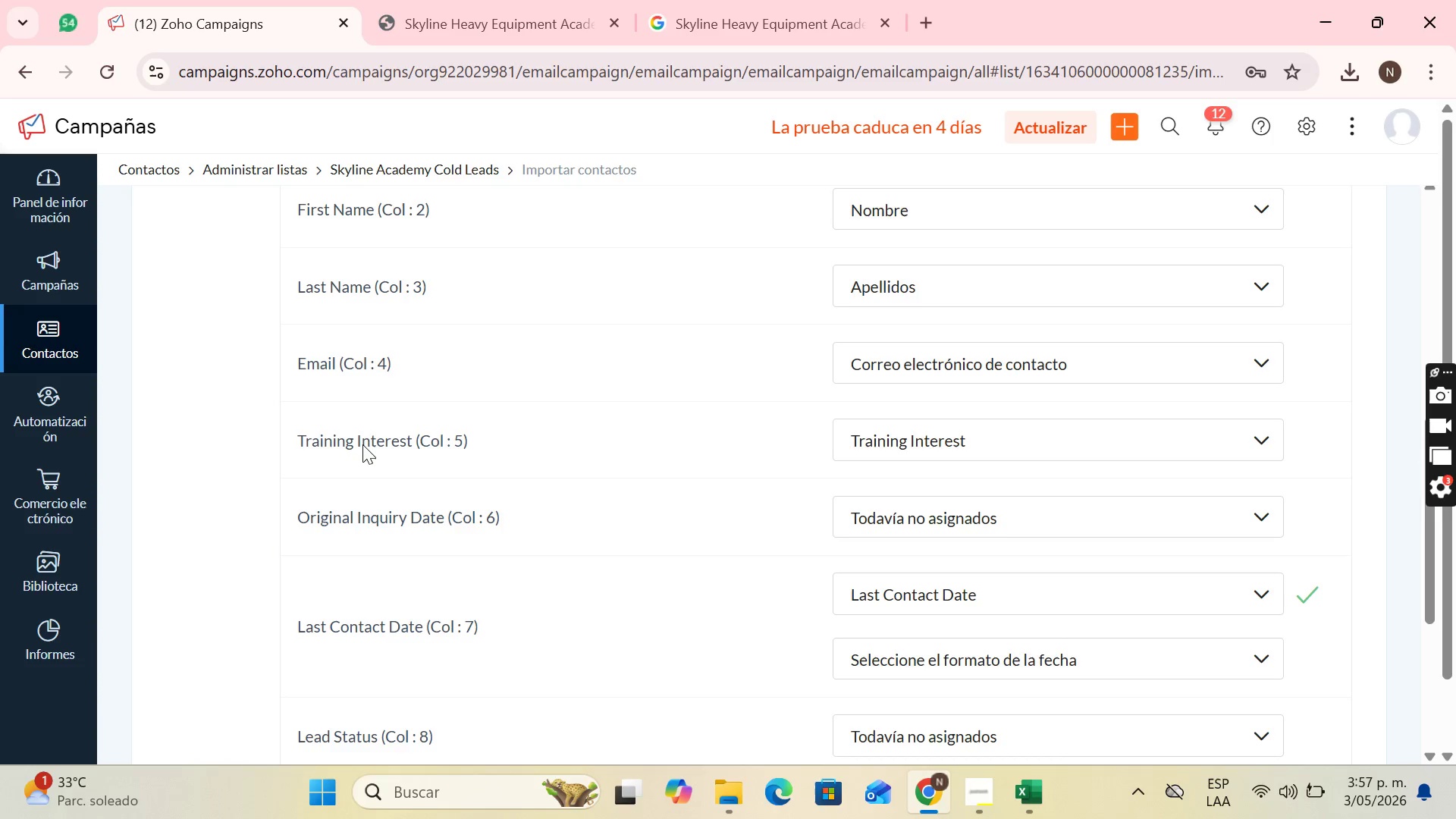 
left_click([1031, 774])
 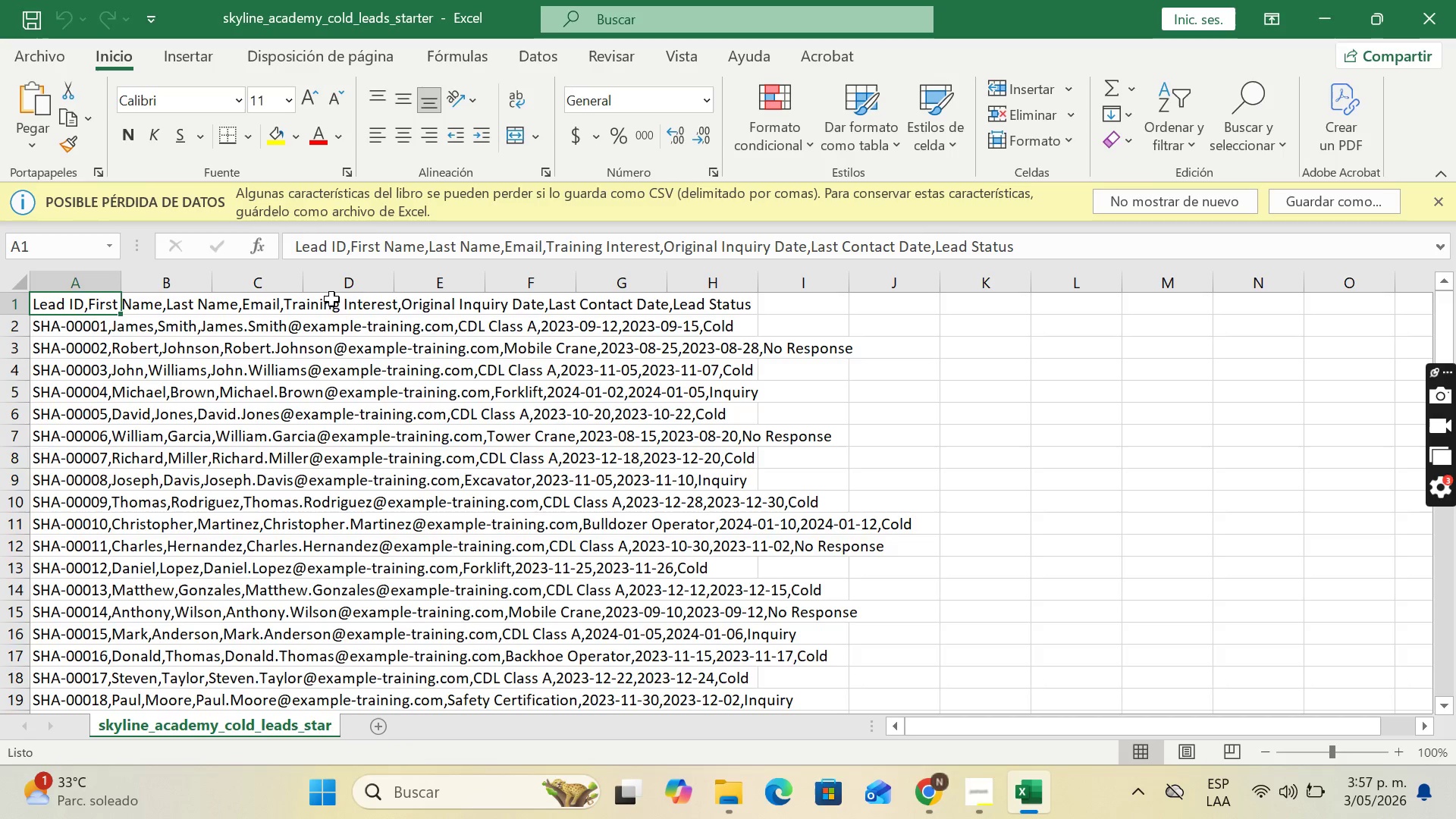 
left_click([419, 295])
 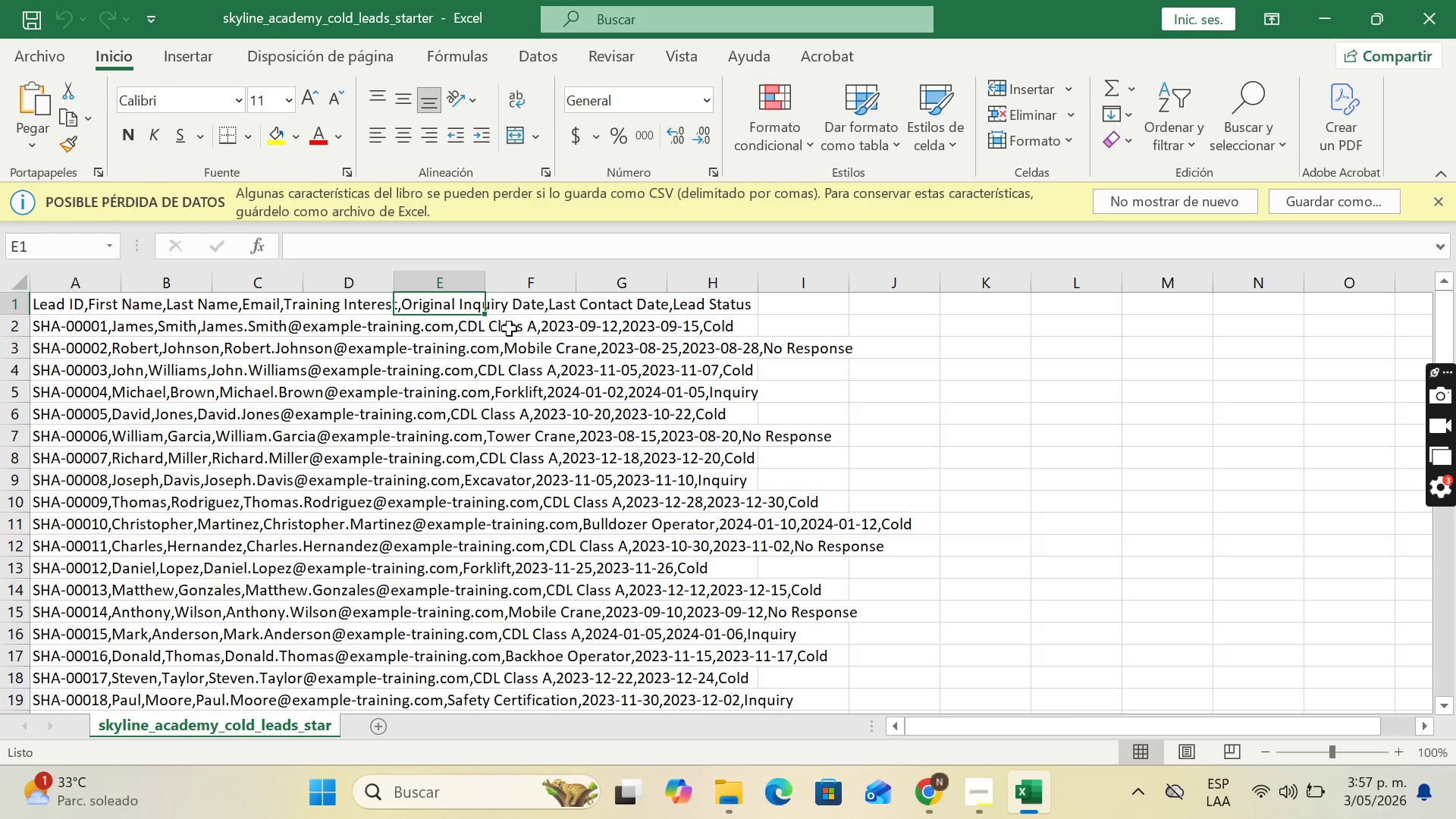 
wait(13.46)
 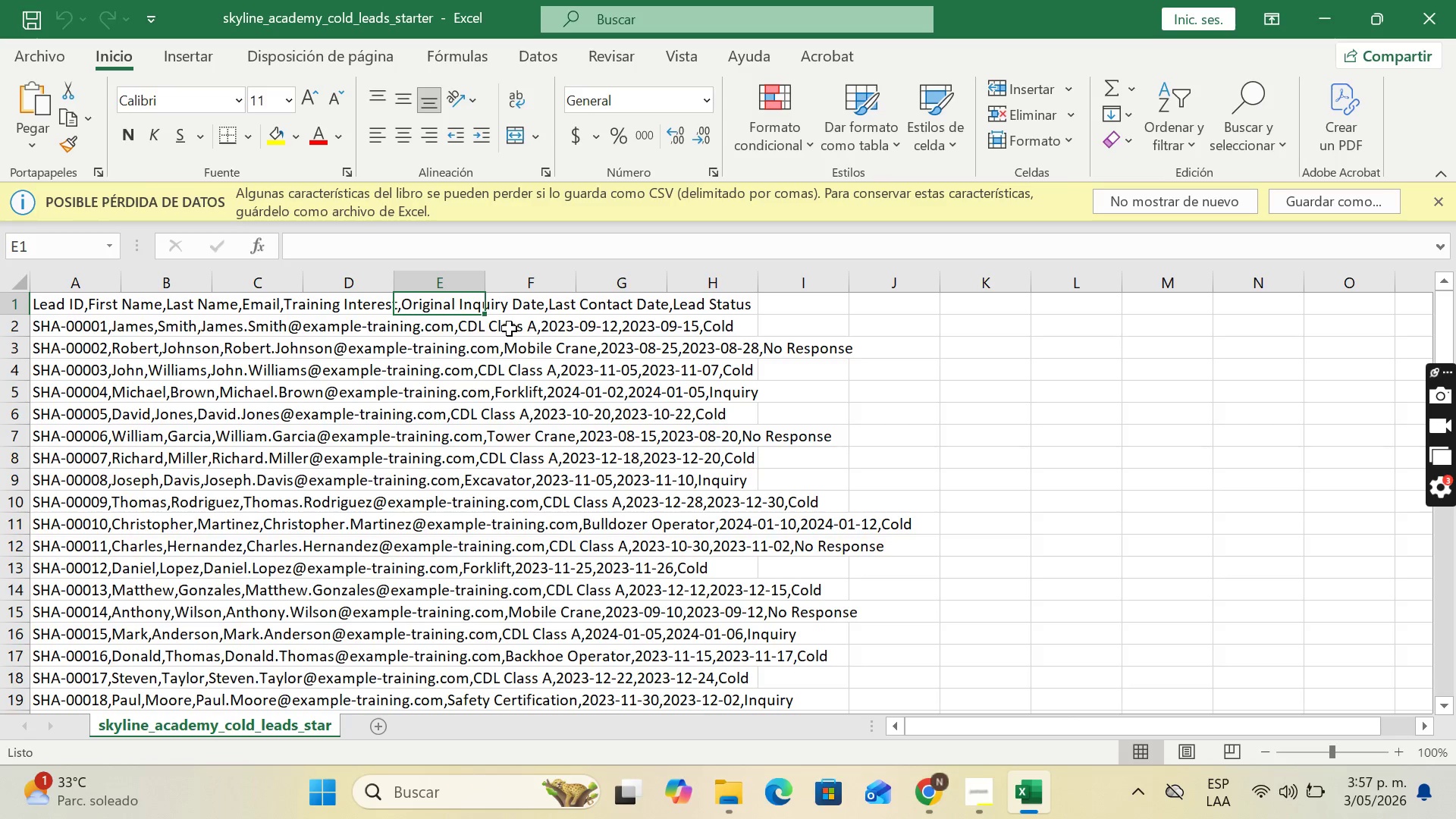 
mouse_move([934, 787])
 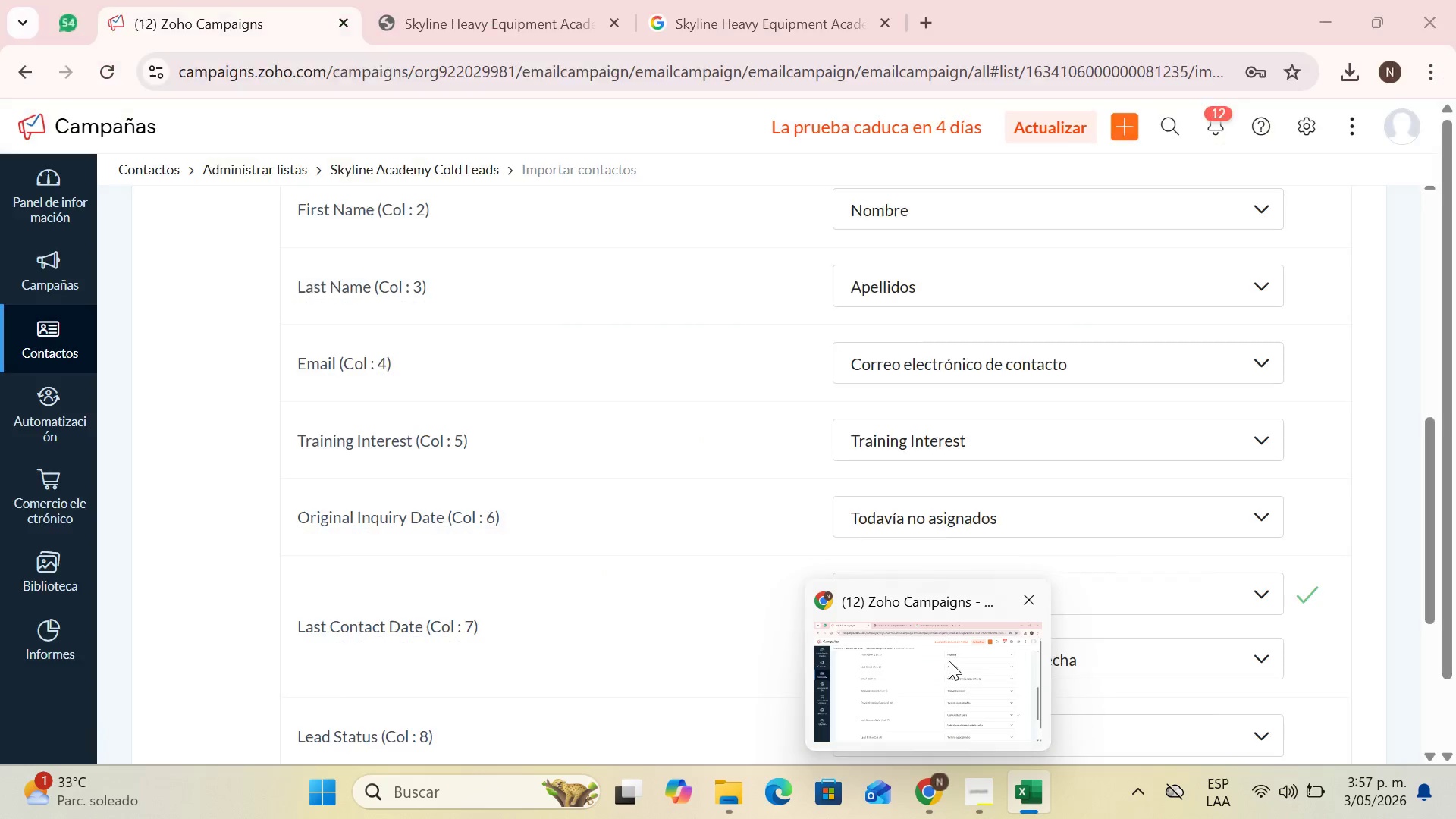 
left_click([949, 661])
 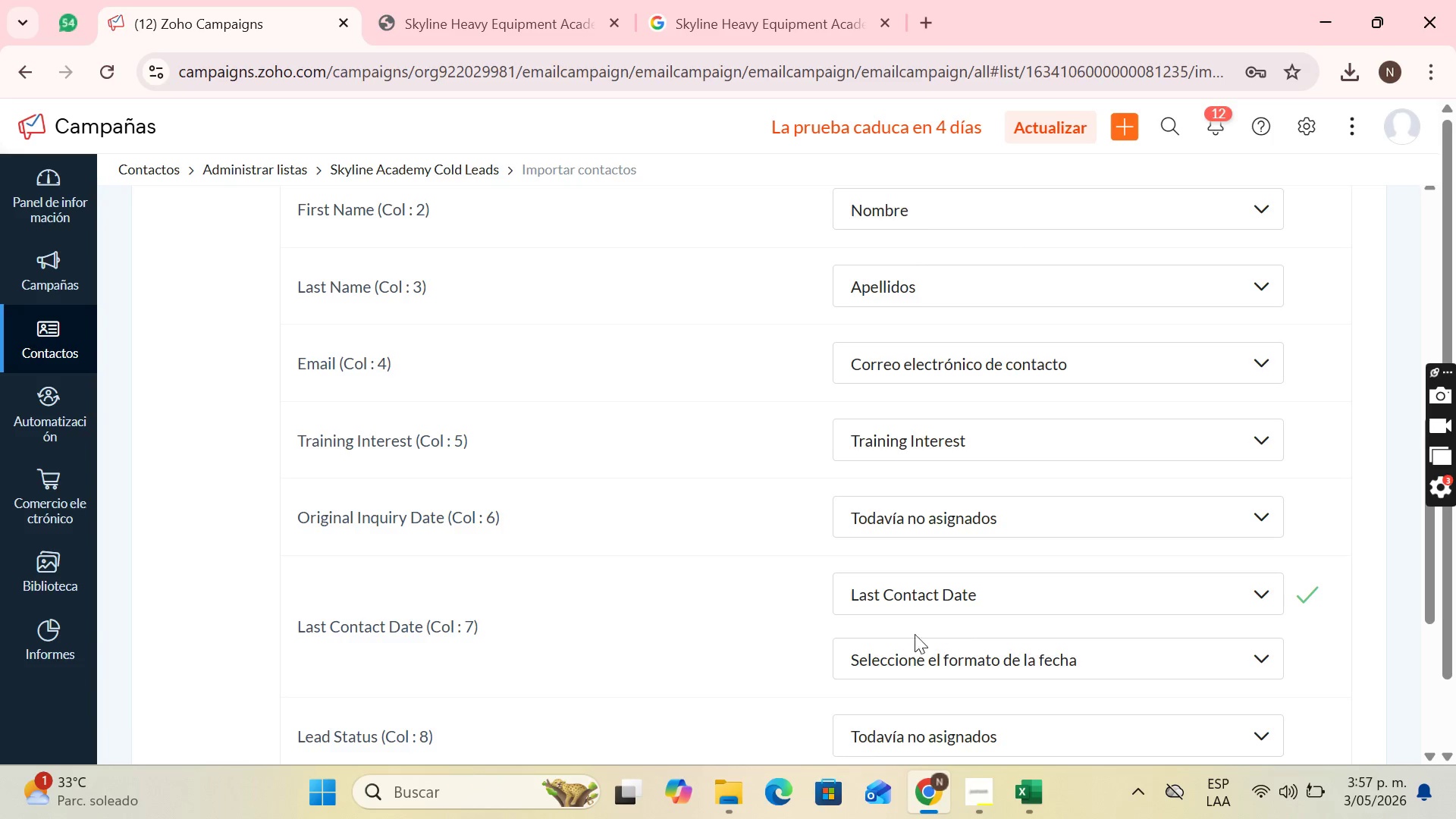 
scroll: coordinate [928, 604], scroll_direction: down, amount: 1.0
 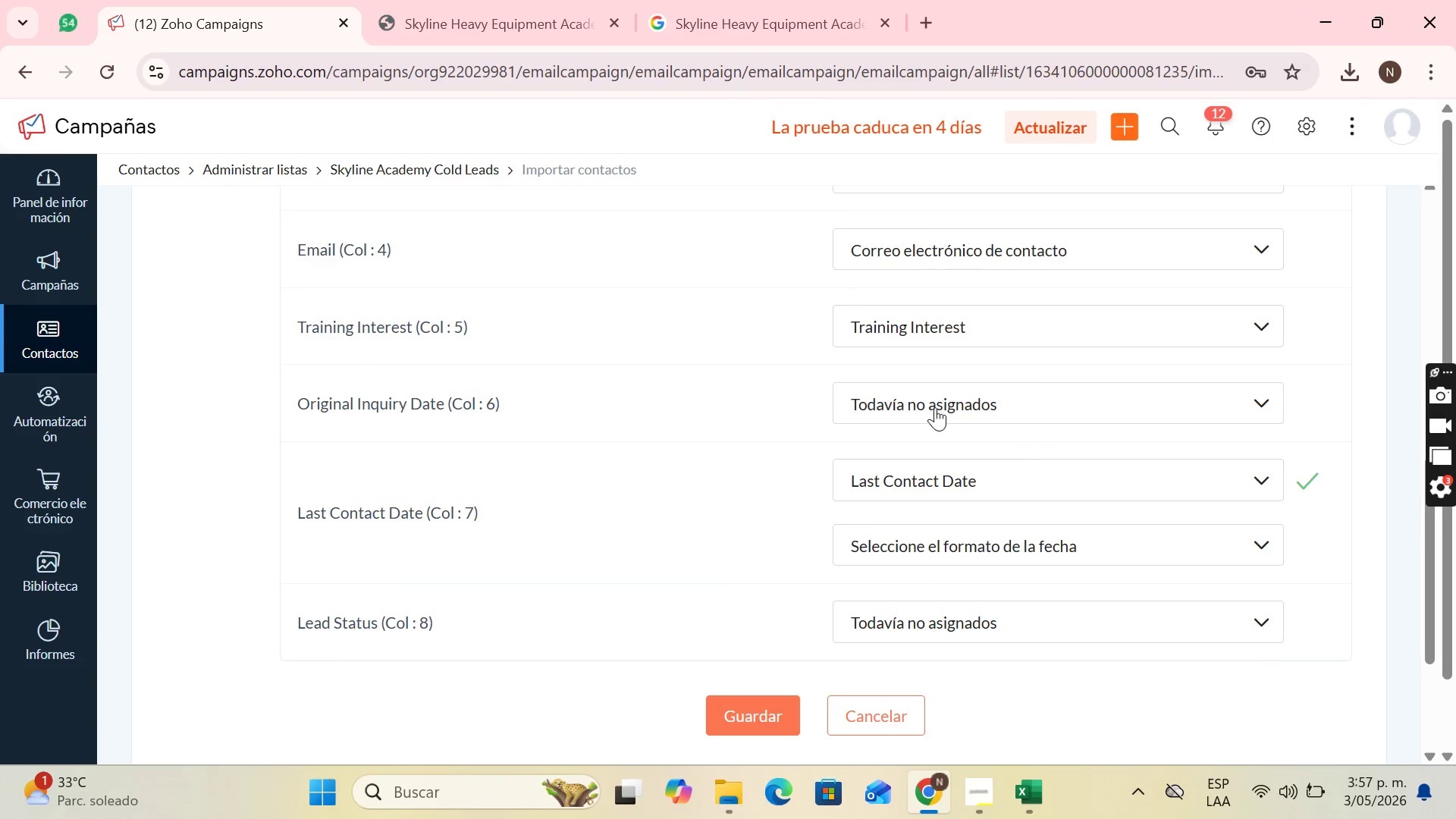 
left_click([935, 407])
 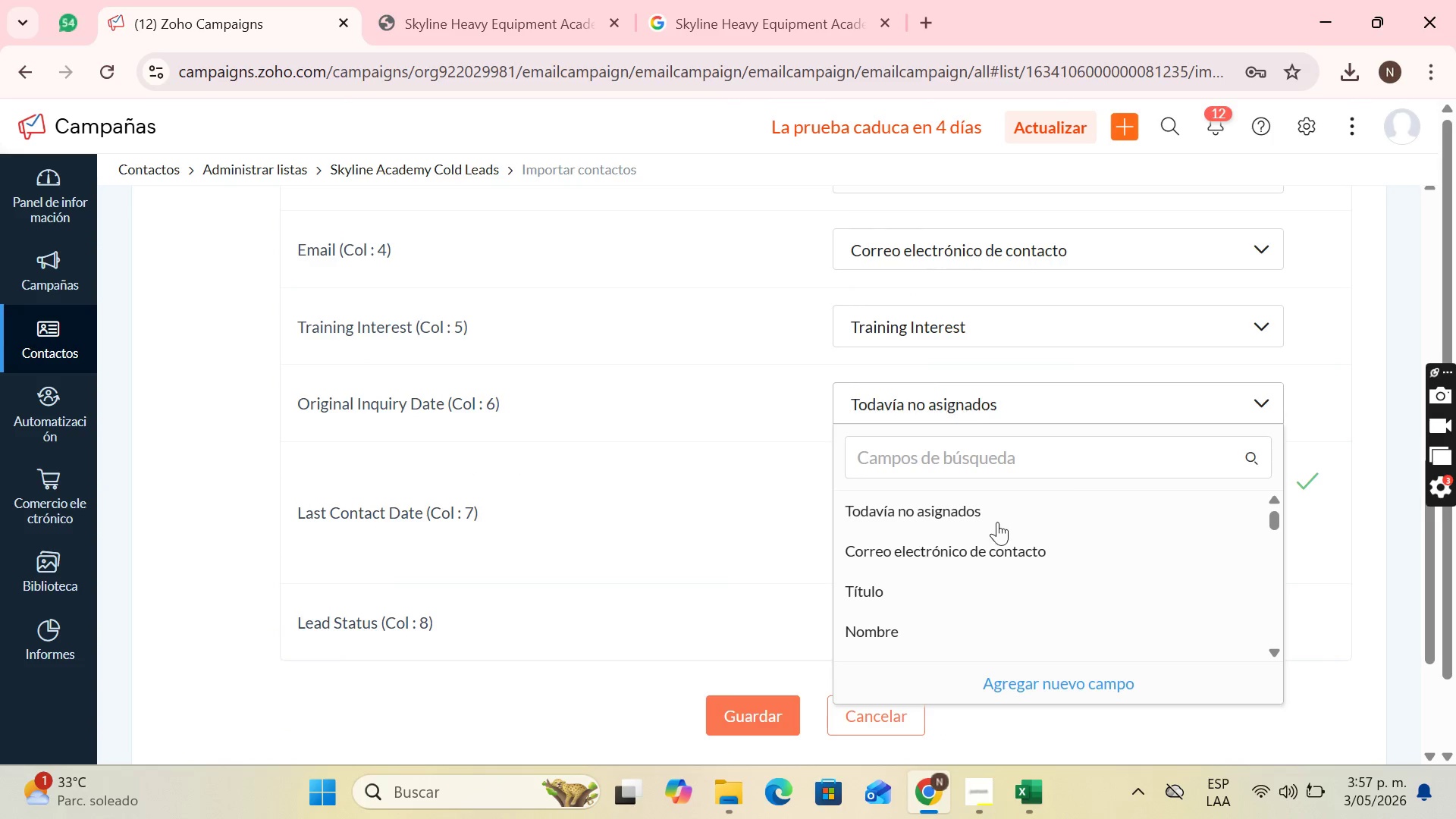 
scroll: coordinate [1022, 570], scroll_direction: down, amount: 2.0
 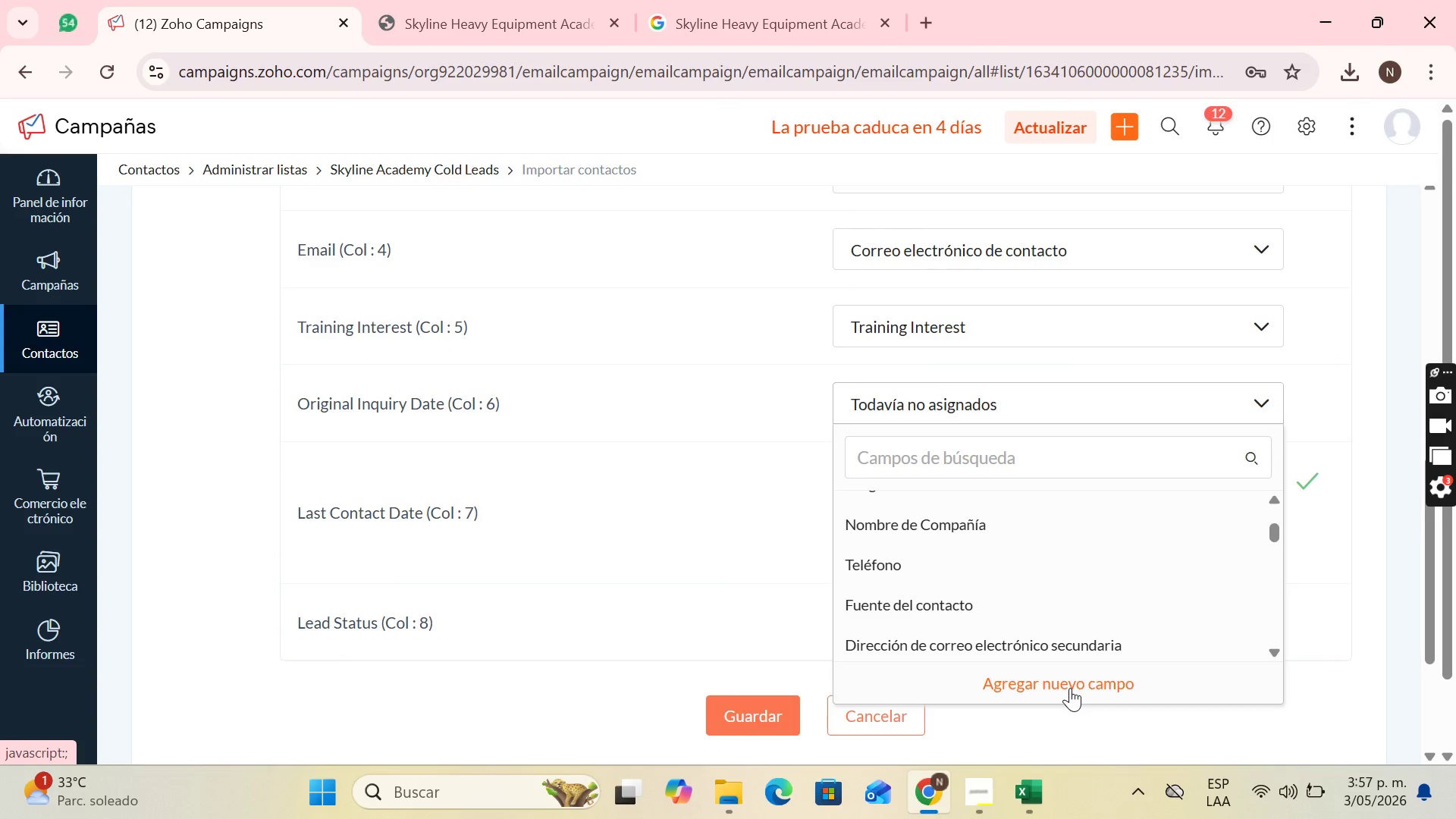 
left_click([1070, 688])
 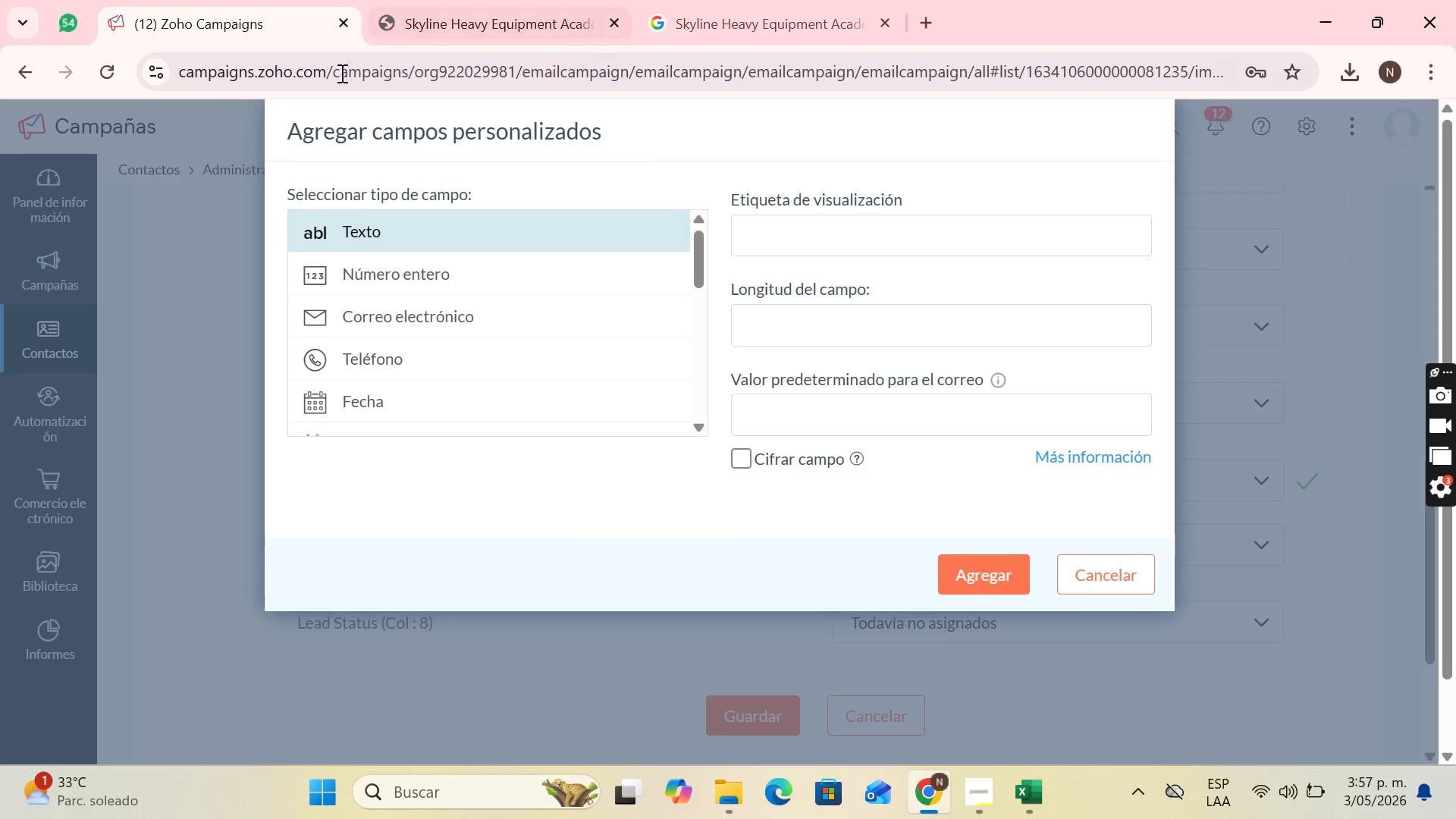 
scroll: coordinate [393, 295], scroll_direction: down, amount: 1.0
 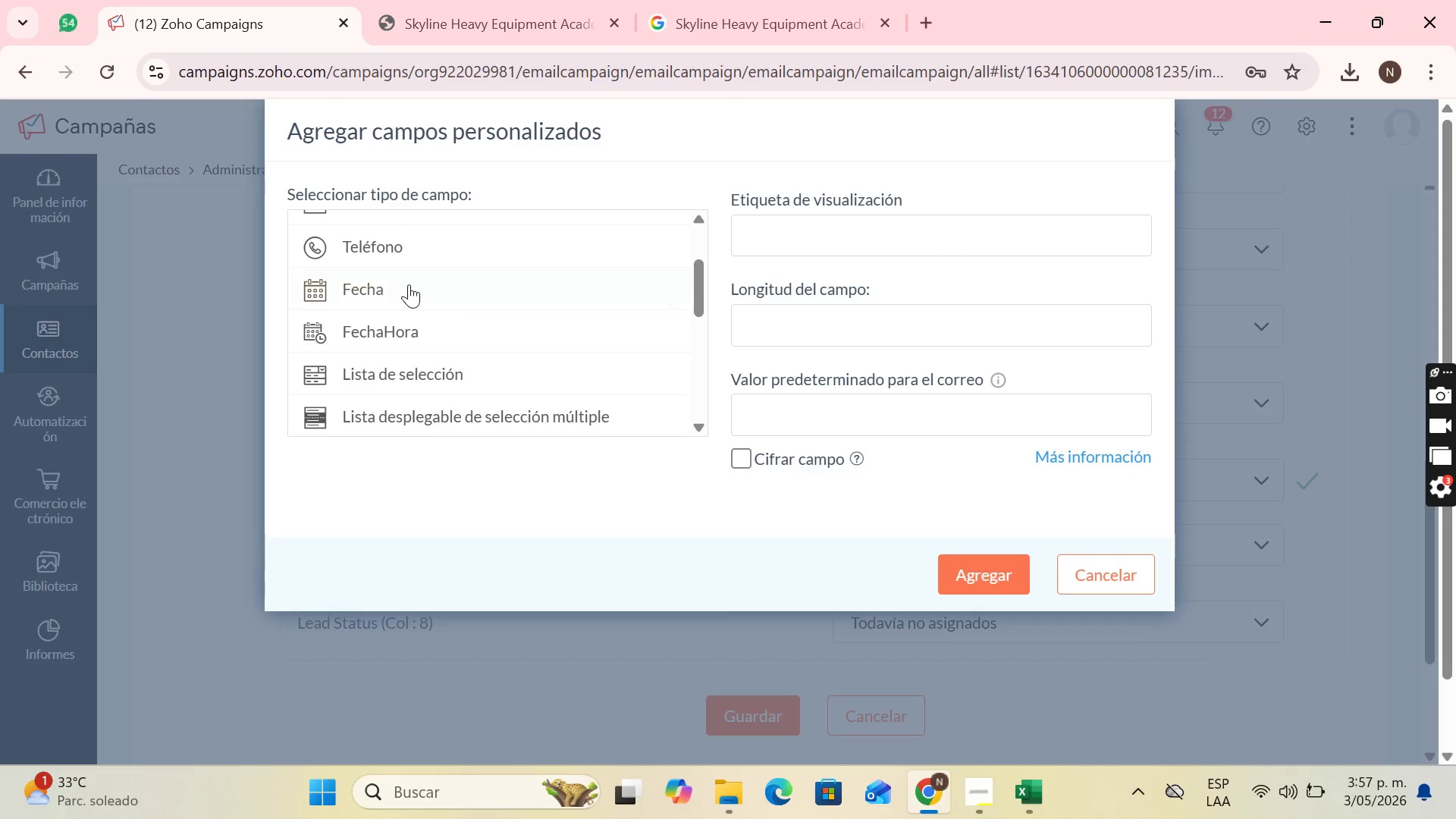 
left_click([409, 281])
 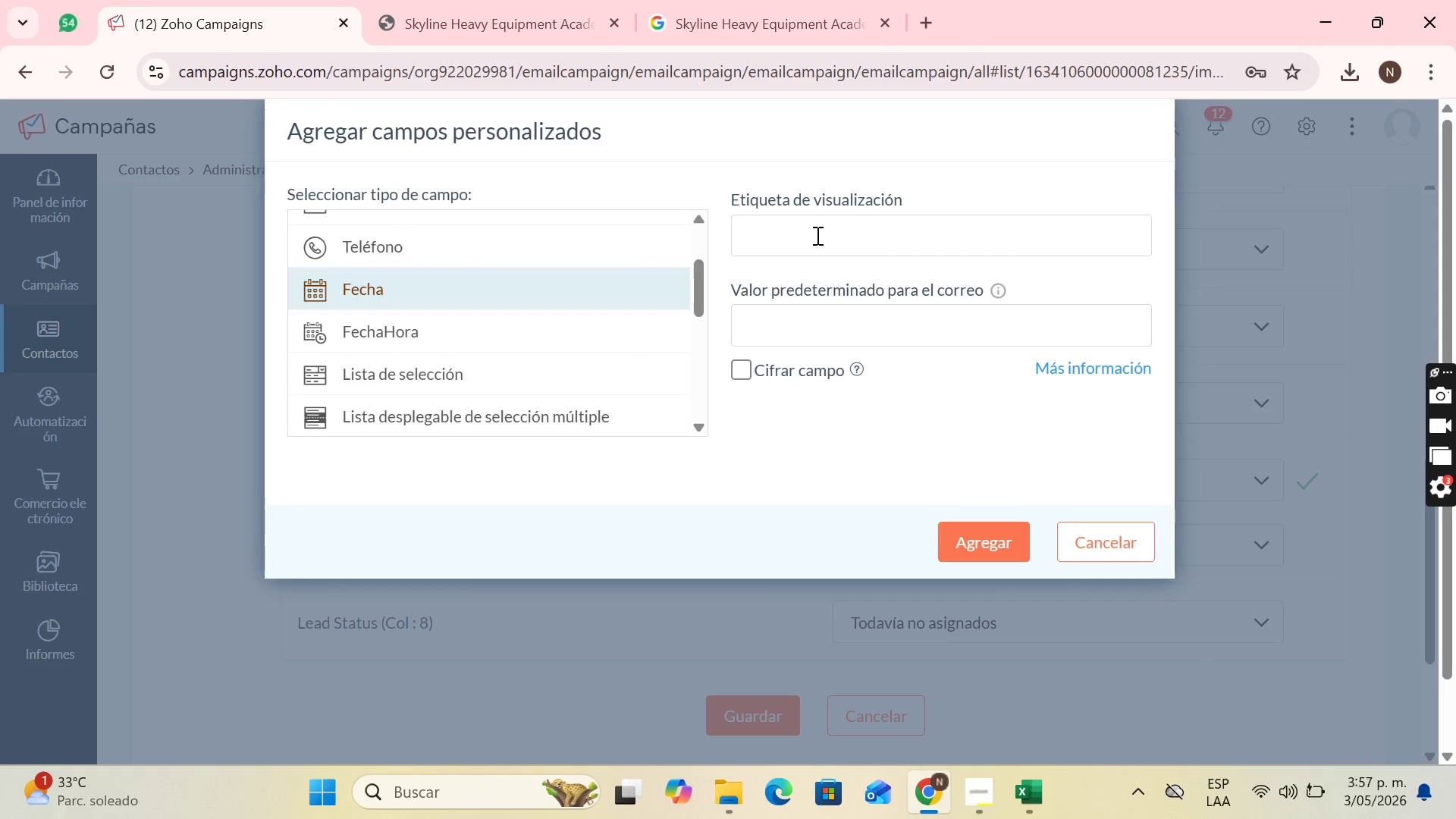 
left_click([816, 235])
 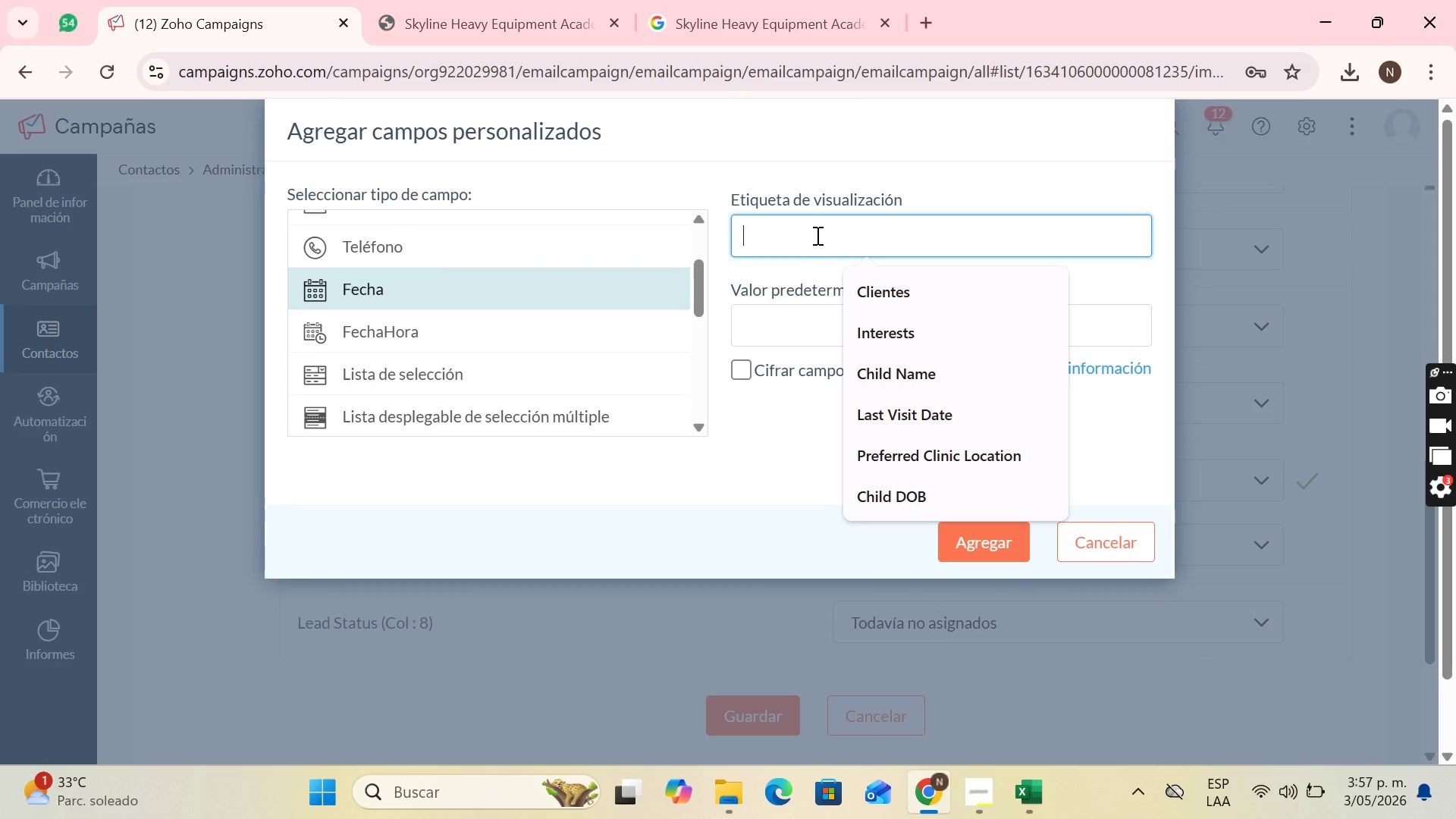 
type(Original Inquiry Date)
 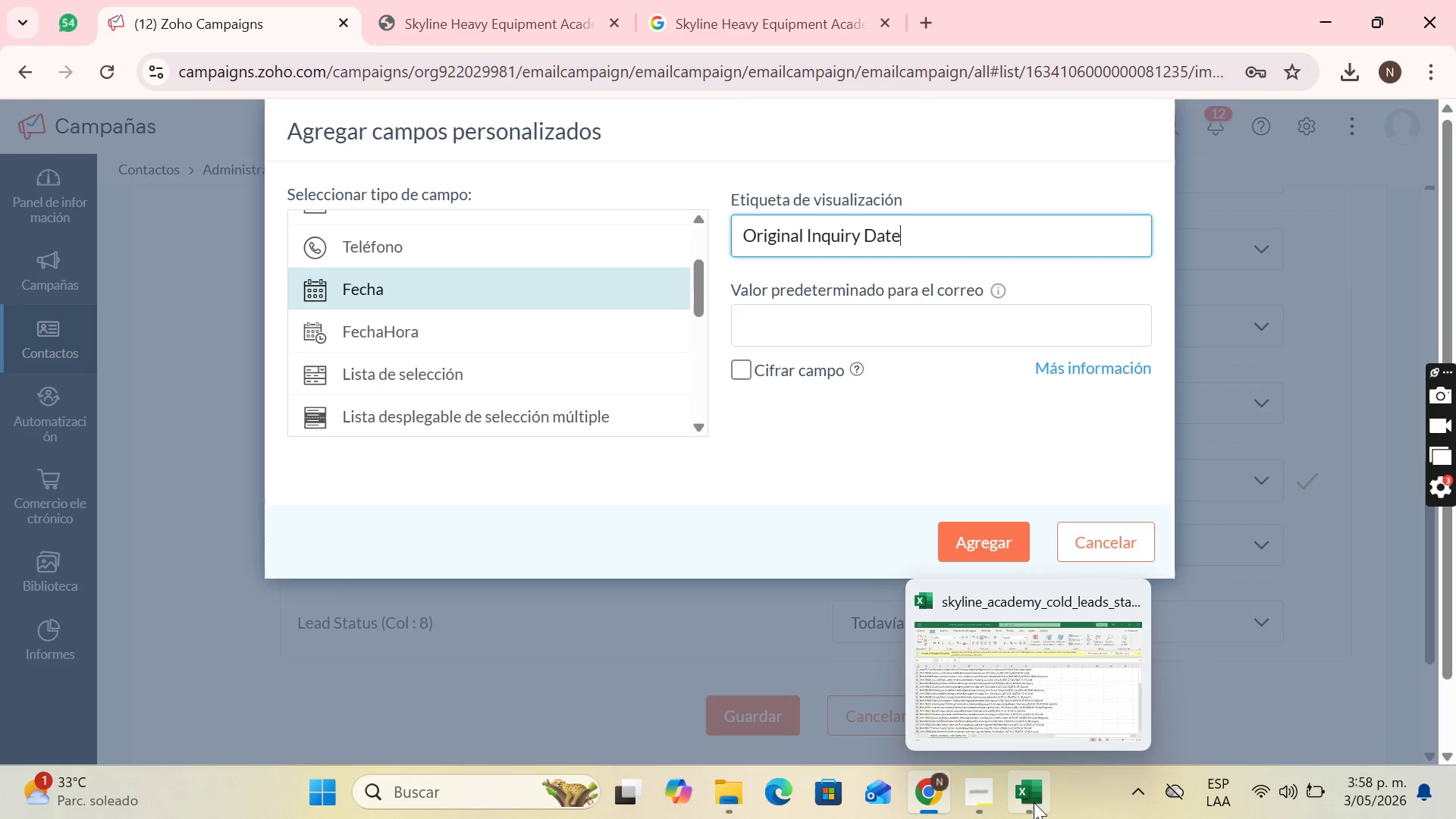 
mouse_move([1027, 643])
 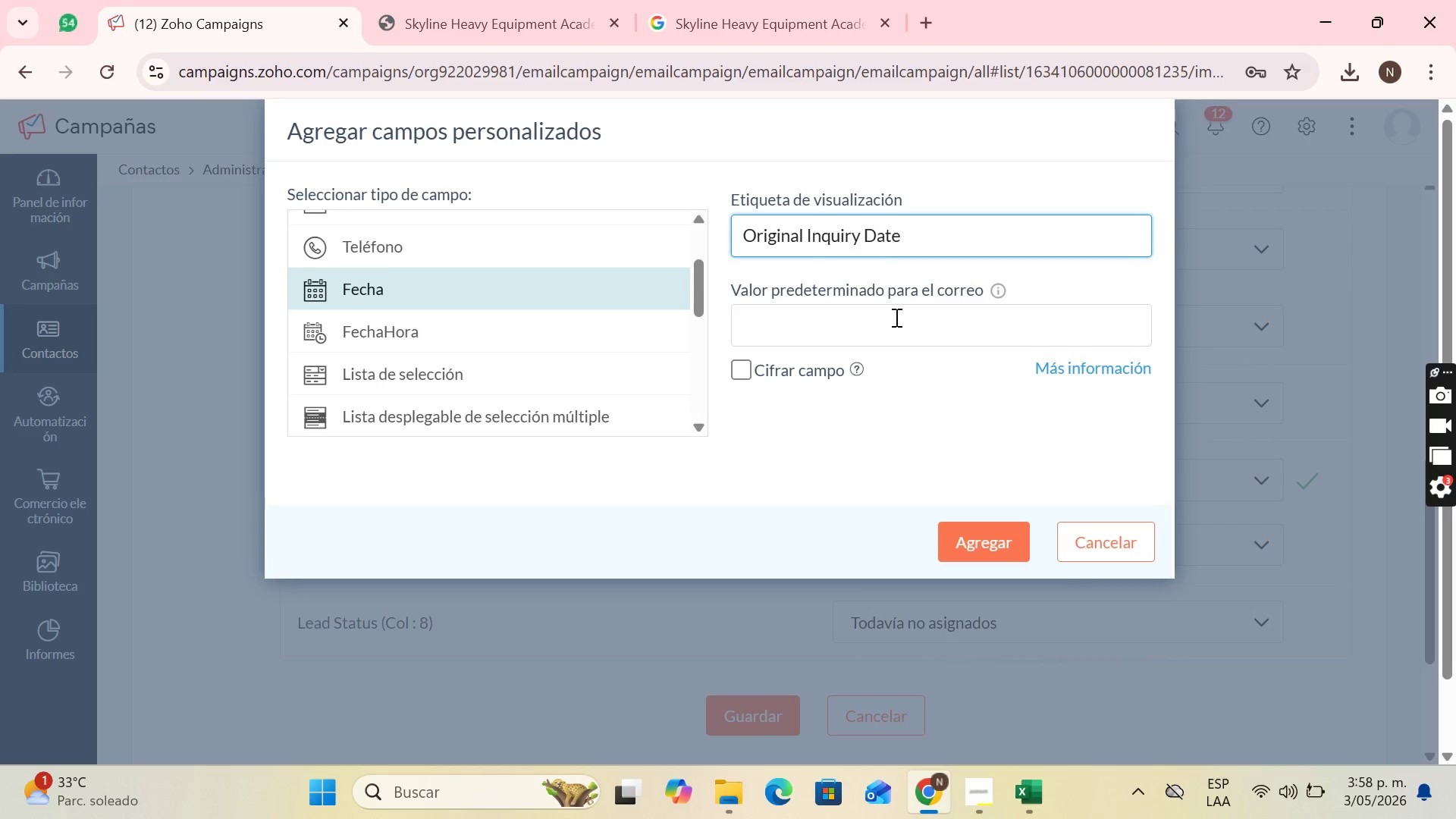 
left_click([897, 327])
 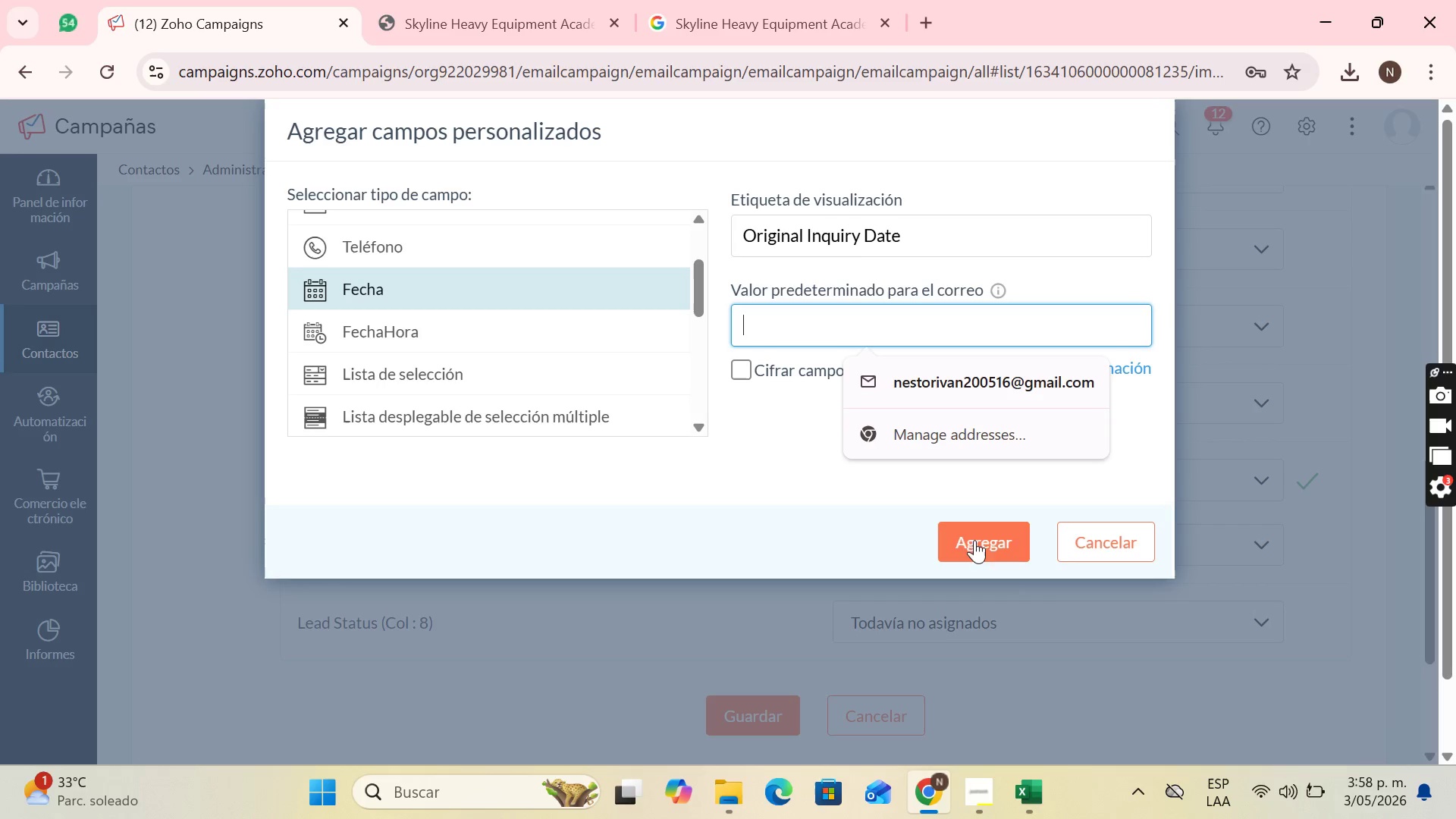 
left_click([975, 538])
 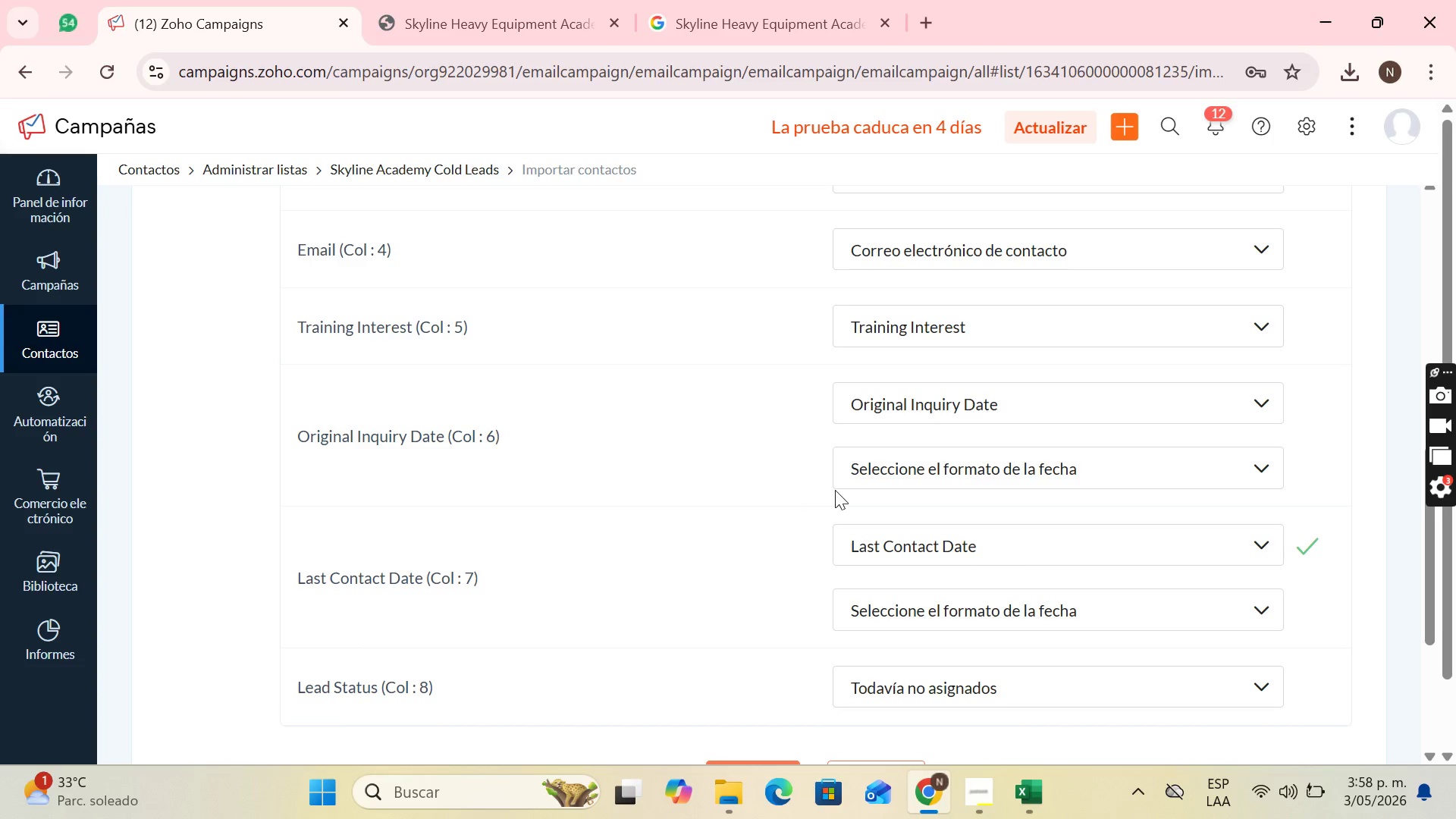 
left_click([1032, 802])
 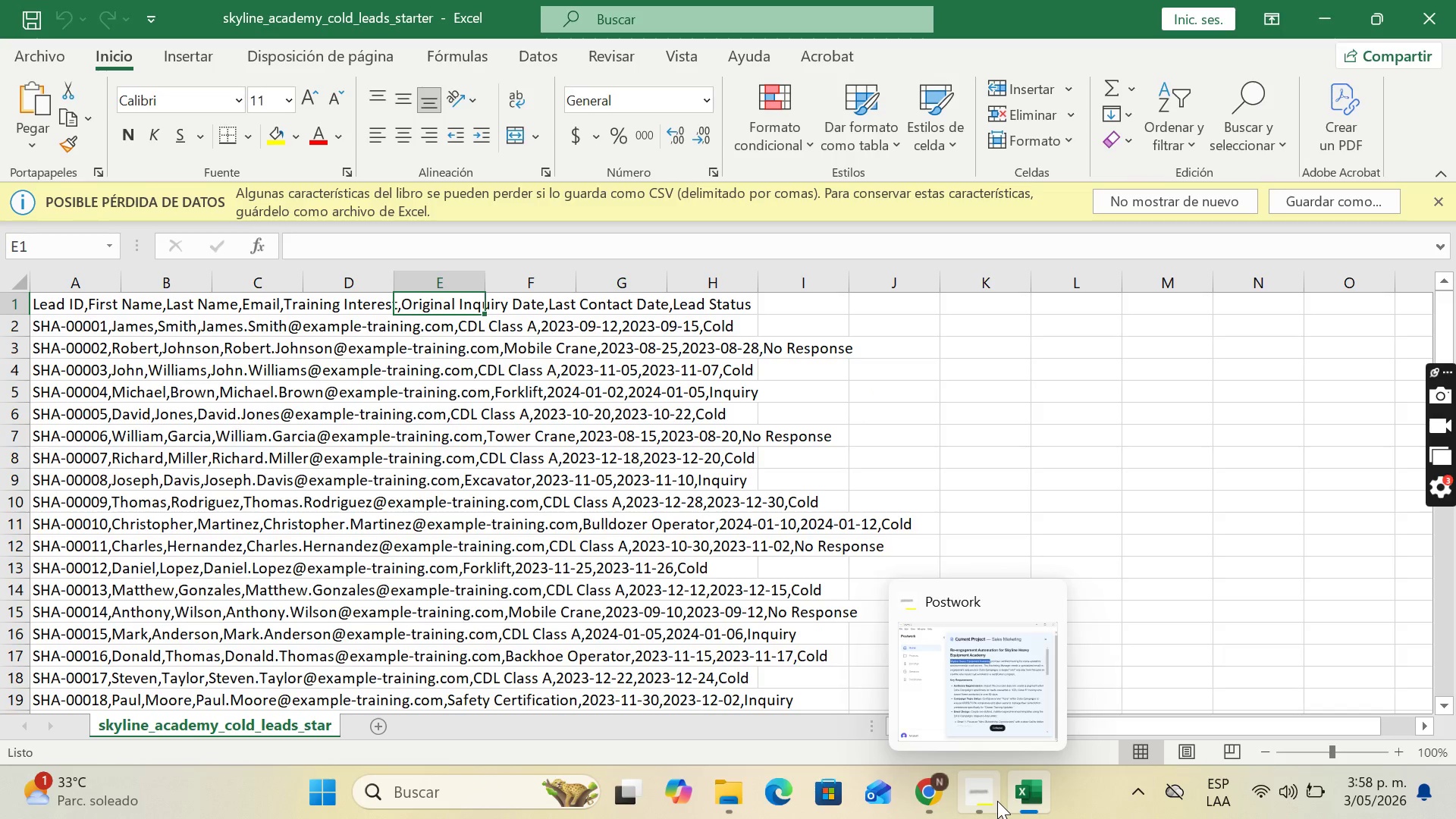 
wait(5.7)
 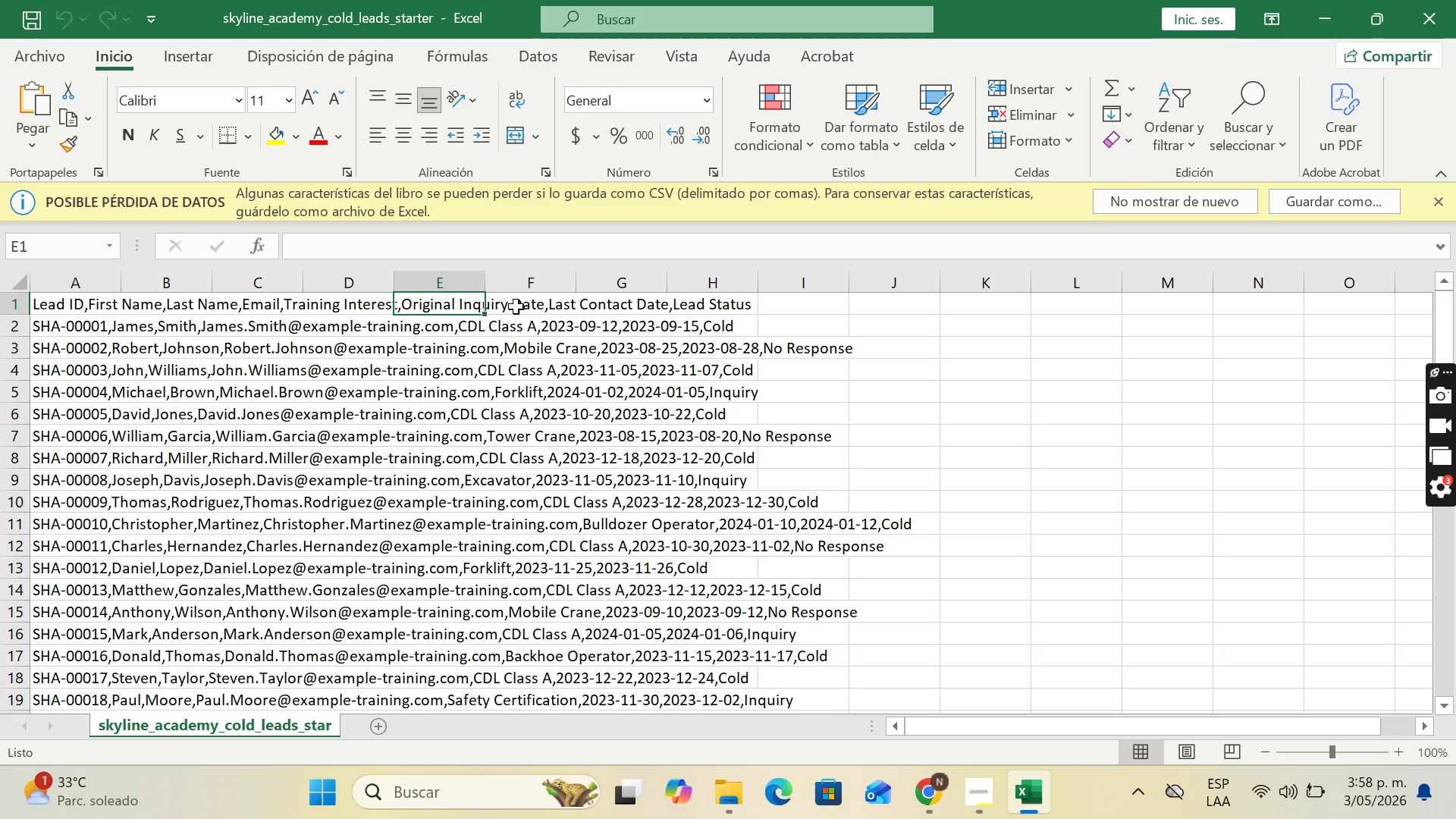 
left_click([944, 792])
 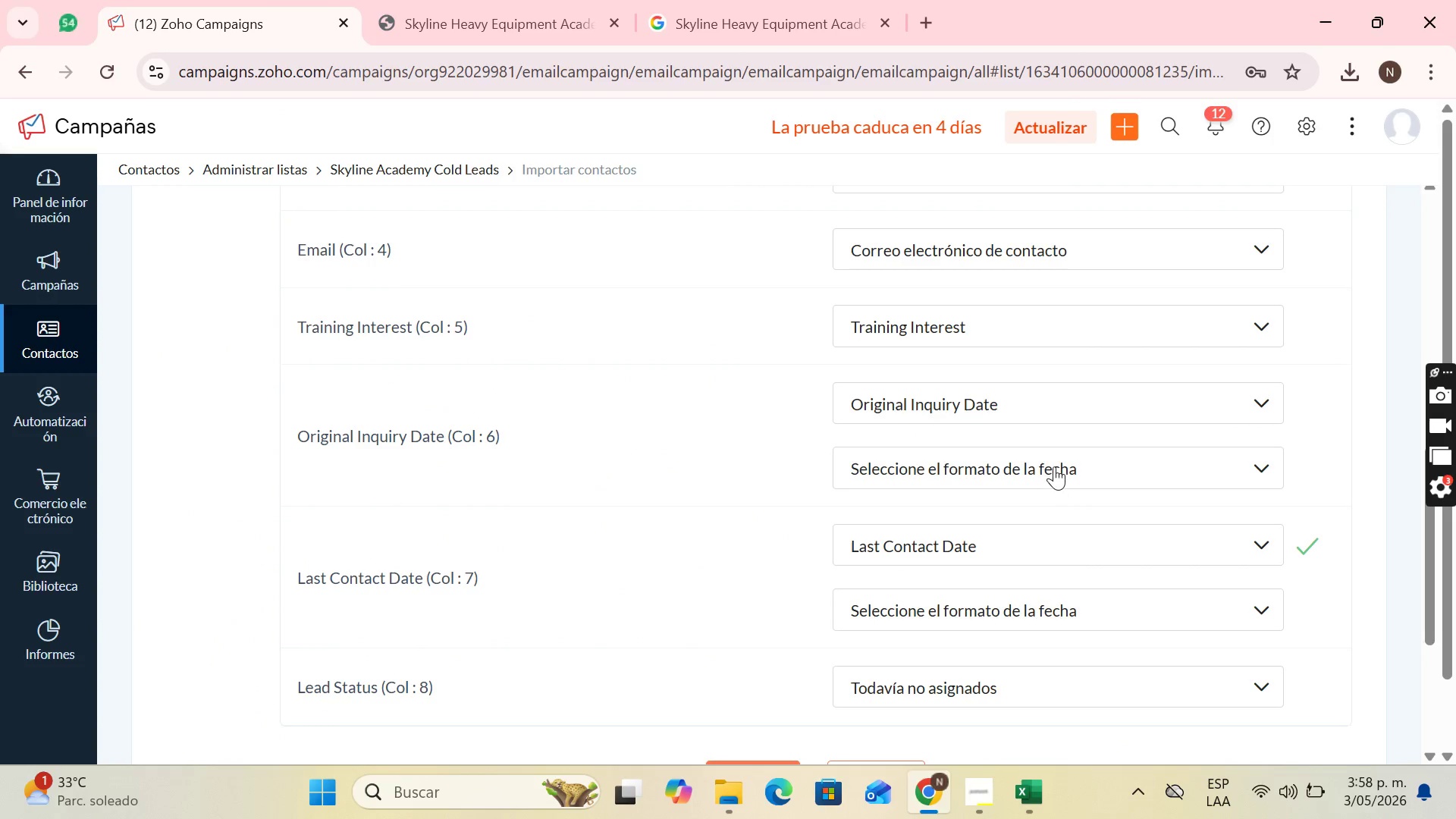 
left_click([1051, 462])
 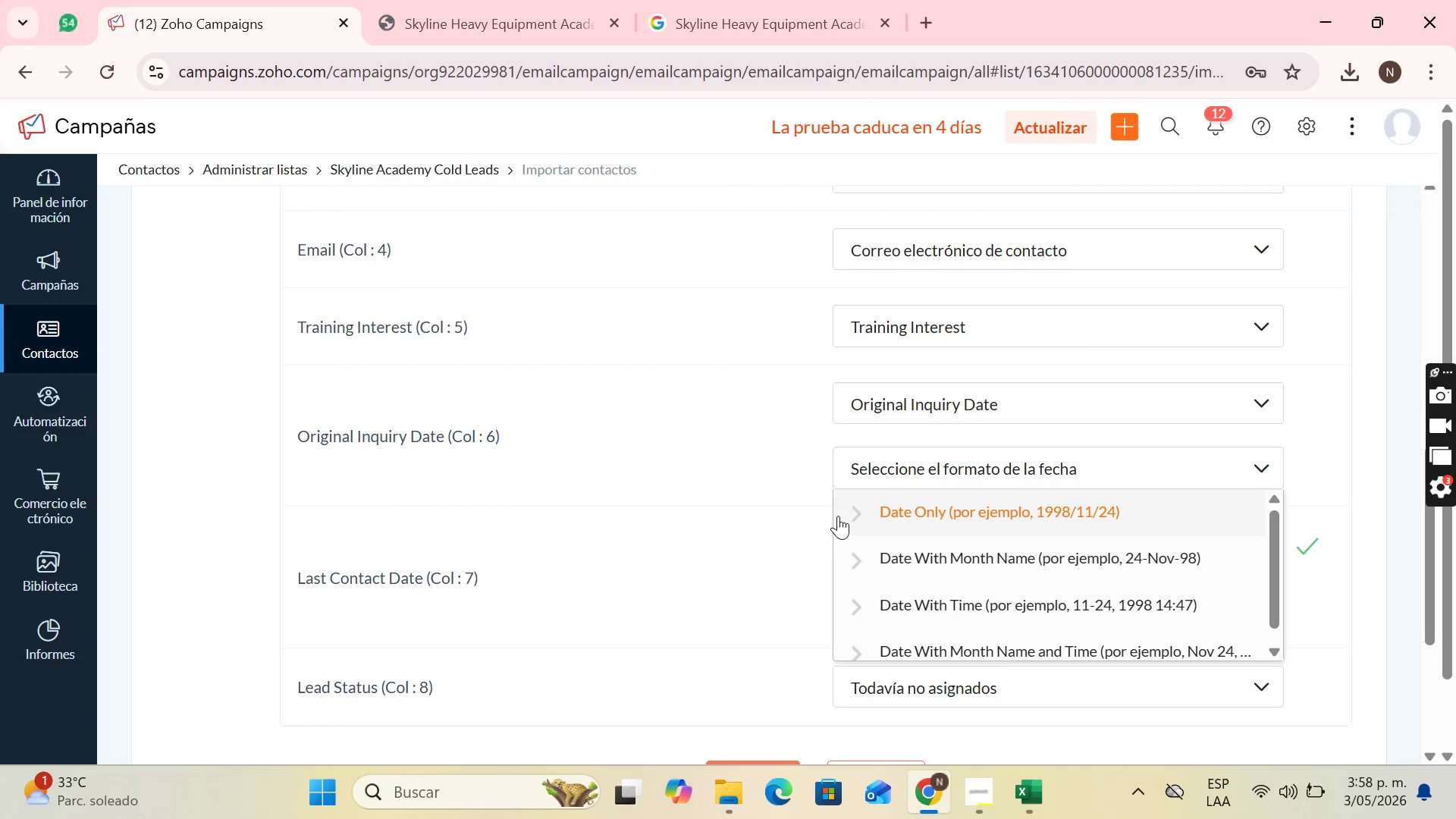 
left_click([867, 513])
 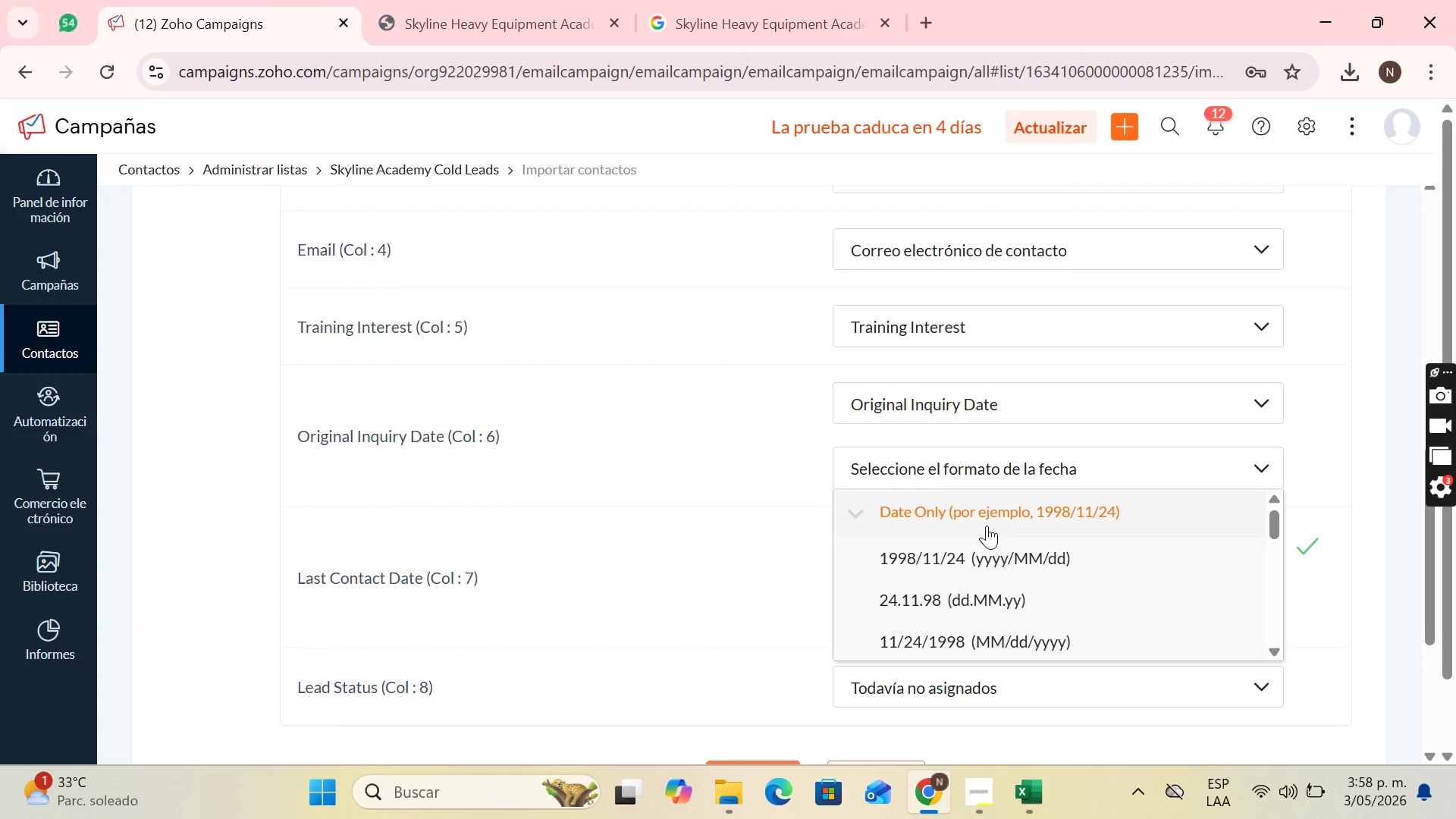 
scroll: coordinate [936, 623], scroll_direction: down, amount: 5.0
 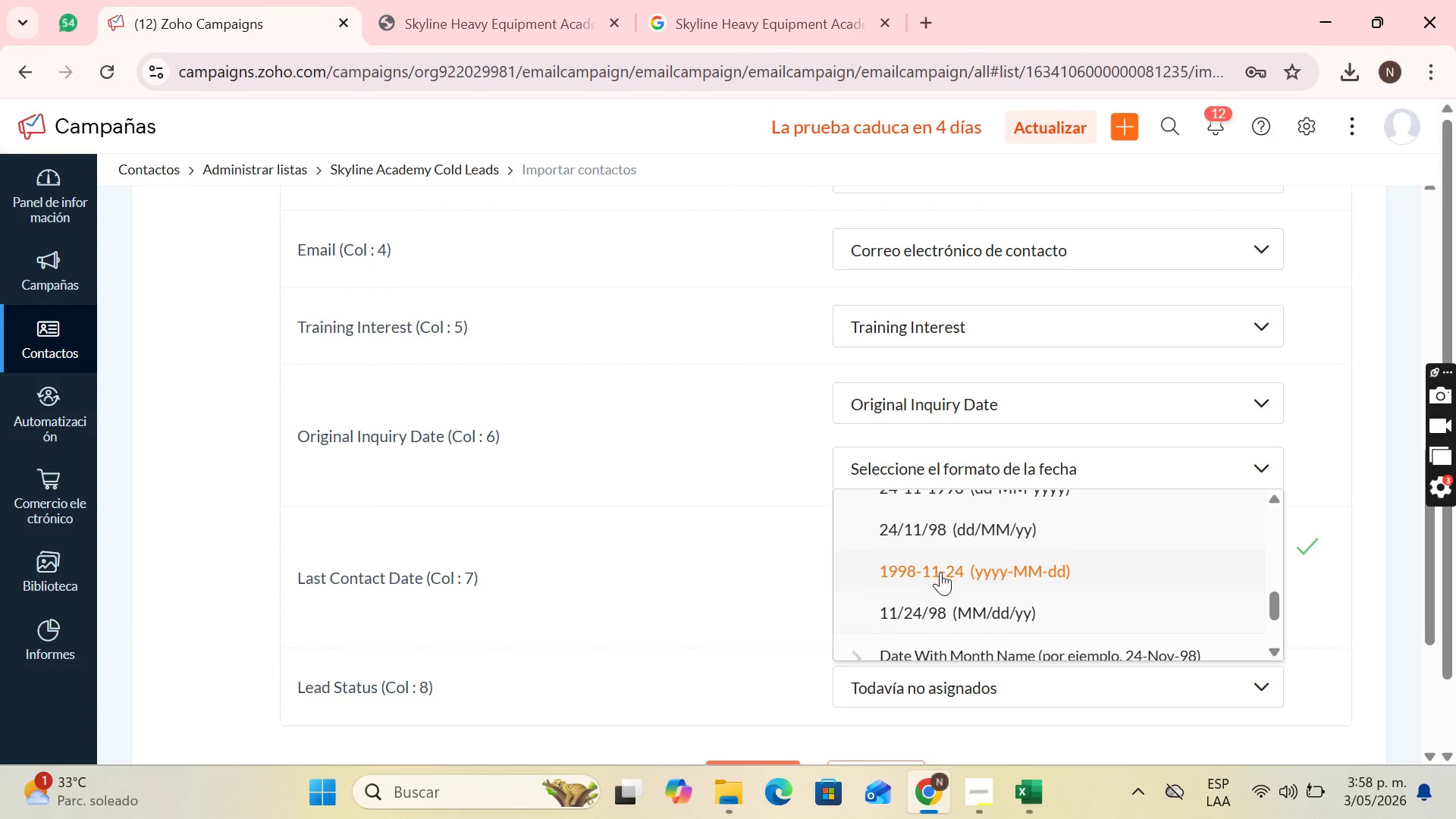 
left_click([954, 573])
 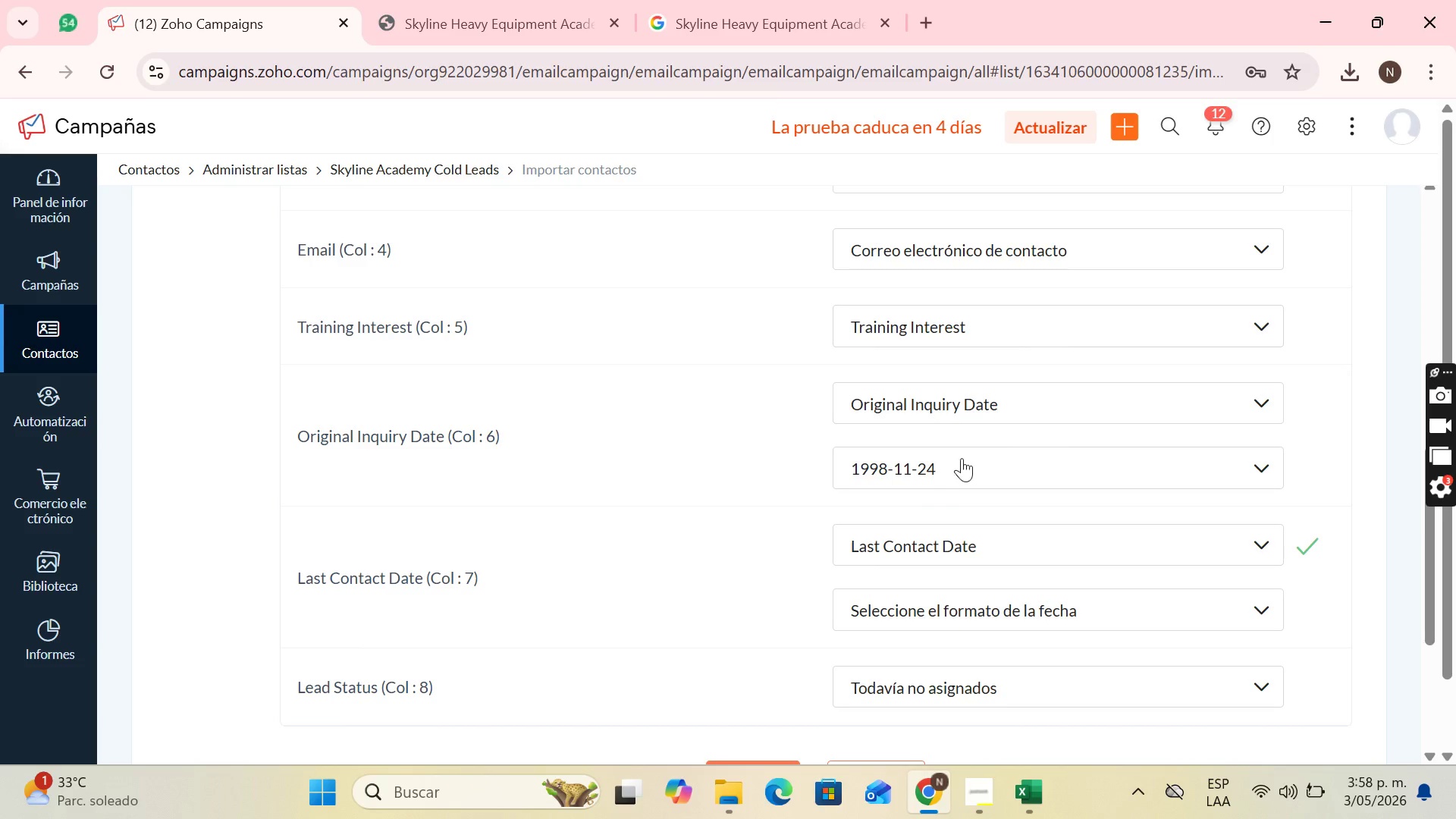 
scroll: coordinate [855, 435], scroll_direction: down, amount: 1.0
 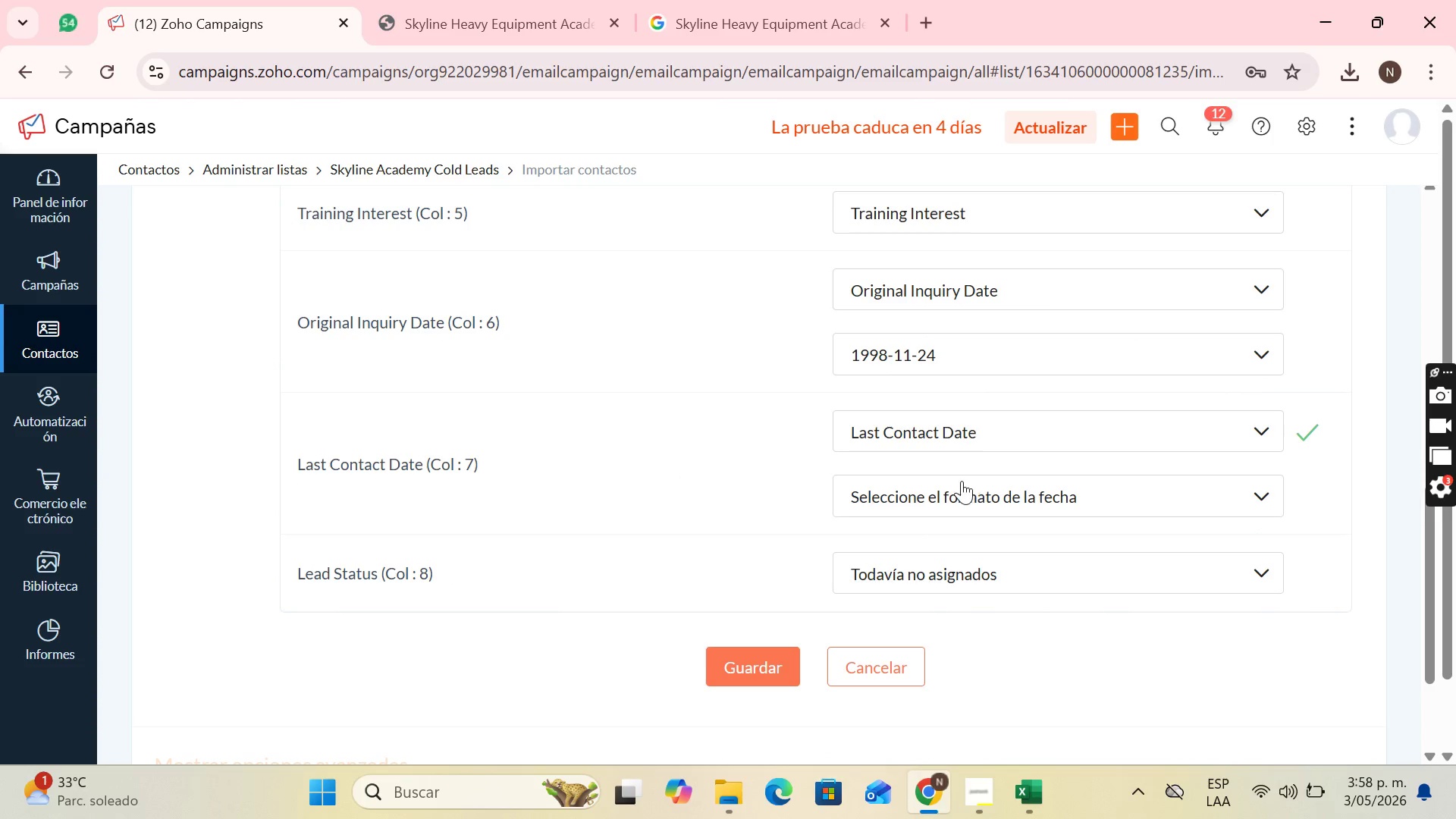 
left_click([944, 497])
 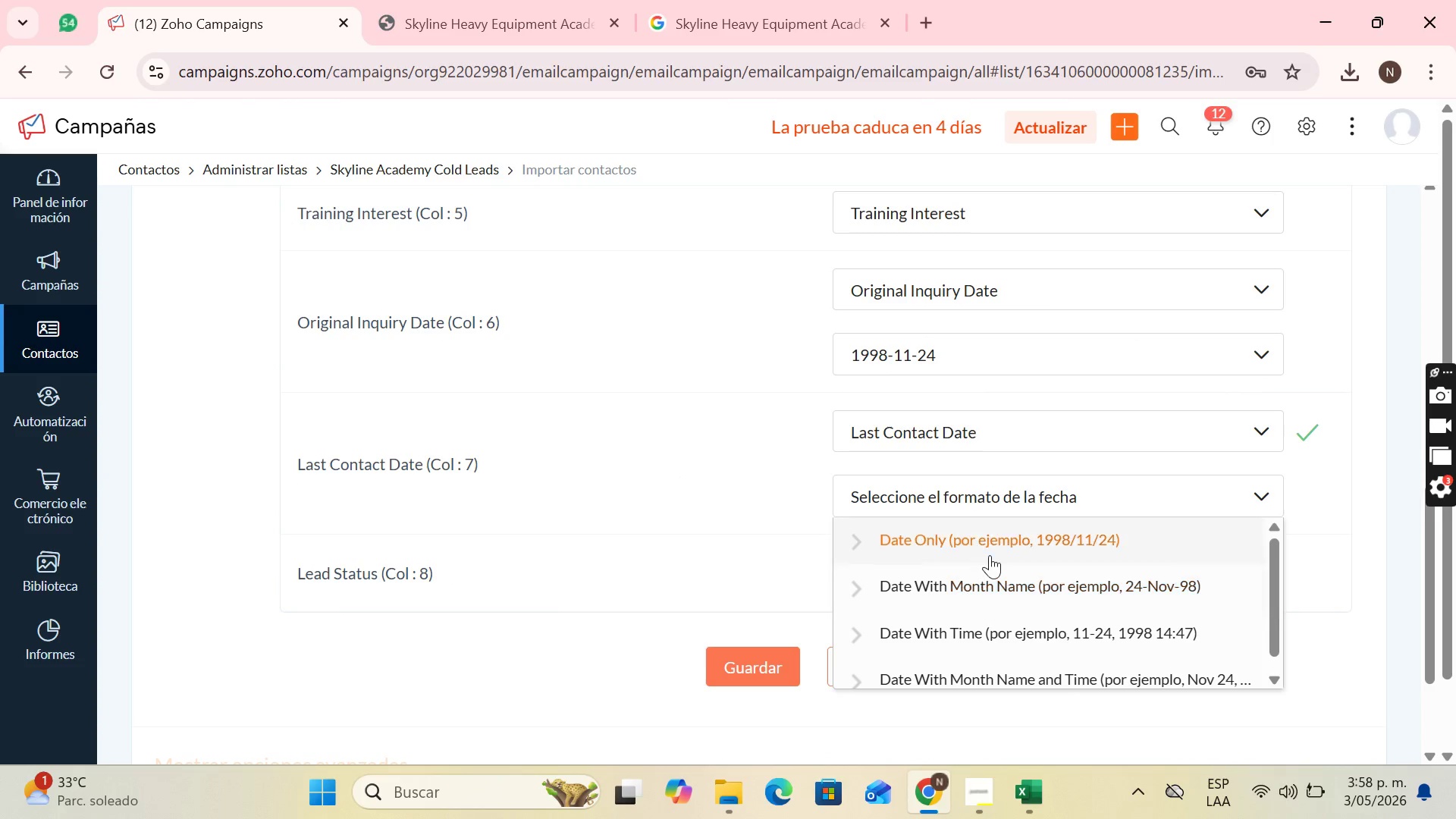 
left_click([991, 549])
 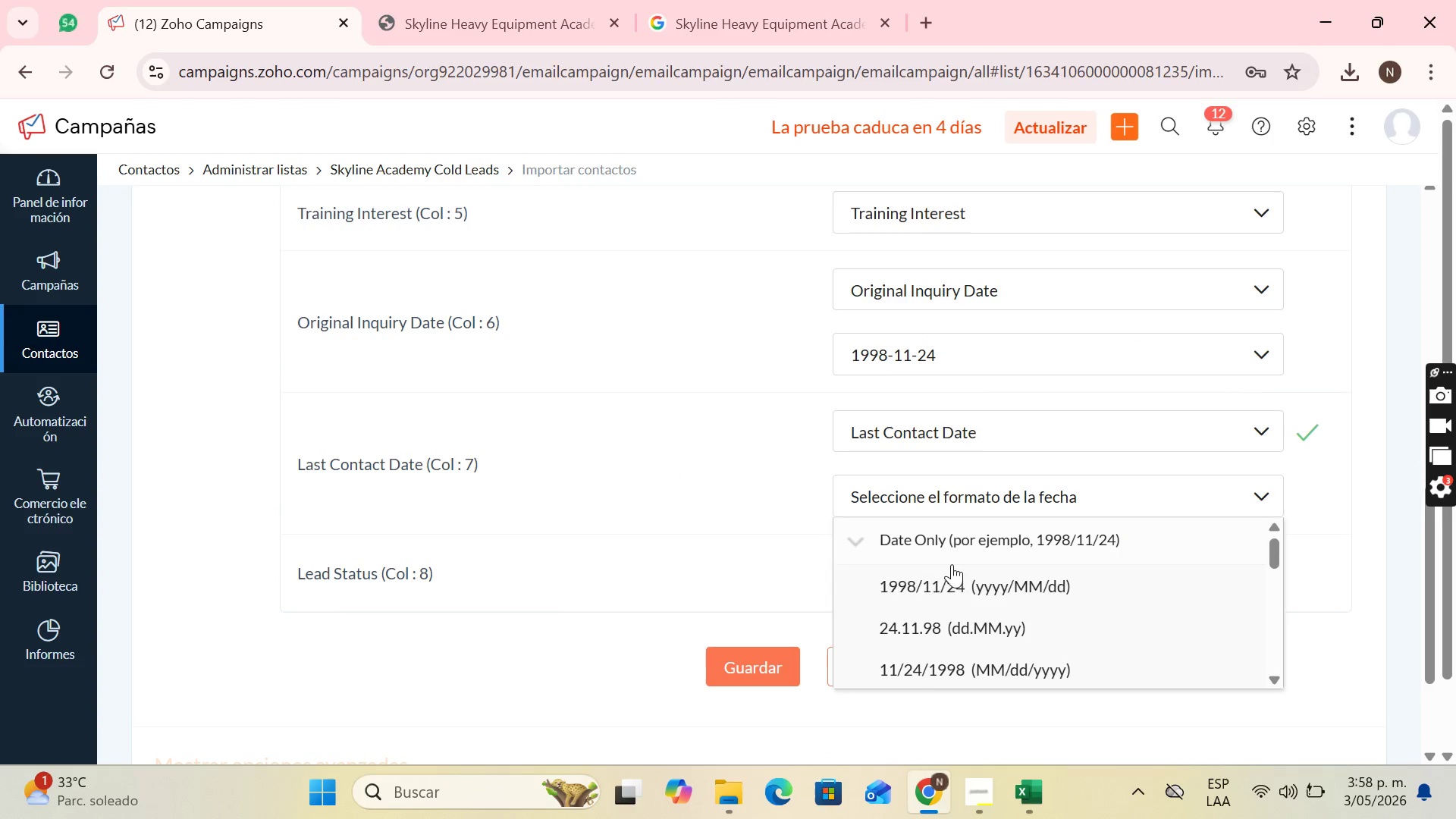 
scroll: coordinate [935, 603], scroll_direction: down, amount: 3.0
 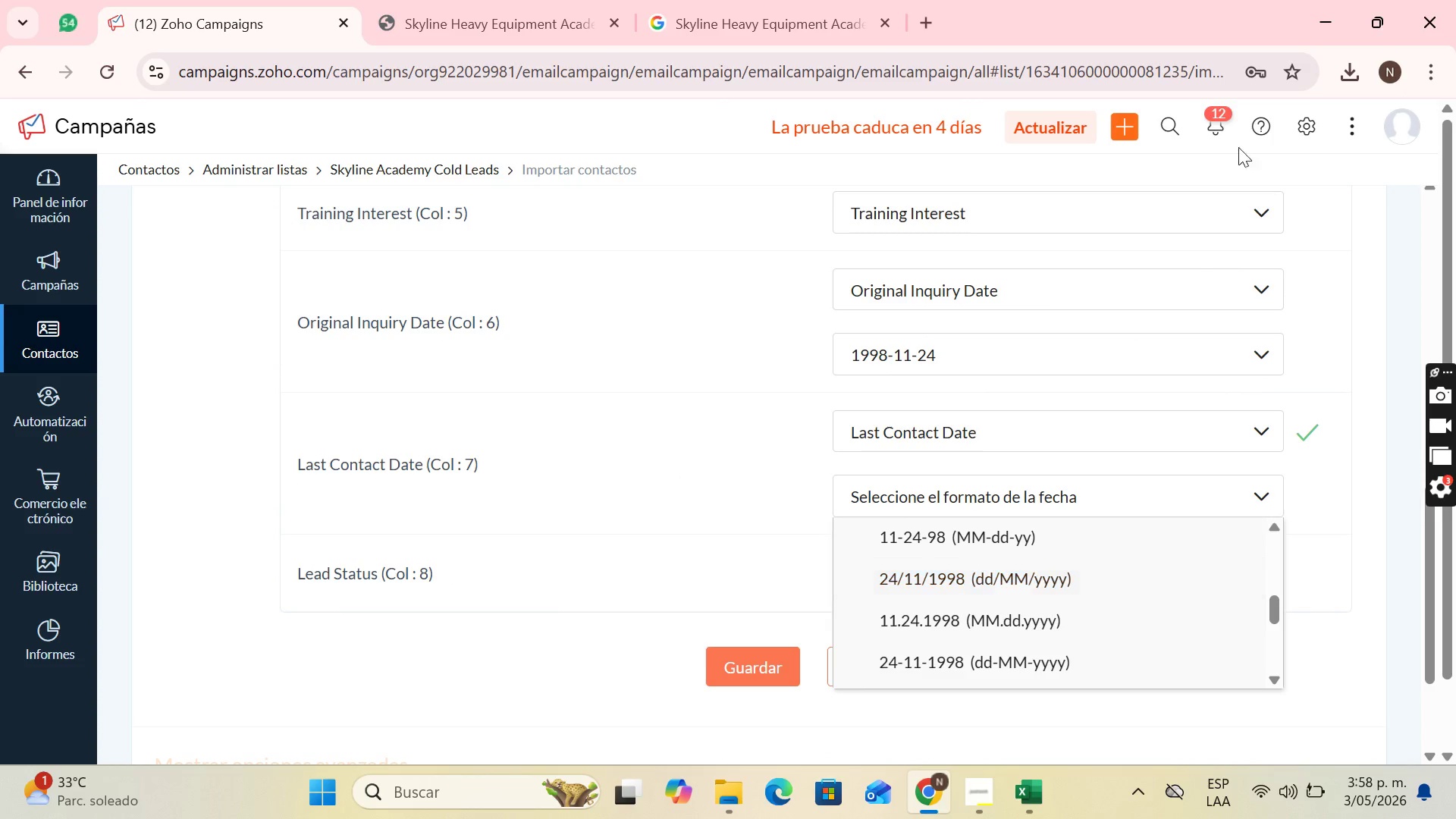 
wait(6.26)
 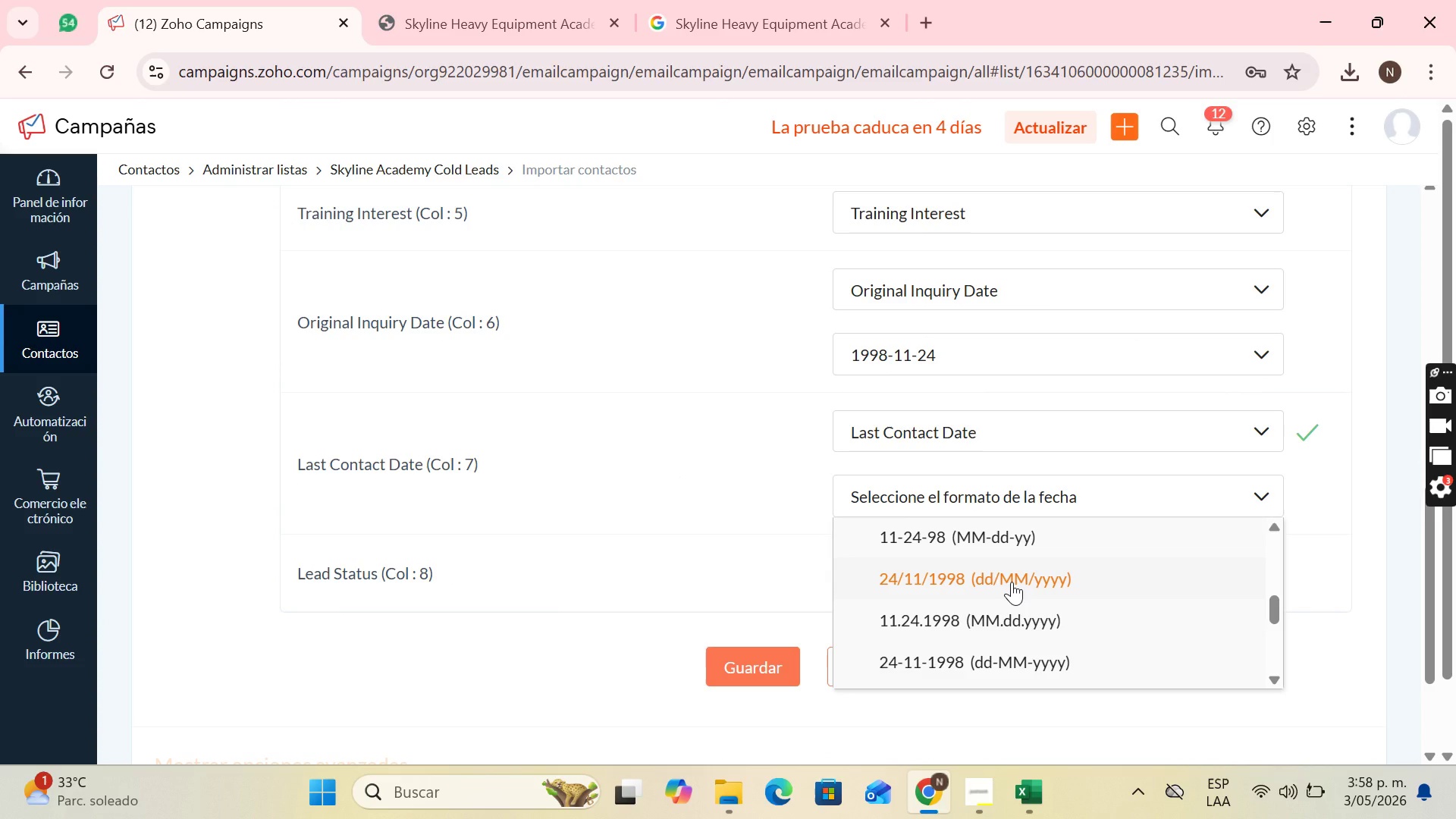 
scroll: coordinate [1066, 615], scroll_direction: down, amount: 2.0
 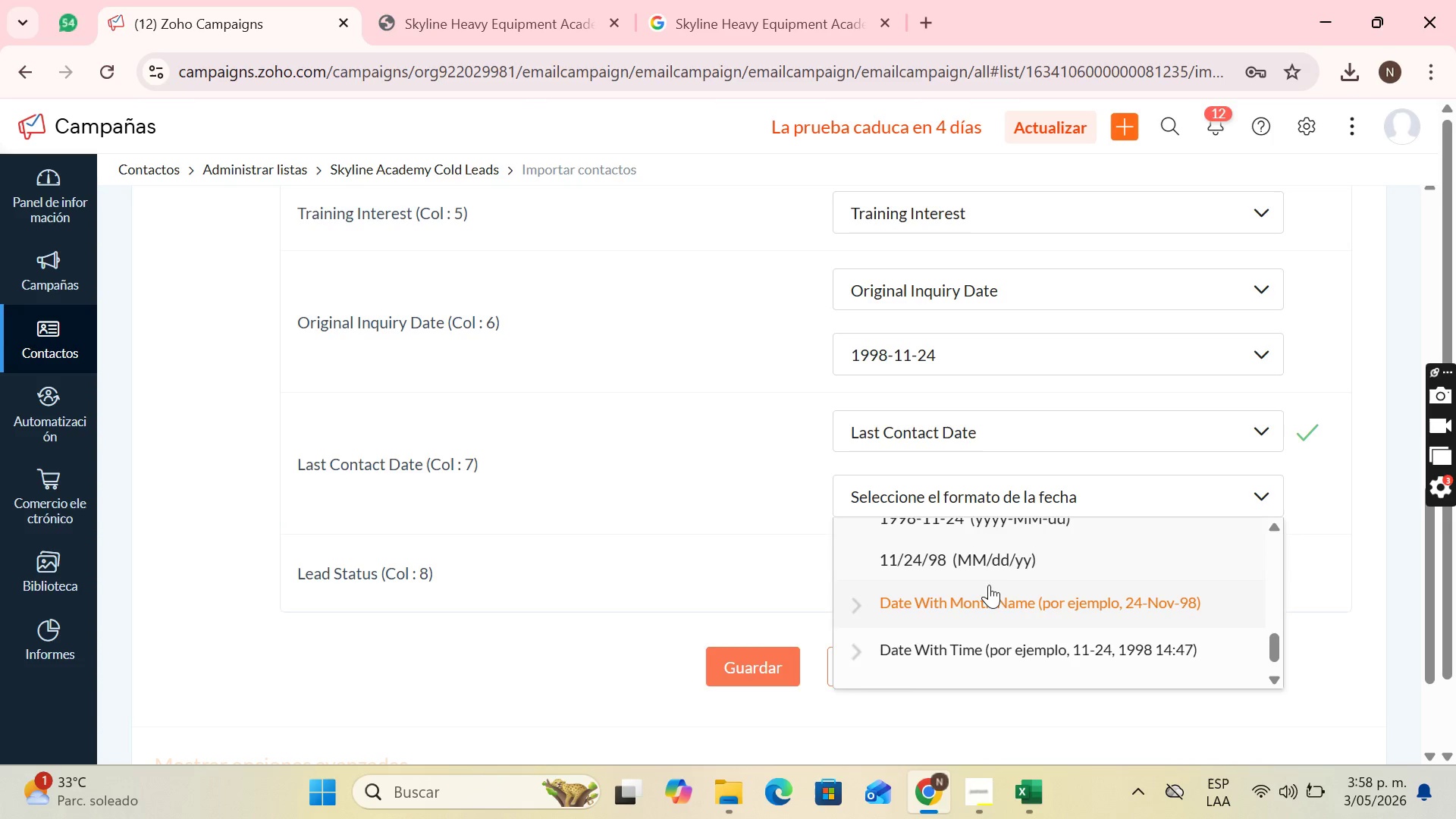 
scroll: coordinate [989, 585], scroll_direction: up, amount: 1.0
 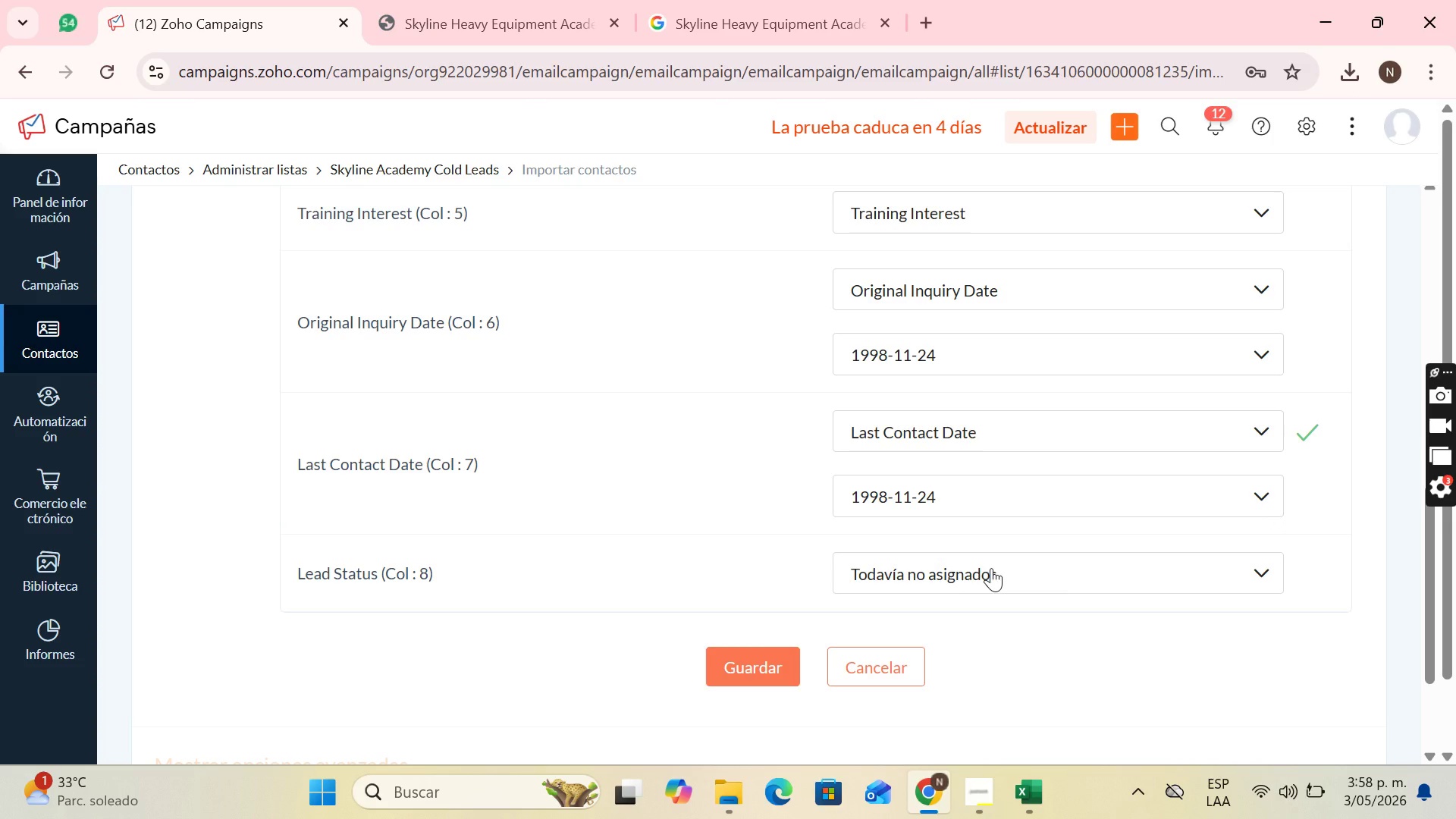 
wait(8.59)
 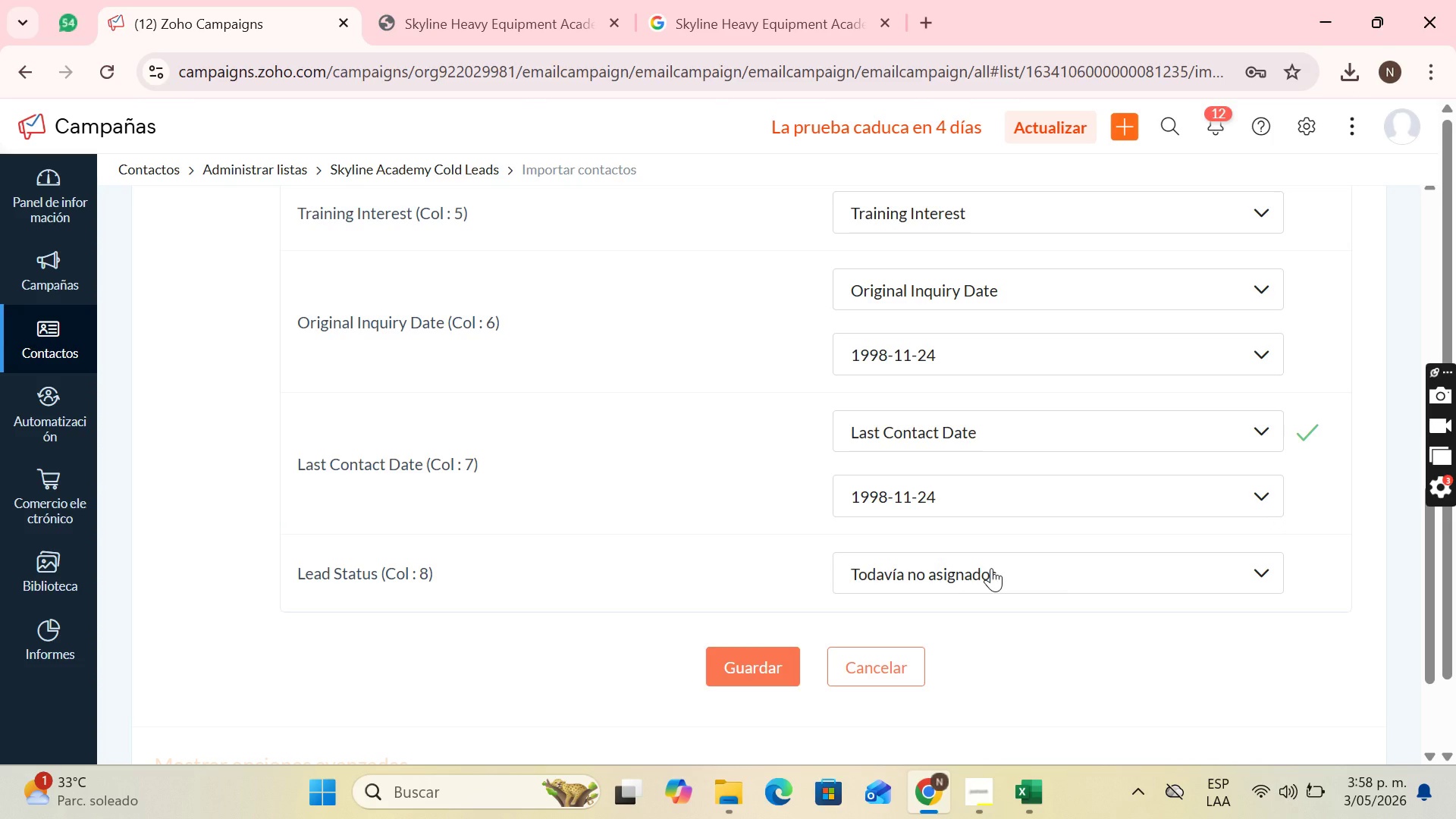 
mouse_move([1034, 643])
 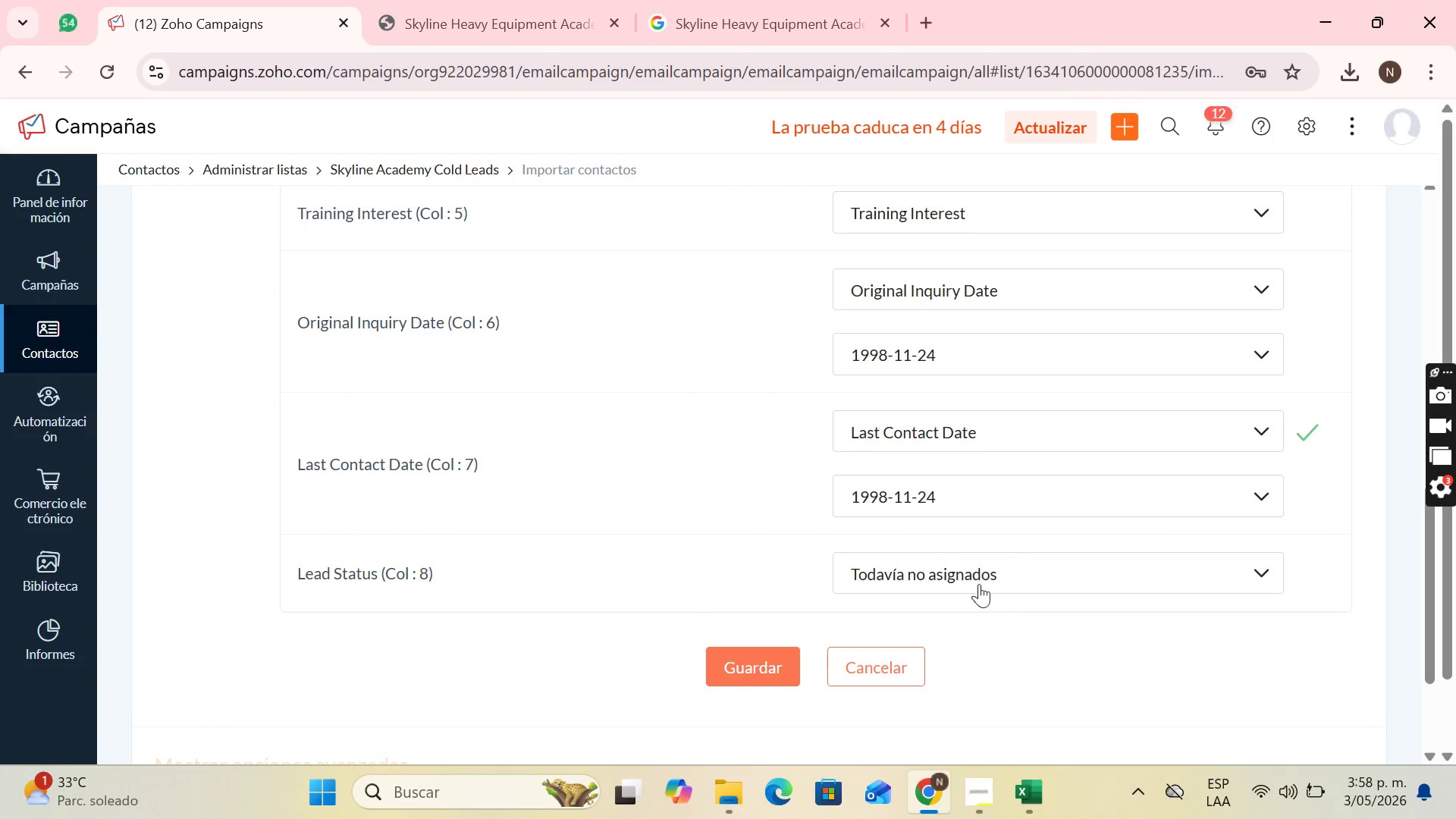 
left_click([971, 570])
 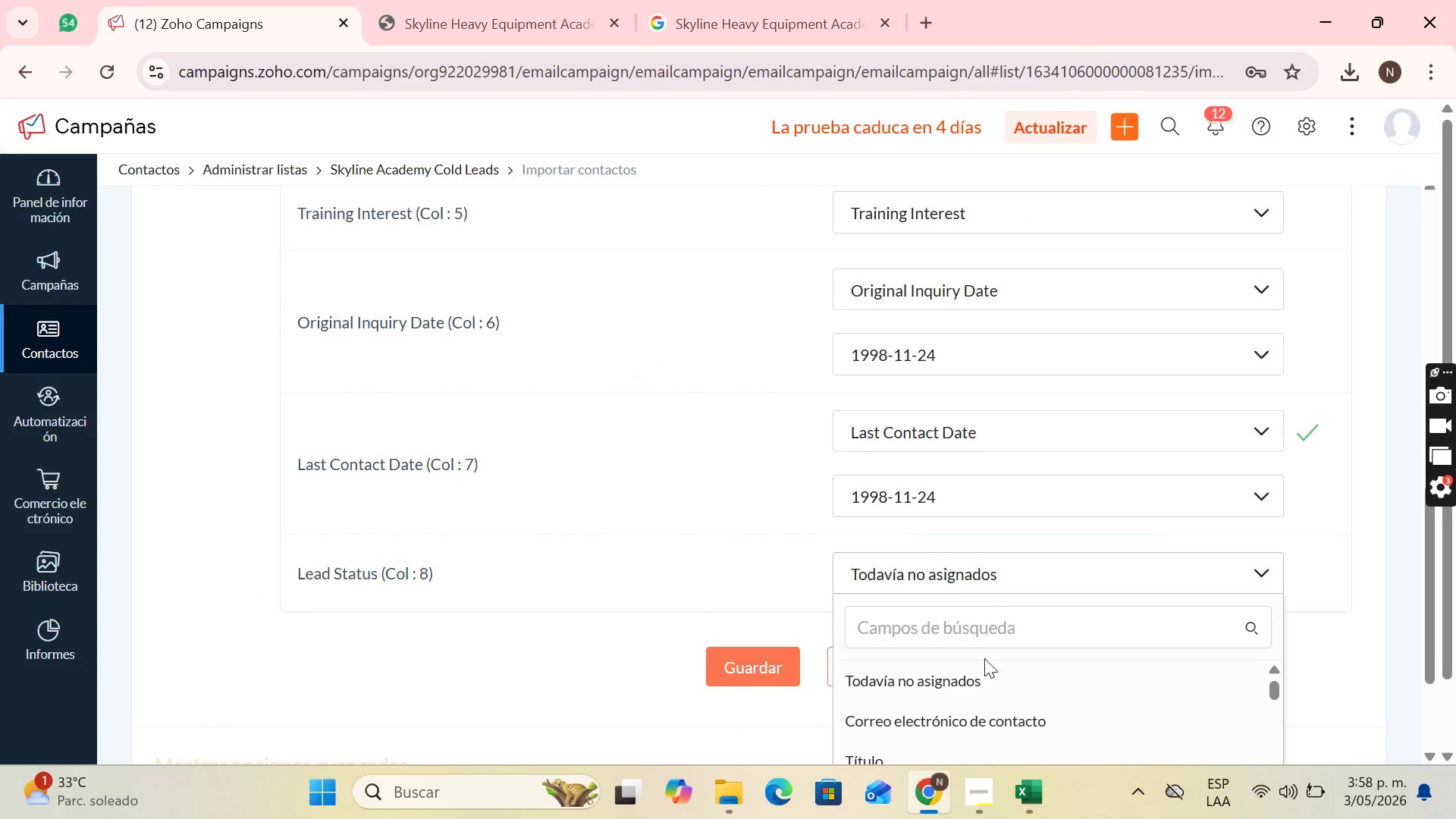 
scroll: coordinate [1205, 554], scroll_direction: down, amount: 10.0
 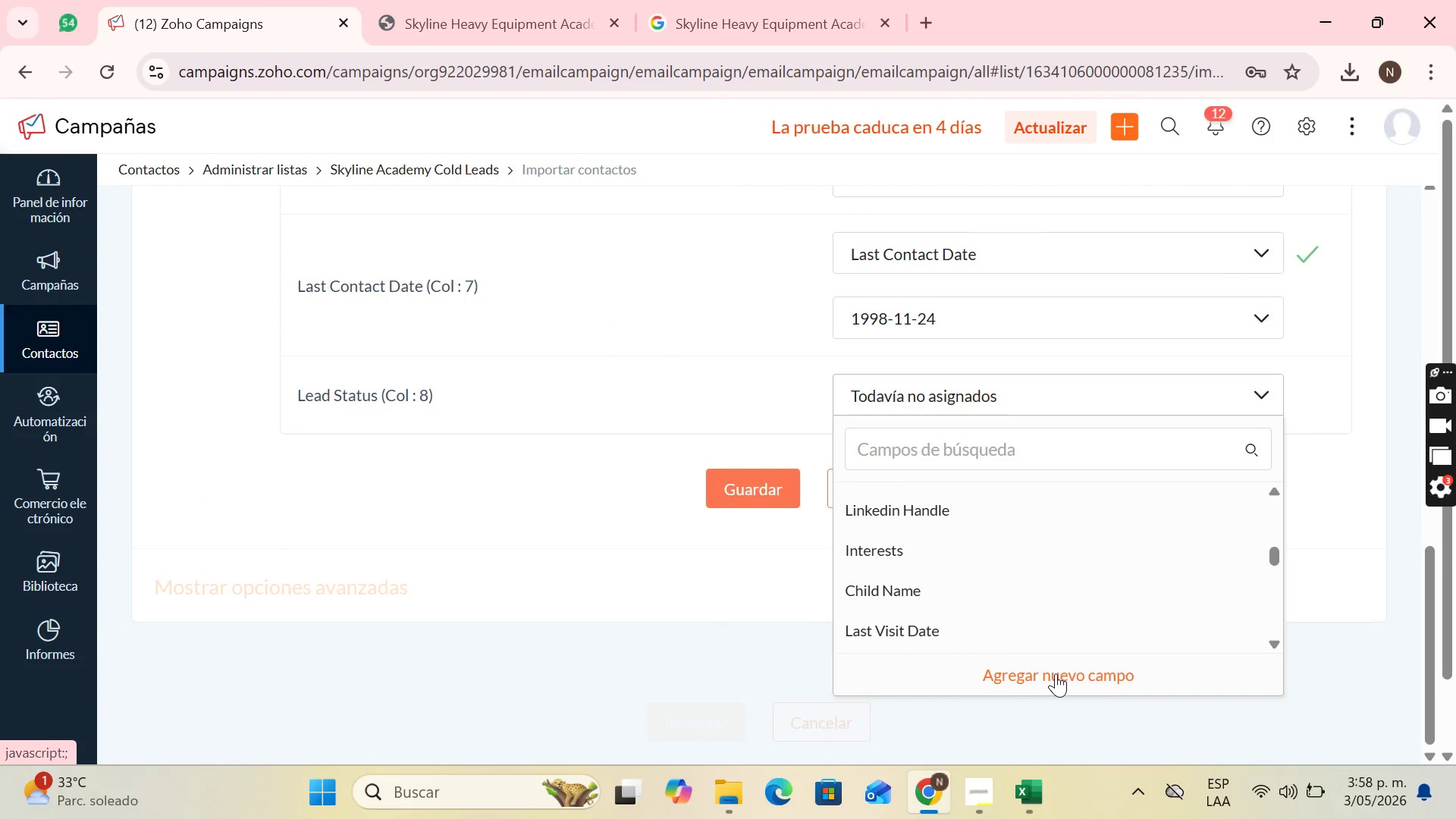 
left_click([1056, 673])
 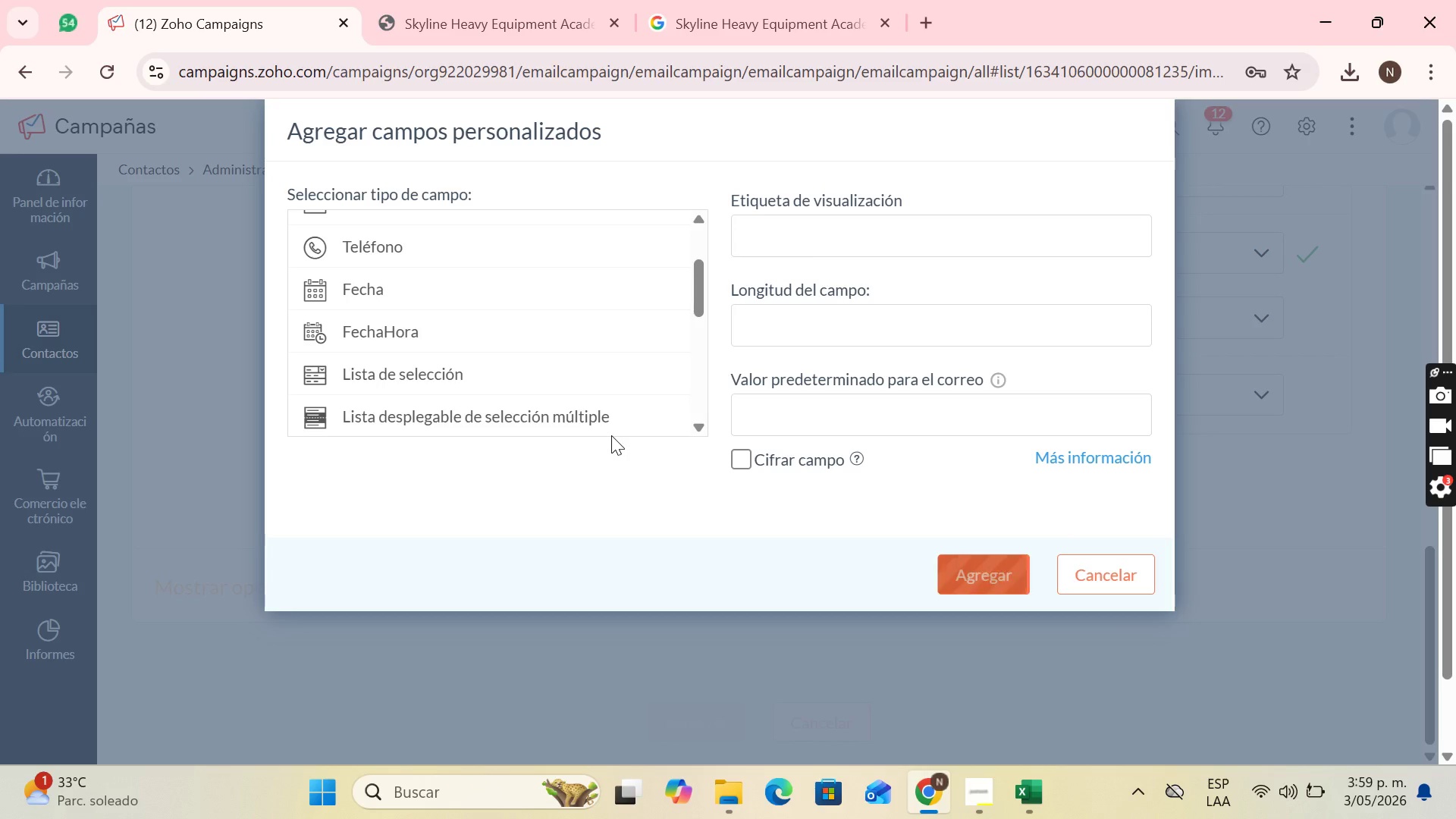 
left_click([850, 266])
 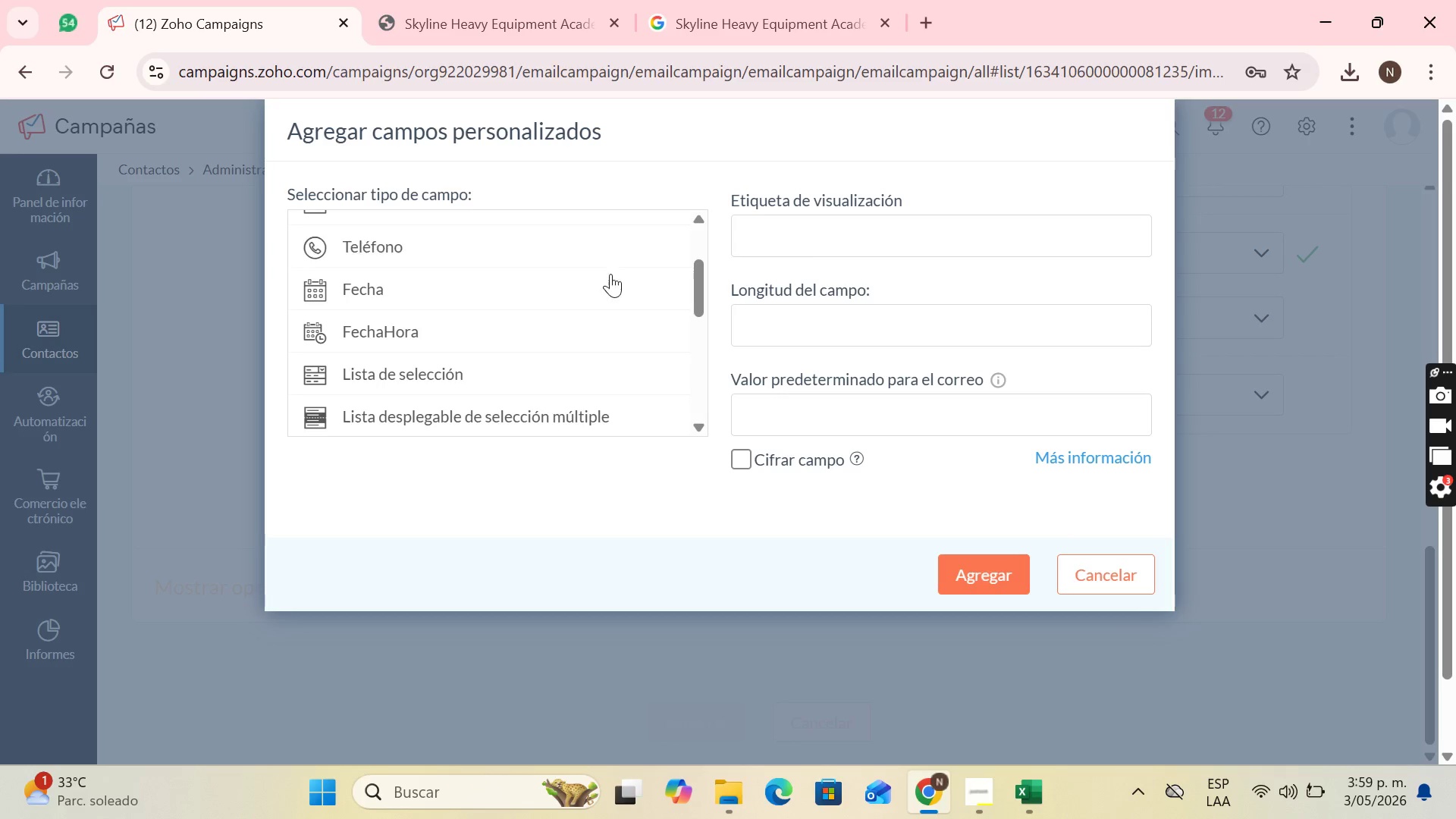 
scroll: coordinate [561, 272], scroll_direction: up, amount: 7.0
 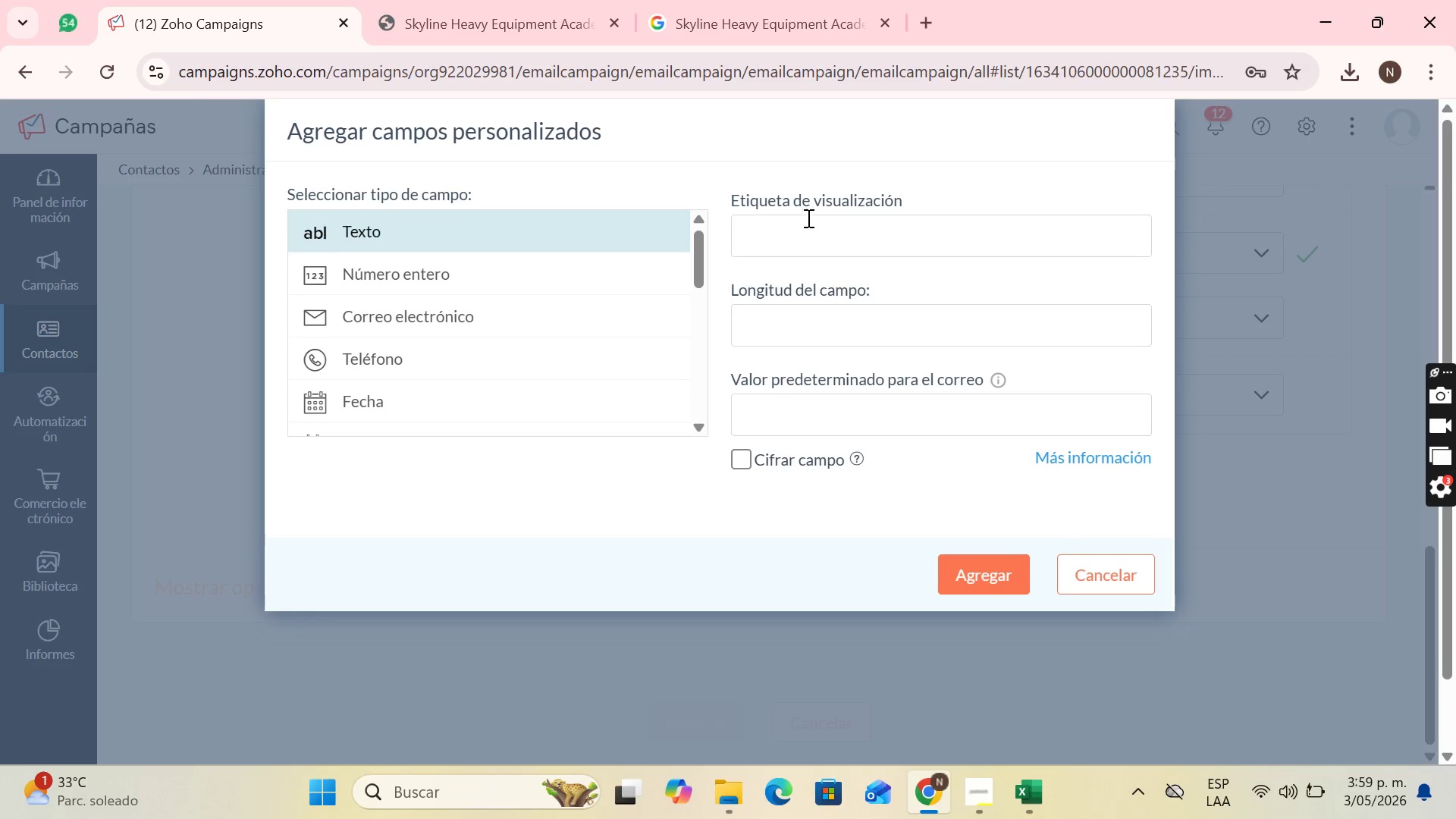 
left_click([799, 230])
 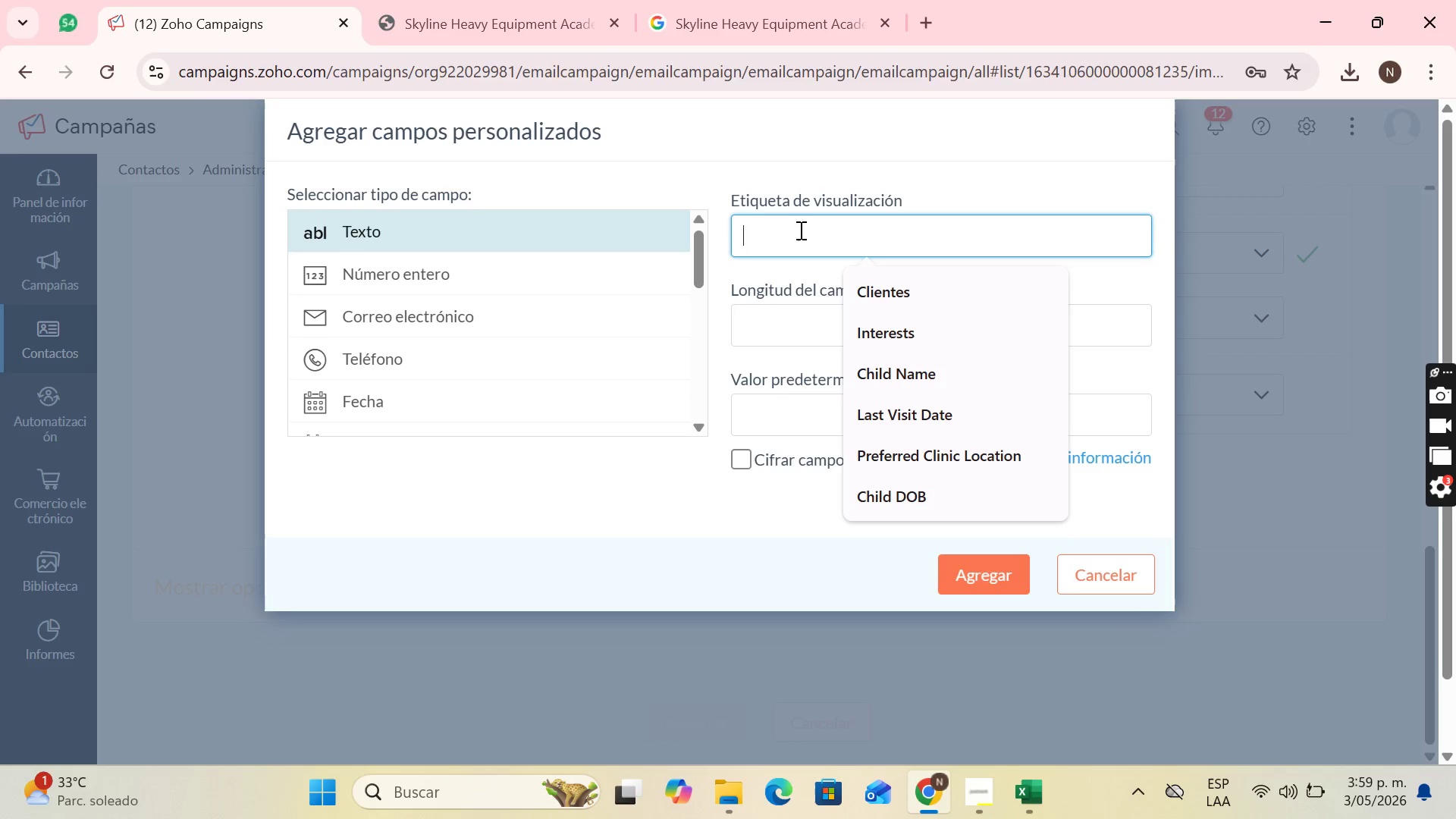 
type(Leas)
key(Backspace)
type(d Status)
 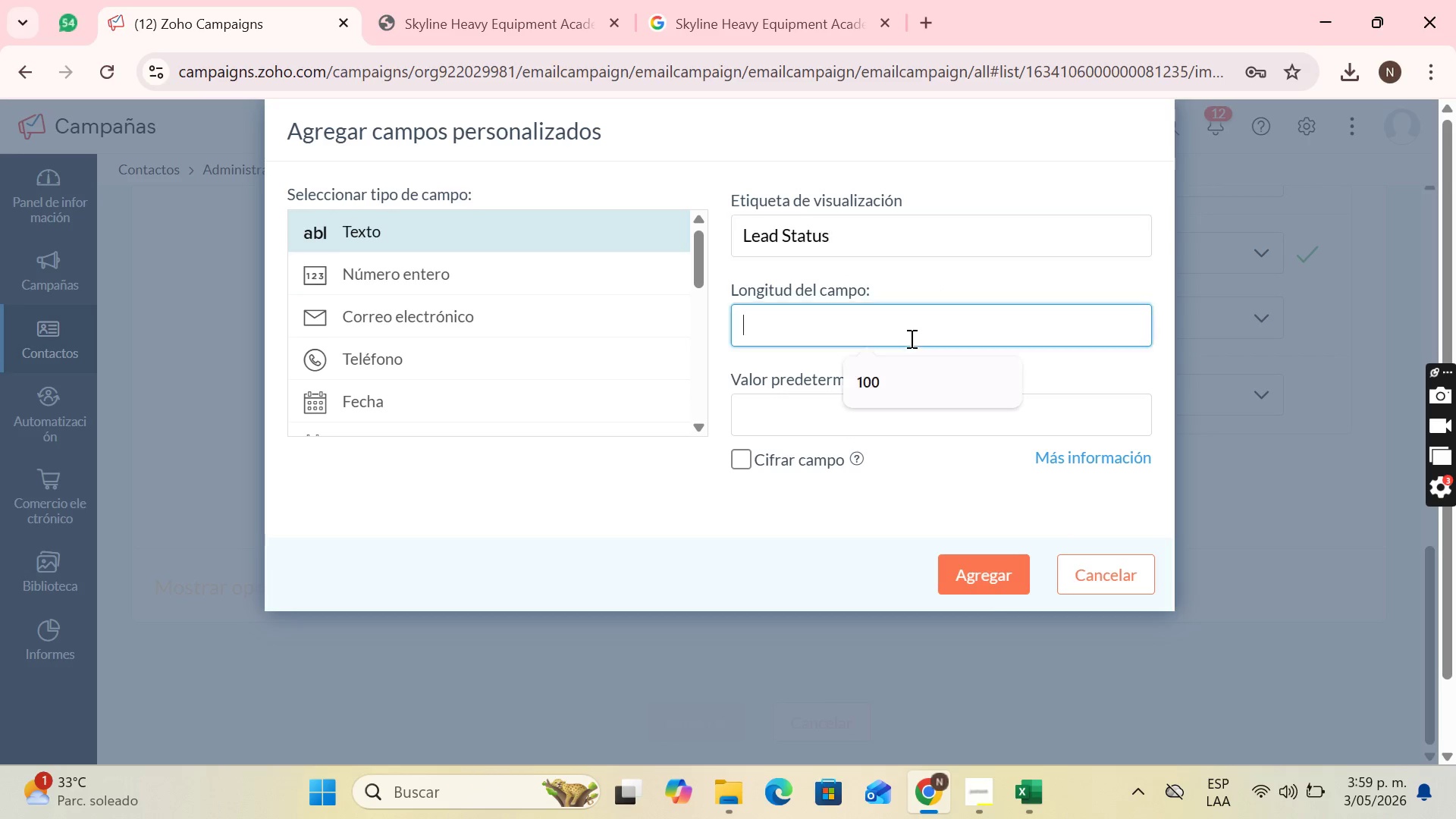 
double_click([899, 392])
 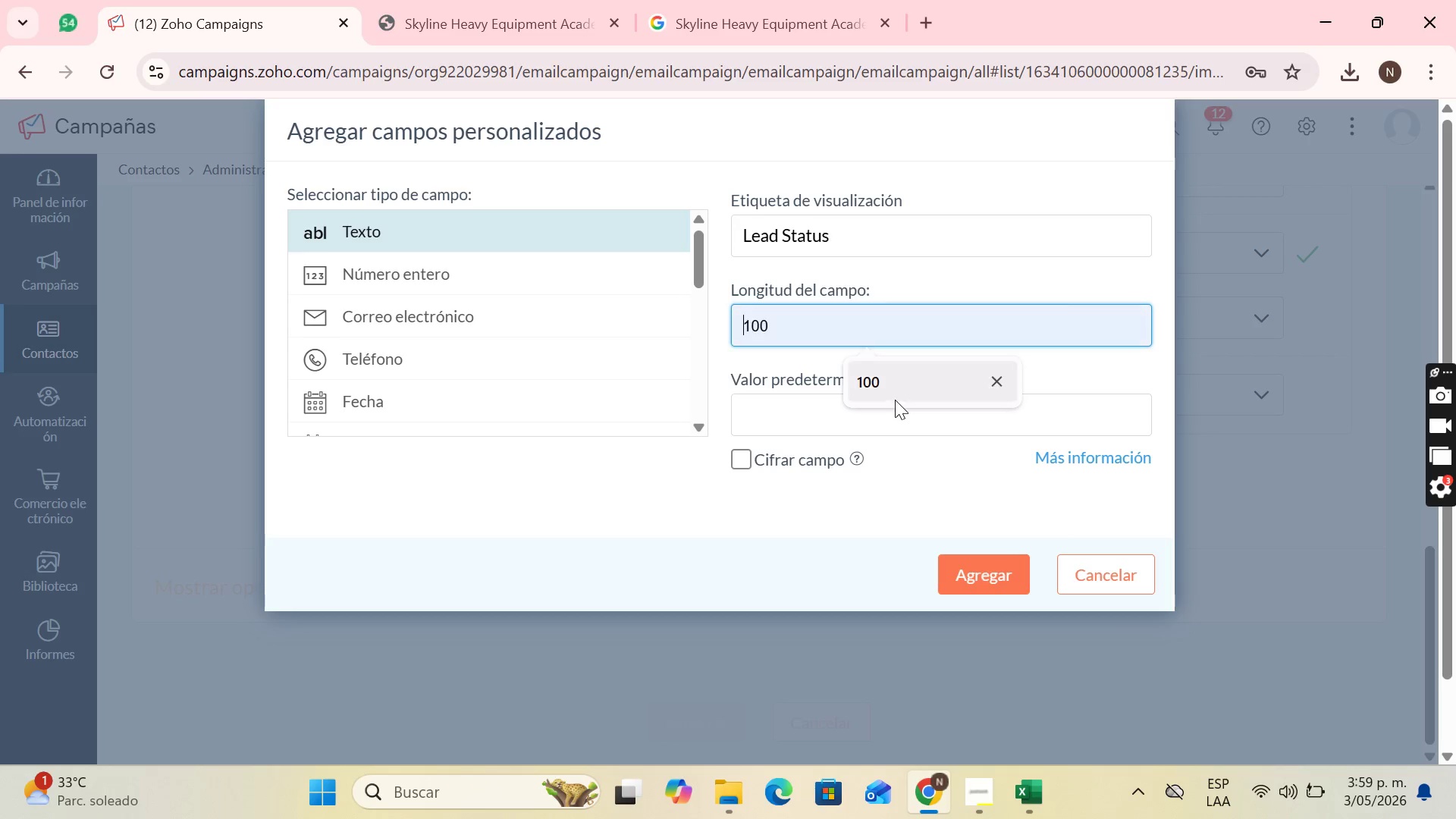 
left_click([883, 375])
 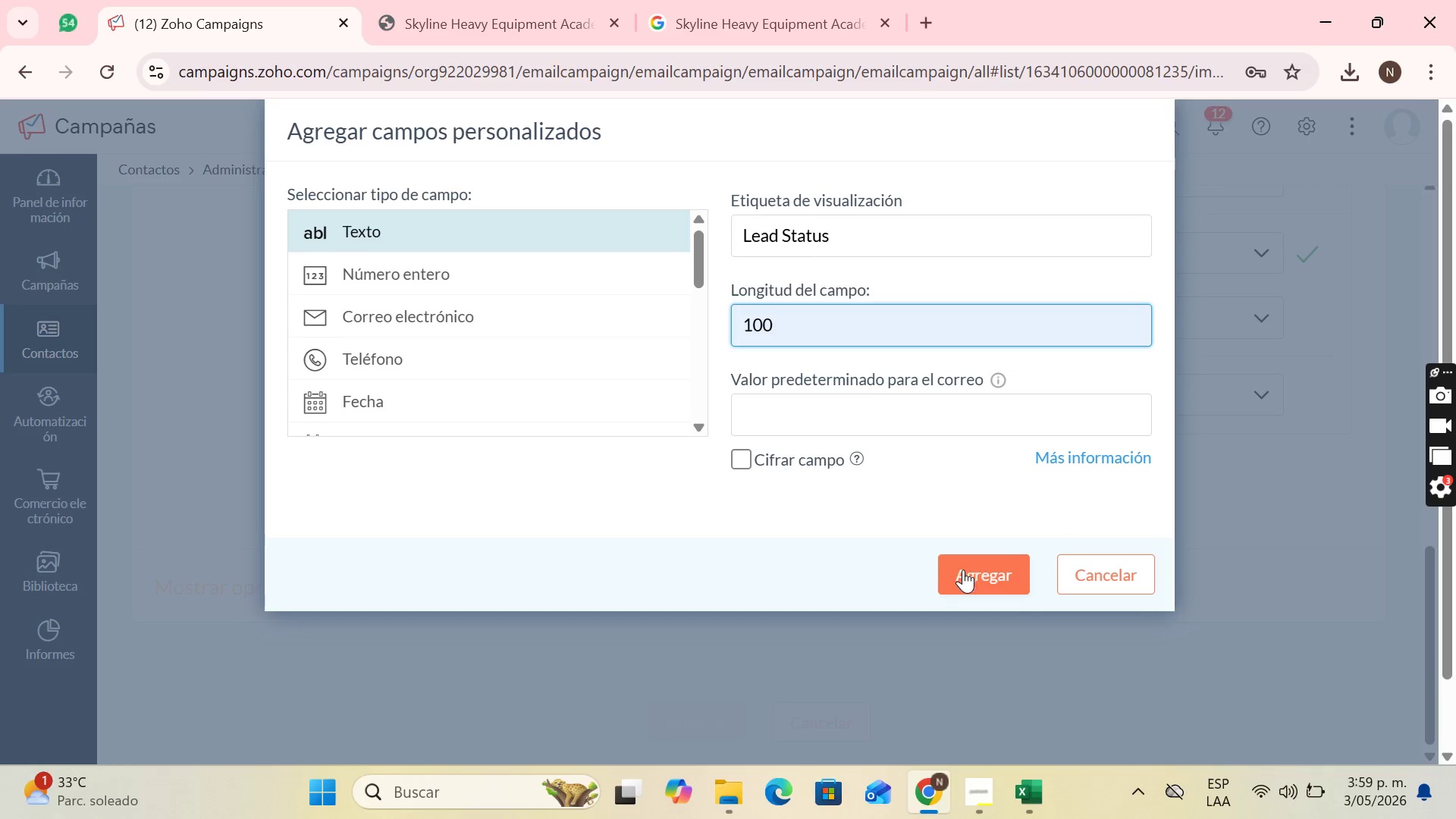 
left_click([963, 570])
 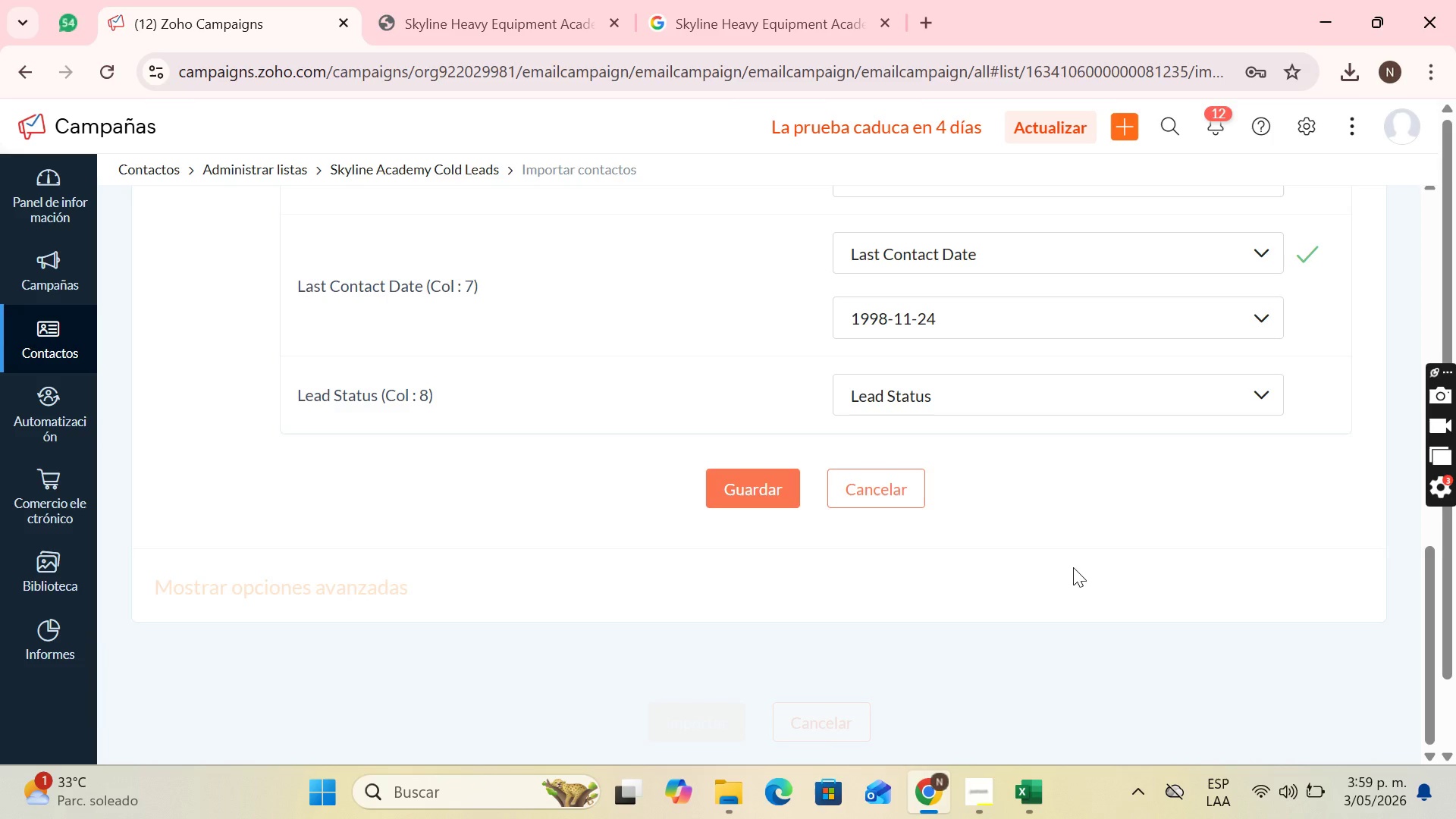 
scroll: coordinate [683, 396], scroll_direction: up, amount: 1.0
 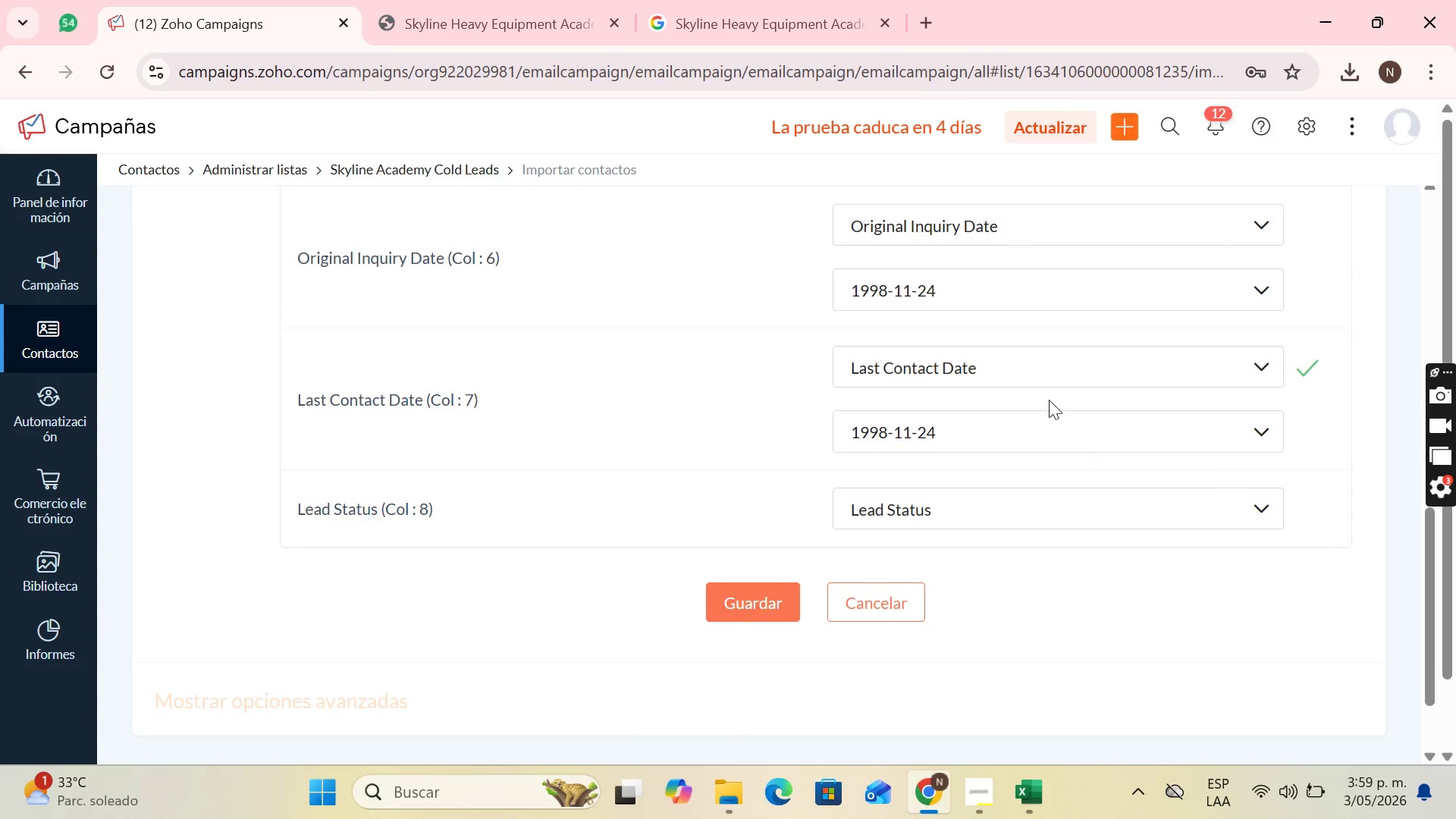 
scroll: coordinate [843, 475], scroll_direction: down, amount: 2.0
 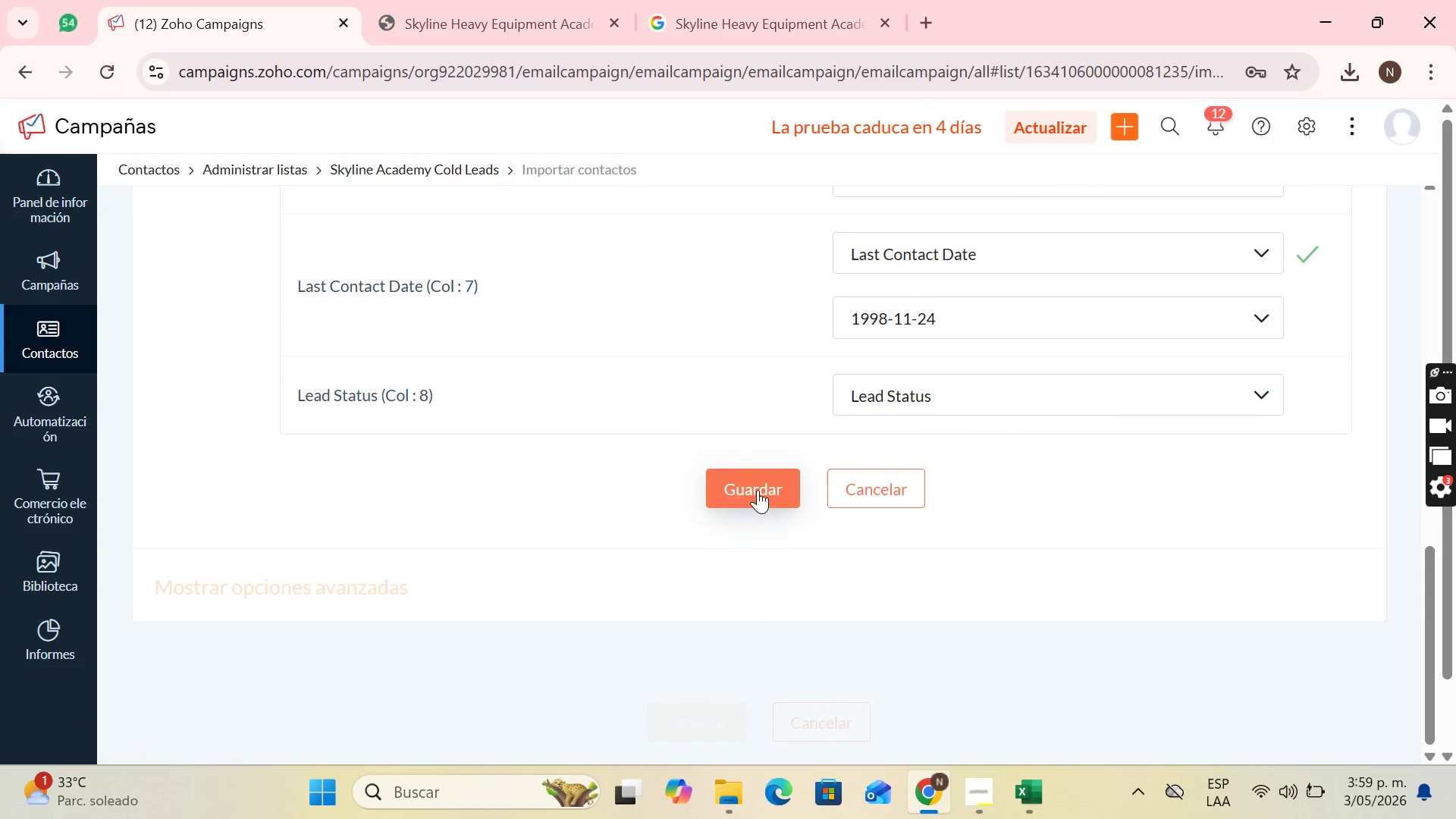 
left_click([758, 490])
 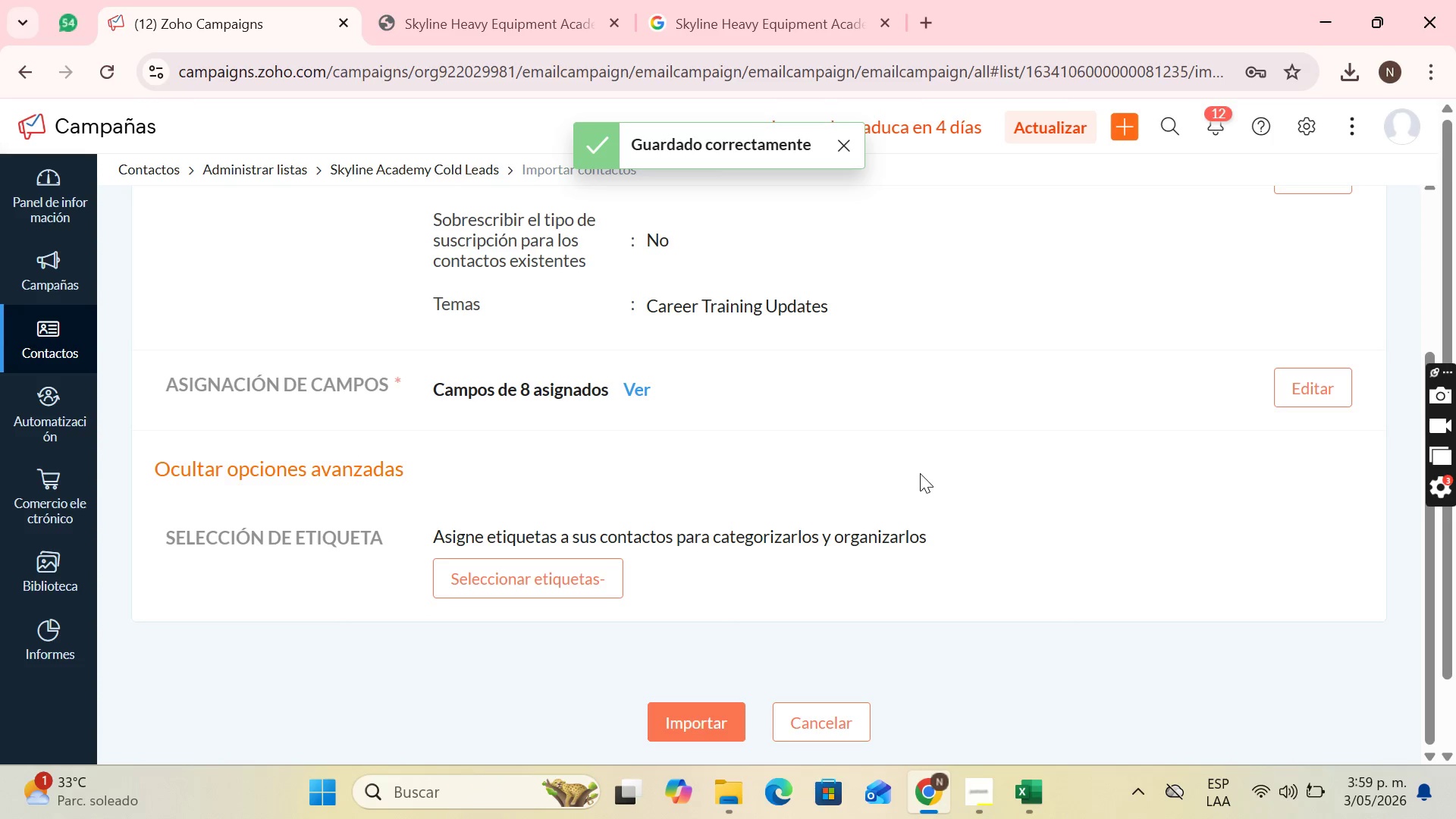 
left_click_drag(start_coordinate=[516, 575], to_coordinate=[521, 572])
 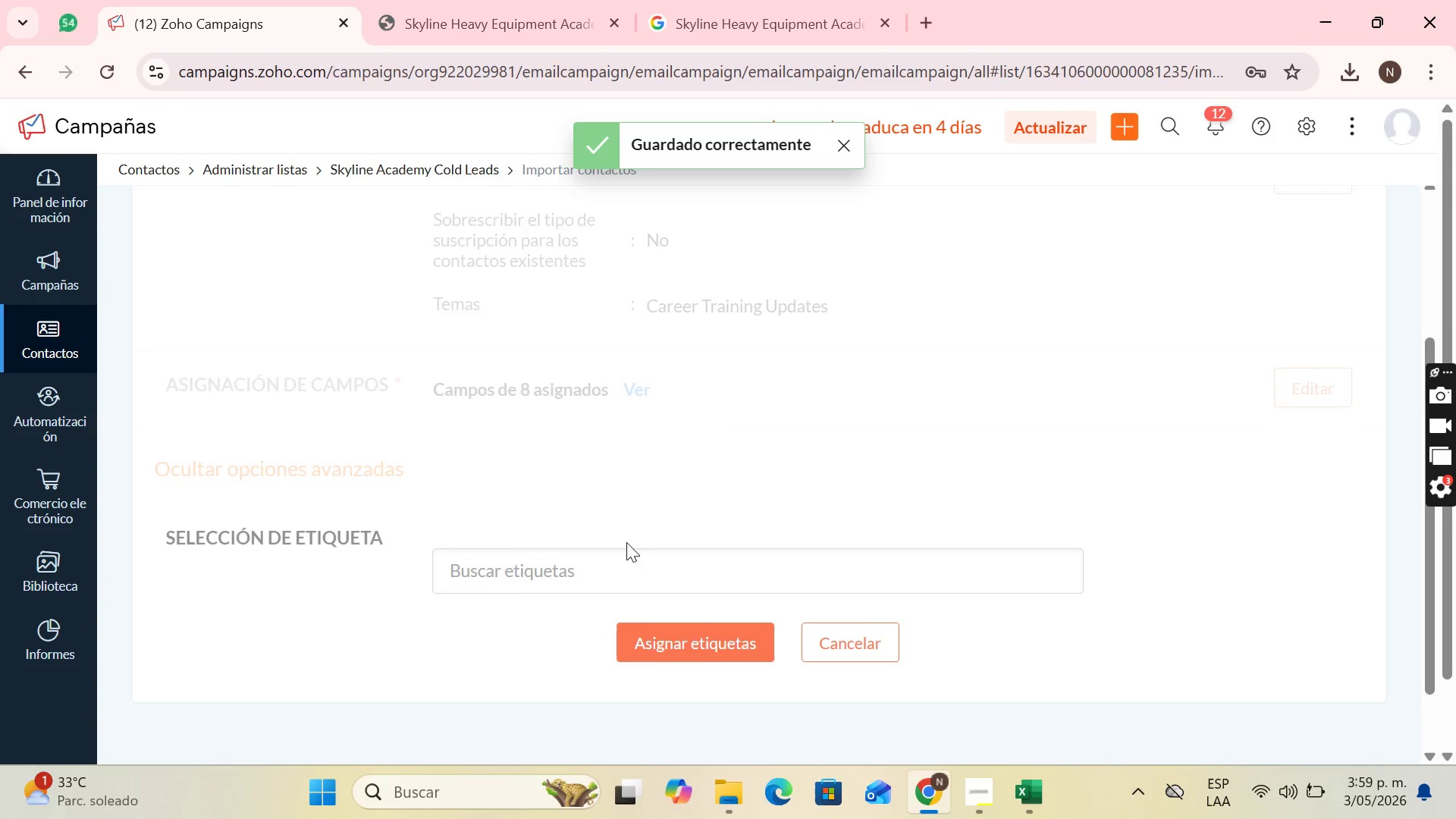 
scroll: coordinate [626, 542], scroll_direction: down, amount: 1.0
 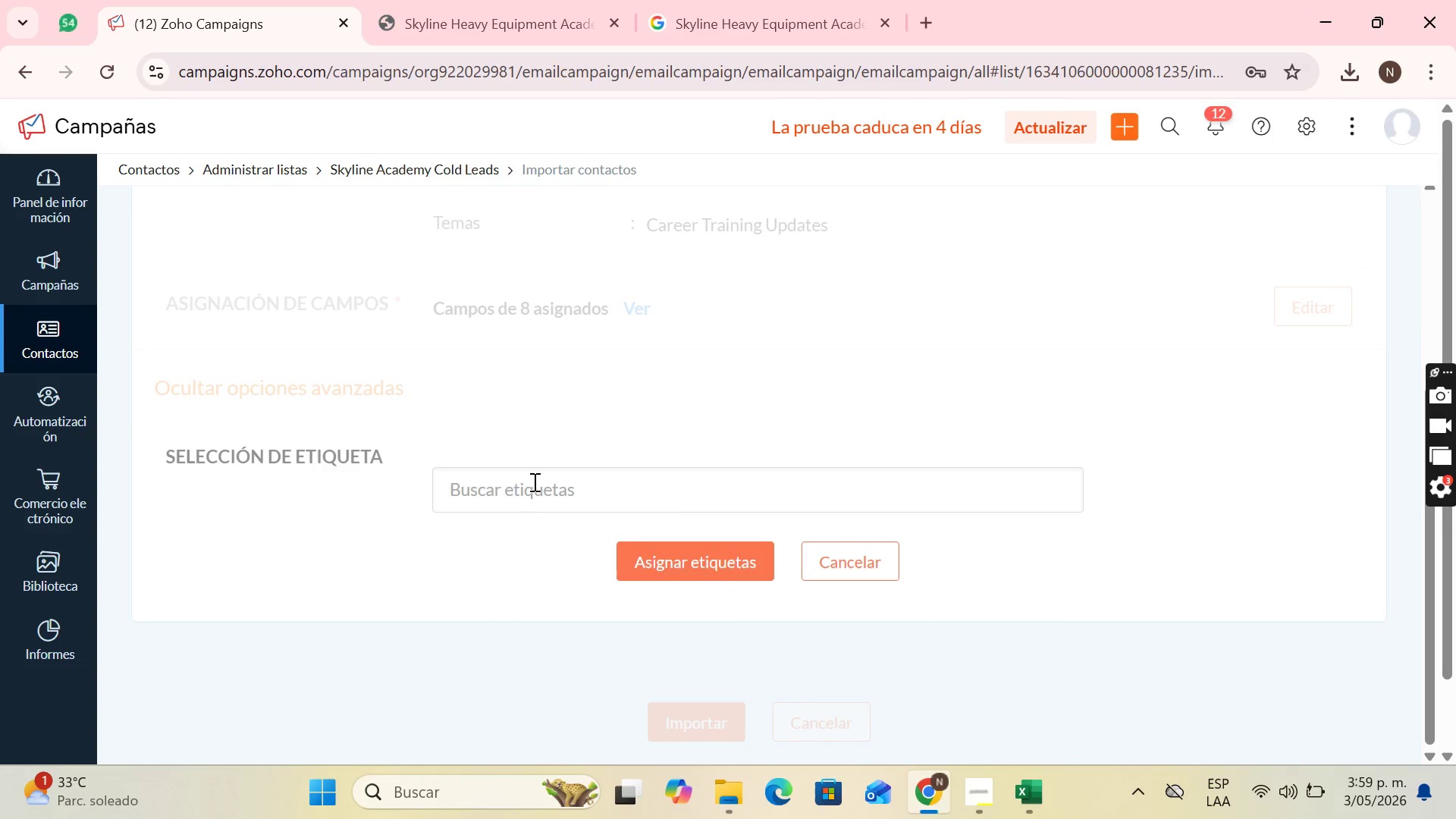 
left_click([533, 482])
 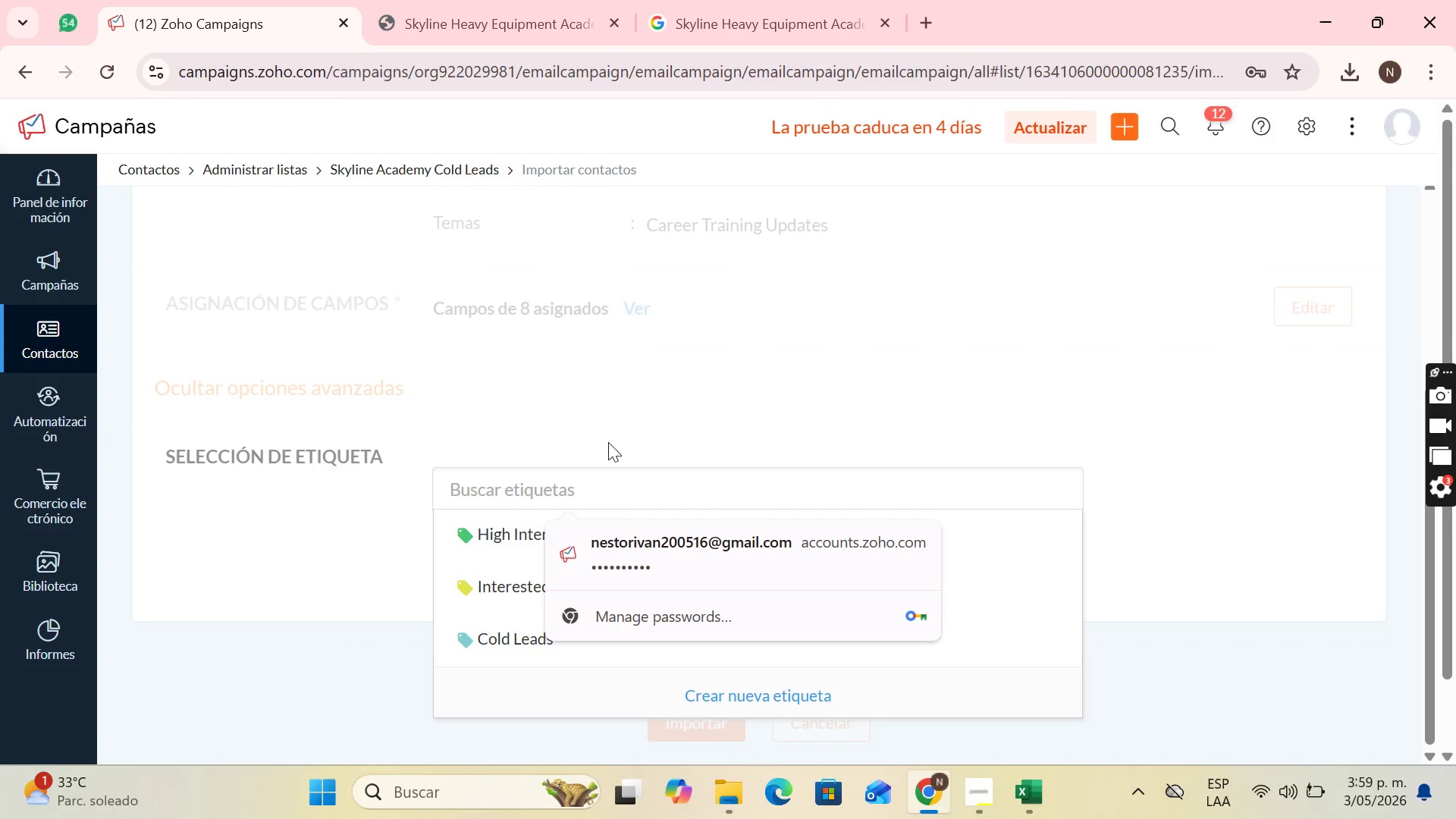 
left_click([608, 442])
 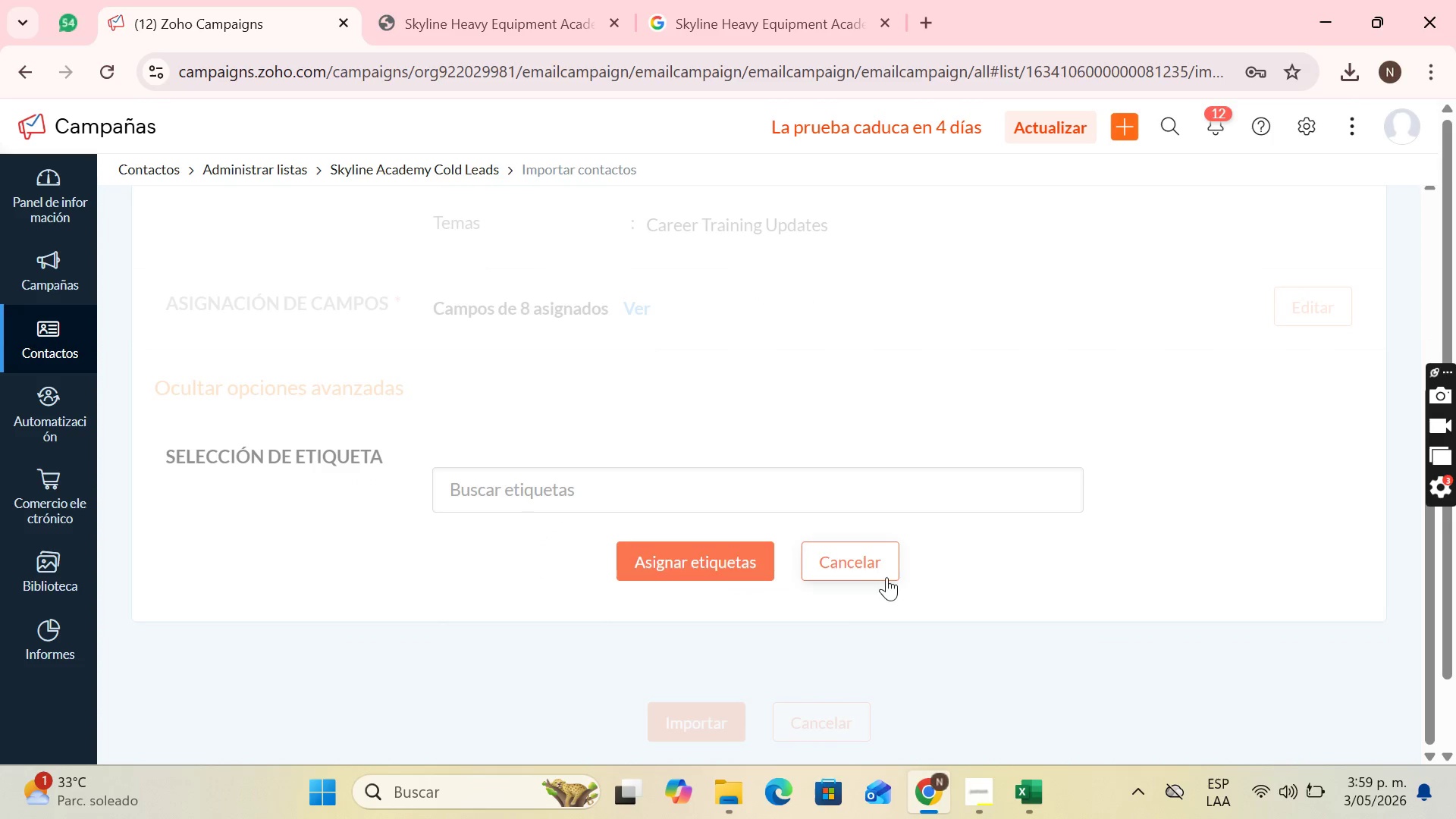 
left_click([852, 567])
 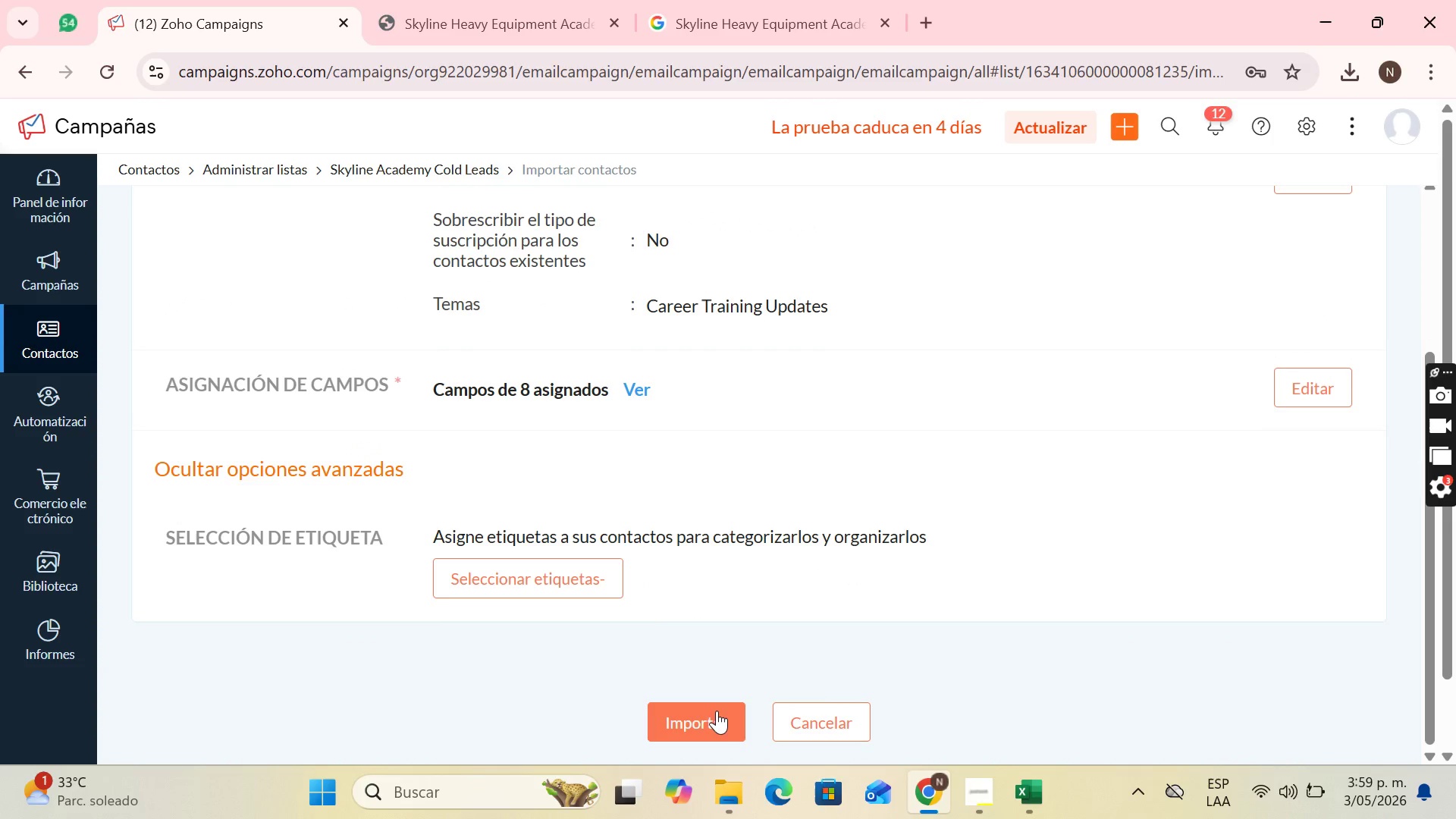 
left_click([715, 722])
 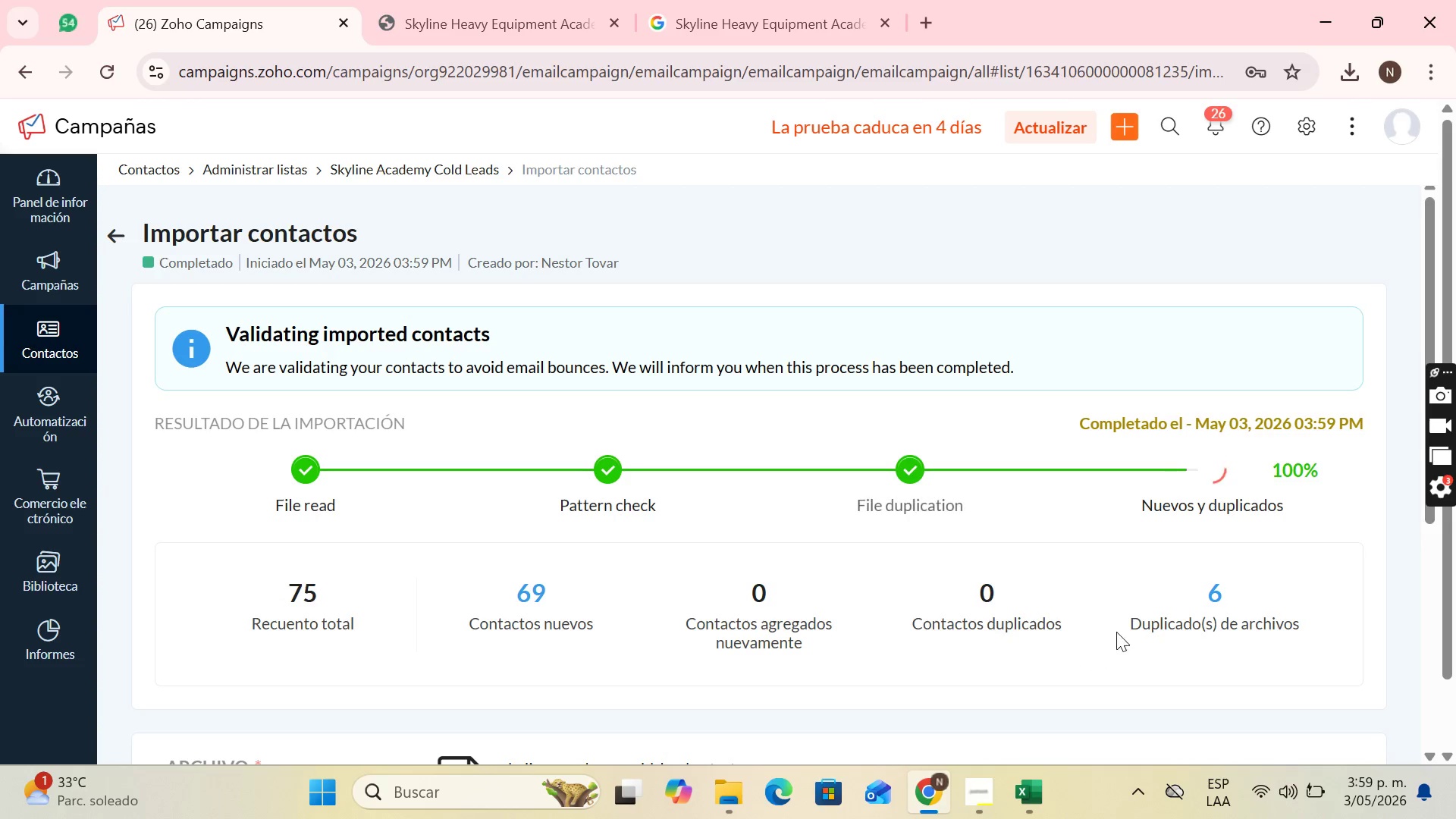 
wait(7.38)
 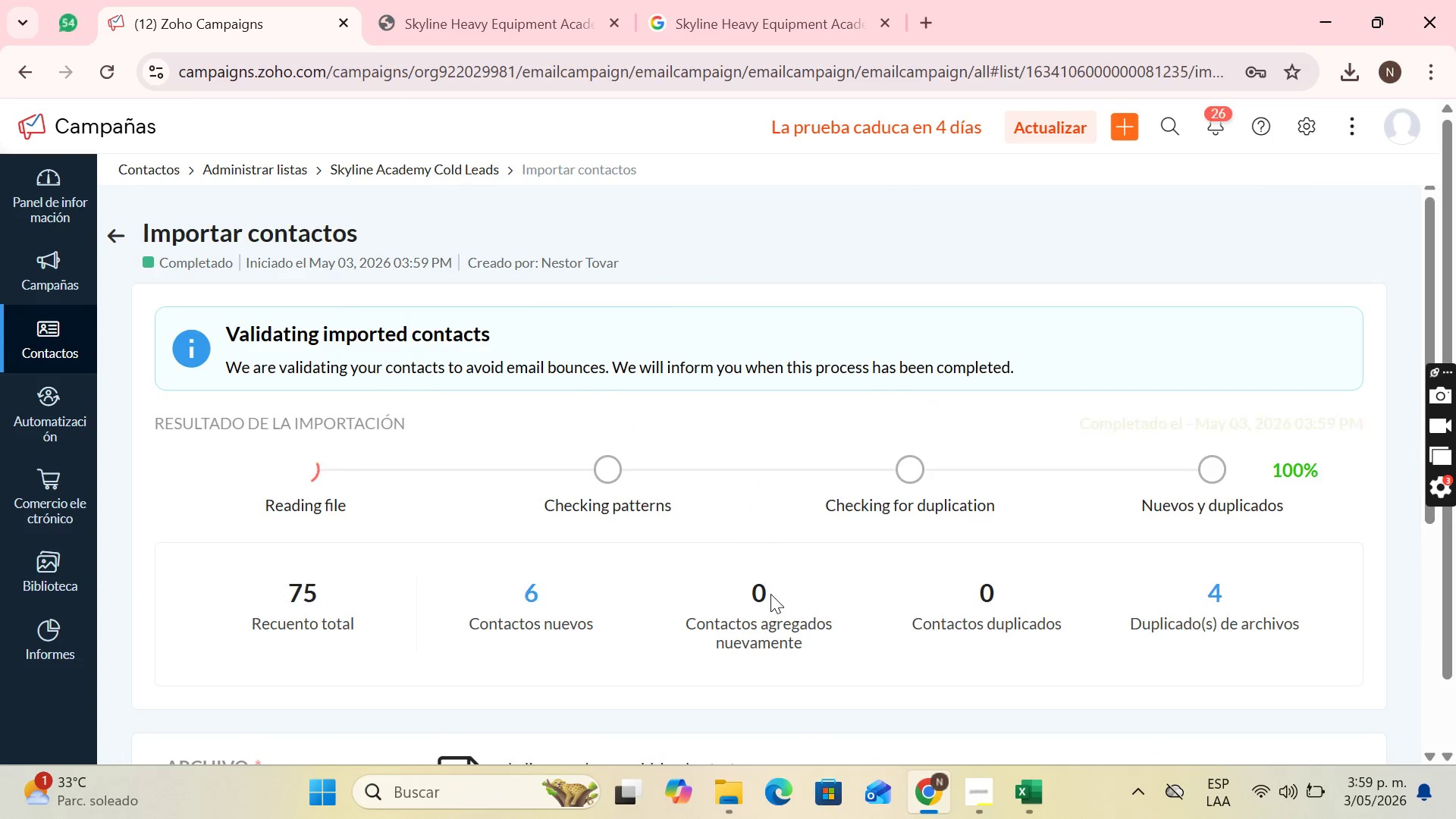 
left_click([1214, 599])
 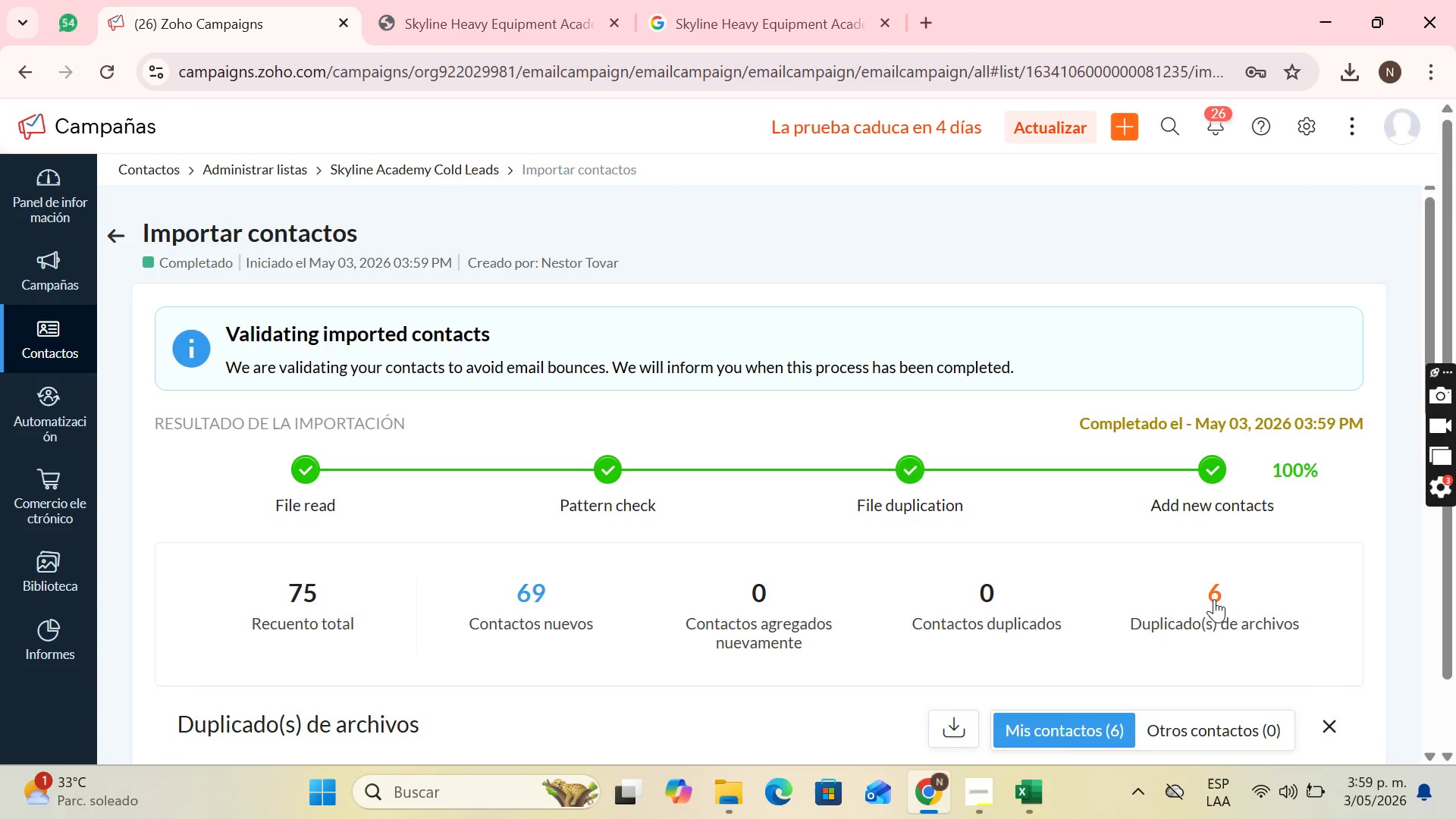 
left_click([1214, 599])
 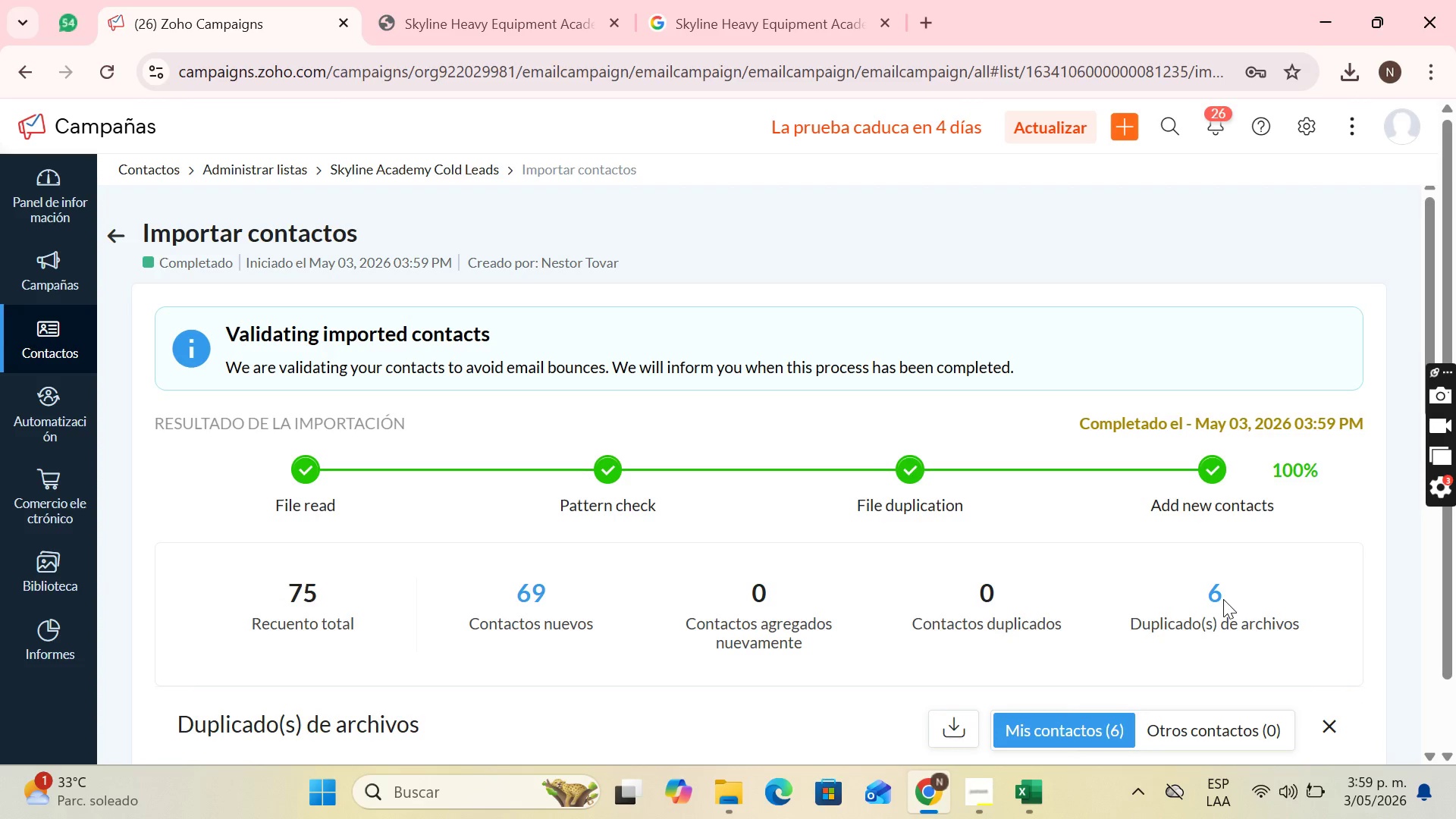 
scroll: coordinate [625, 549], scroll_direction: down, amount: 15.0
 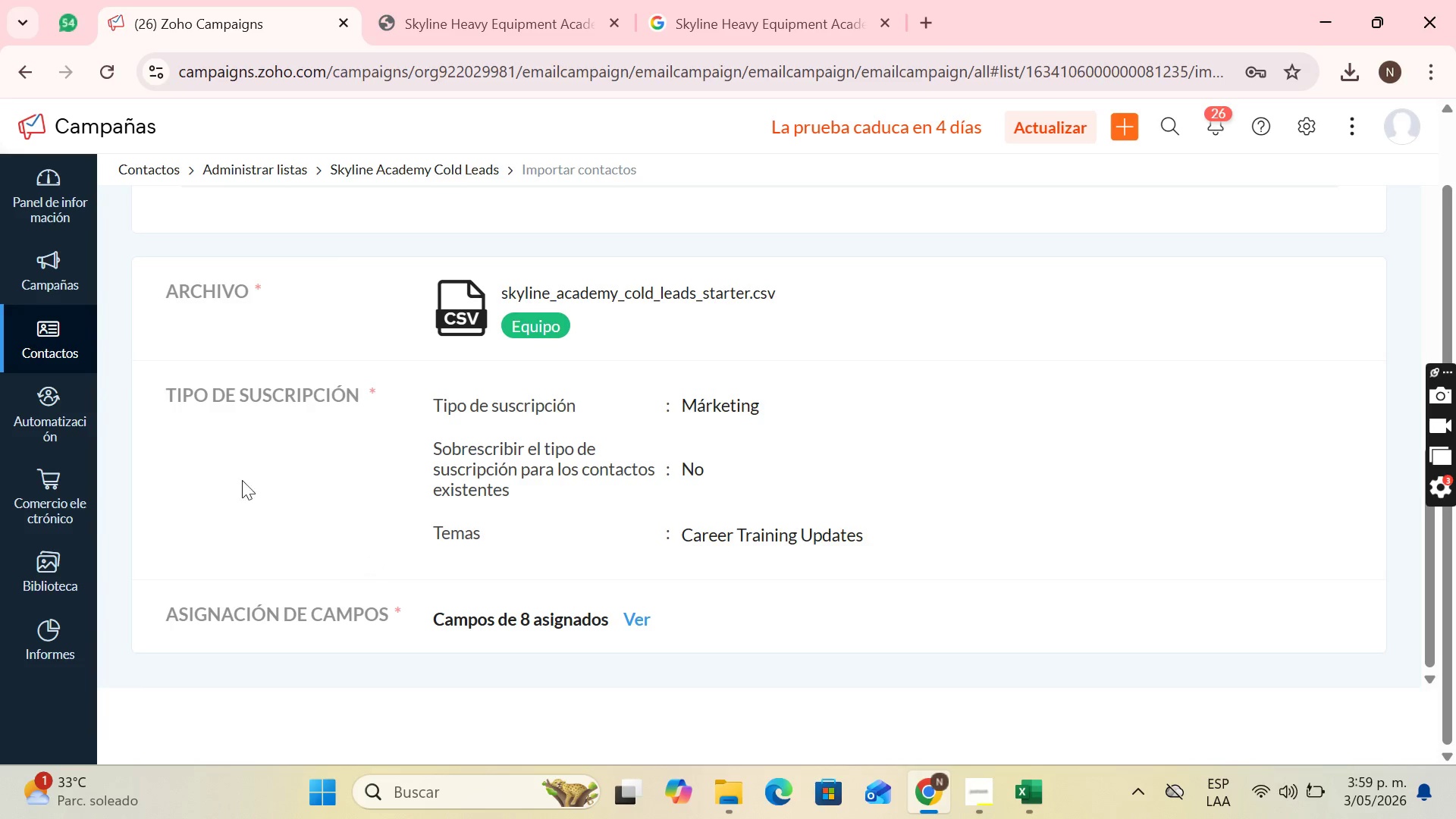 
scroll: coordinate [321, 339], scroll_direction: up, amount: 2.0
 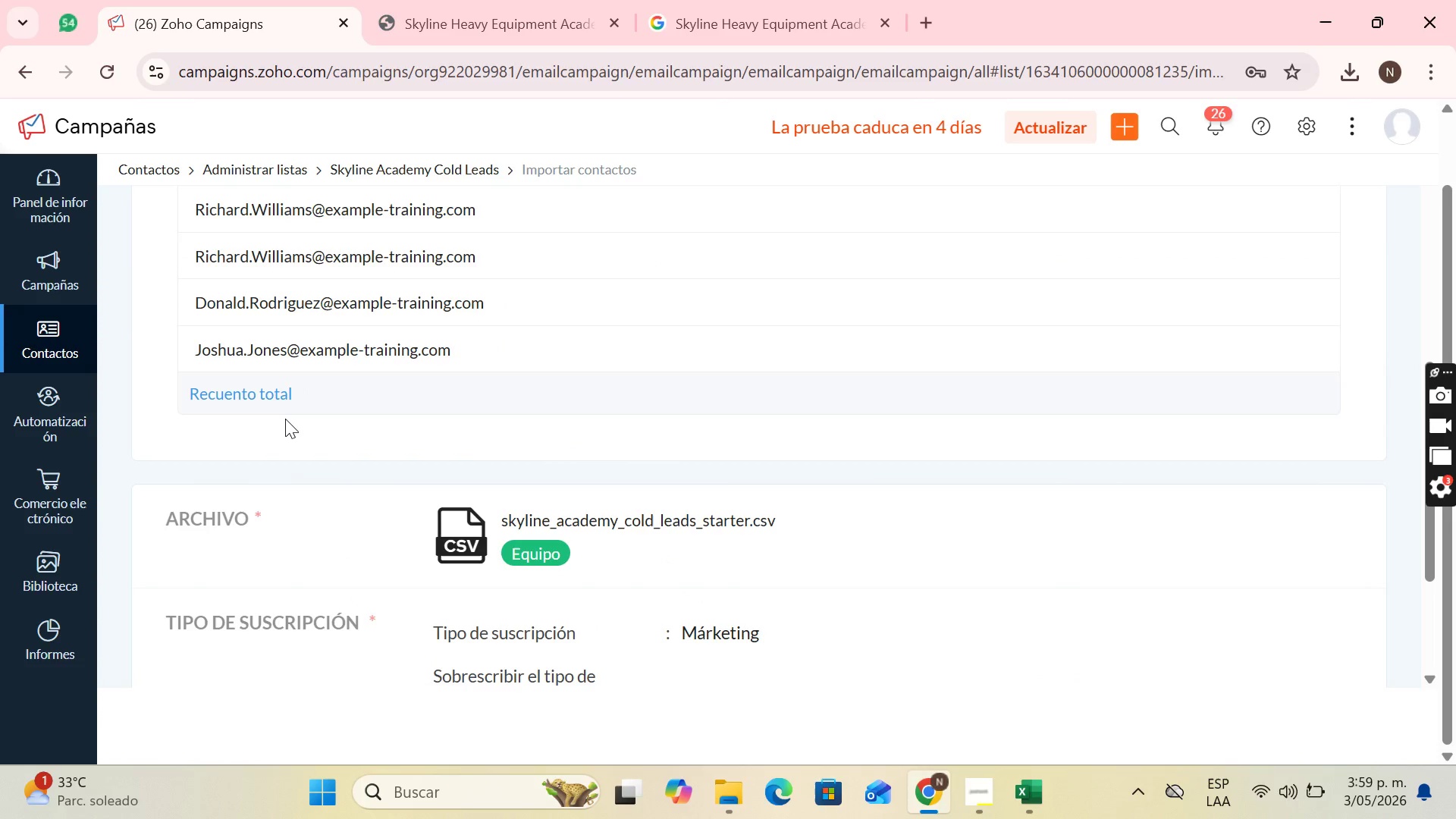 
wait(5.19)
 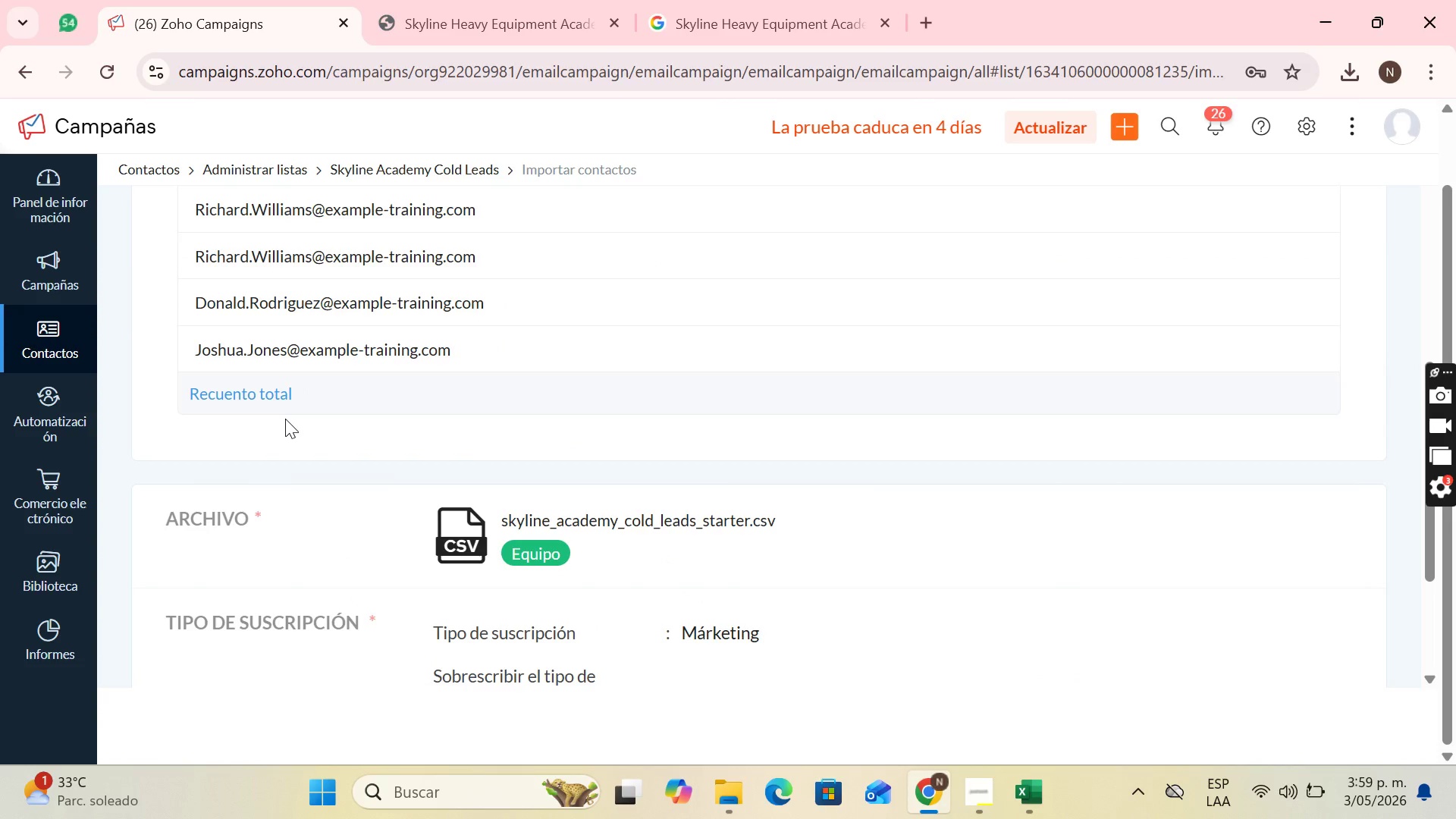 
left_click([42, 332])
 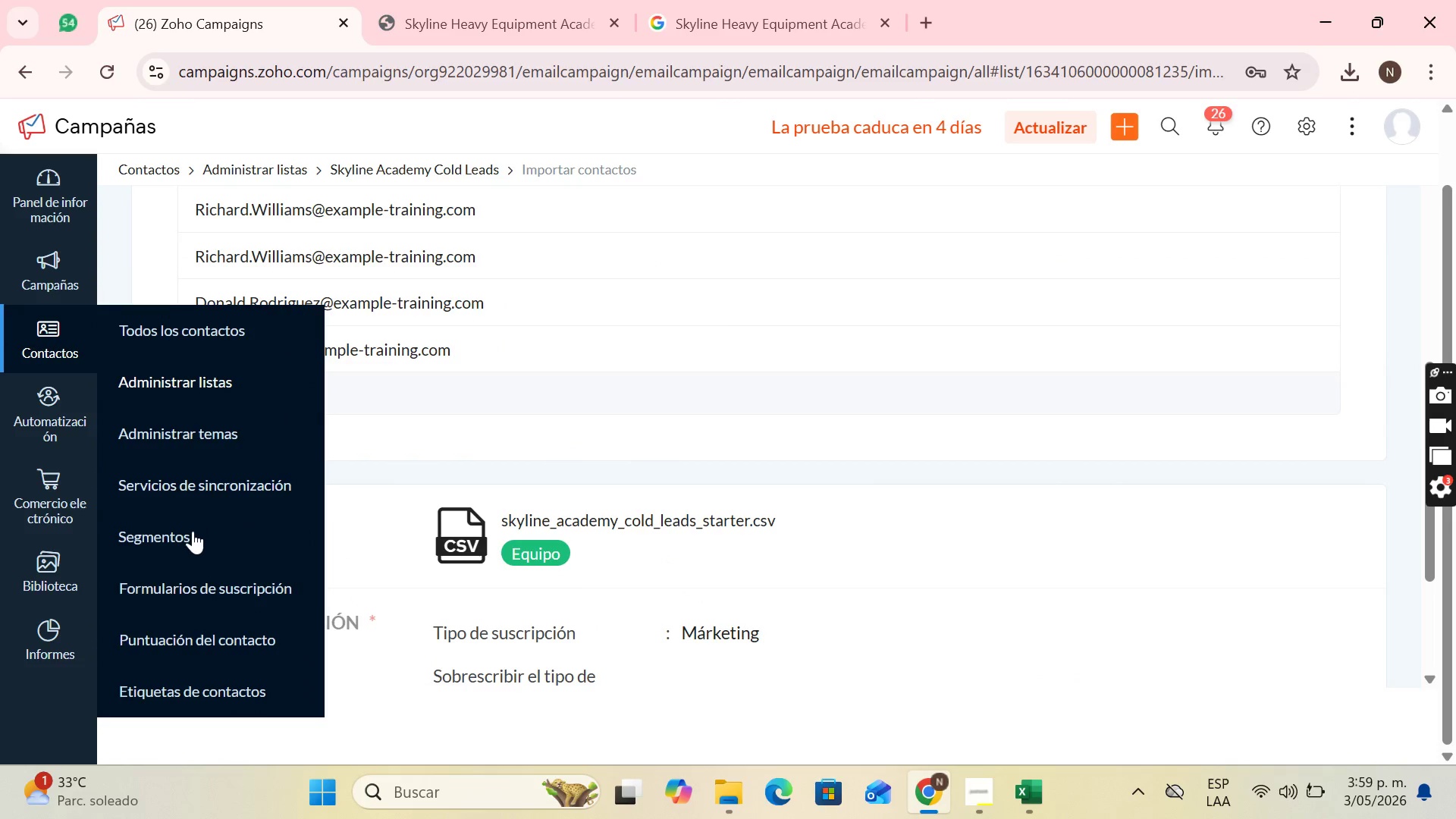 
left_click([193, 532])
 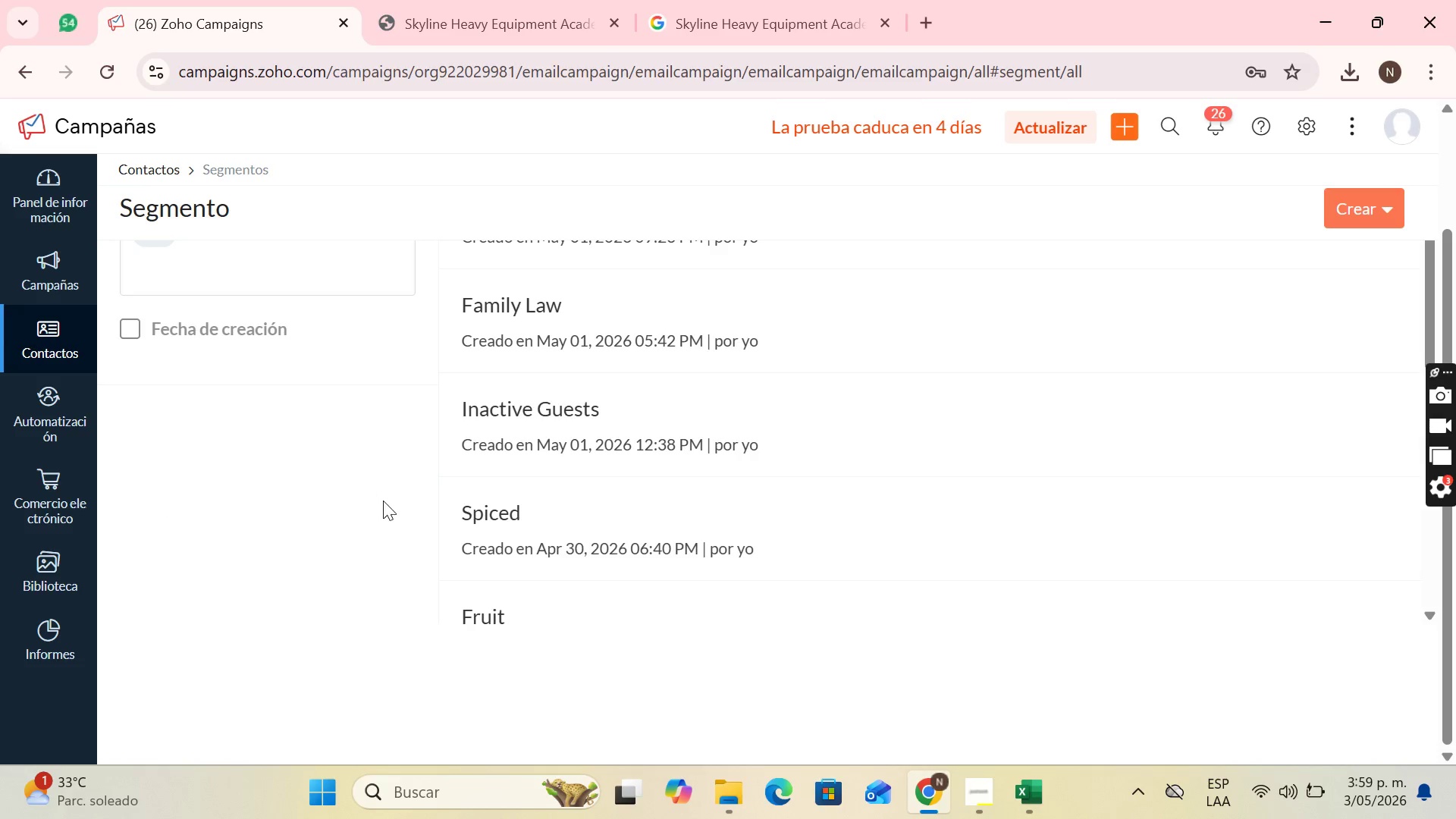 
wait(11.75)
 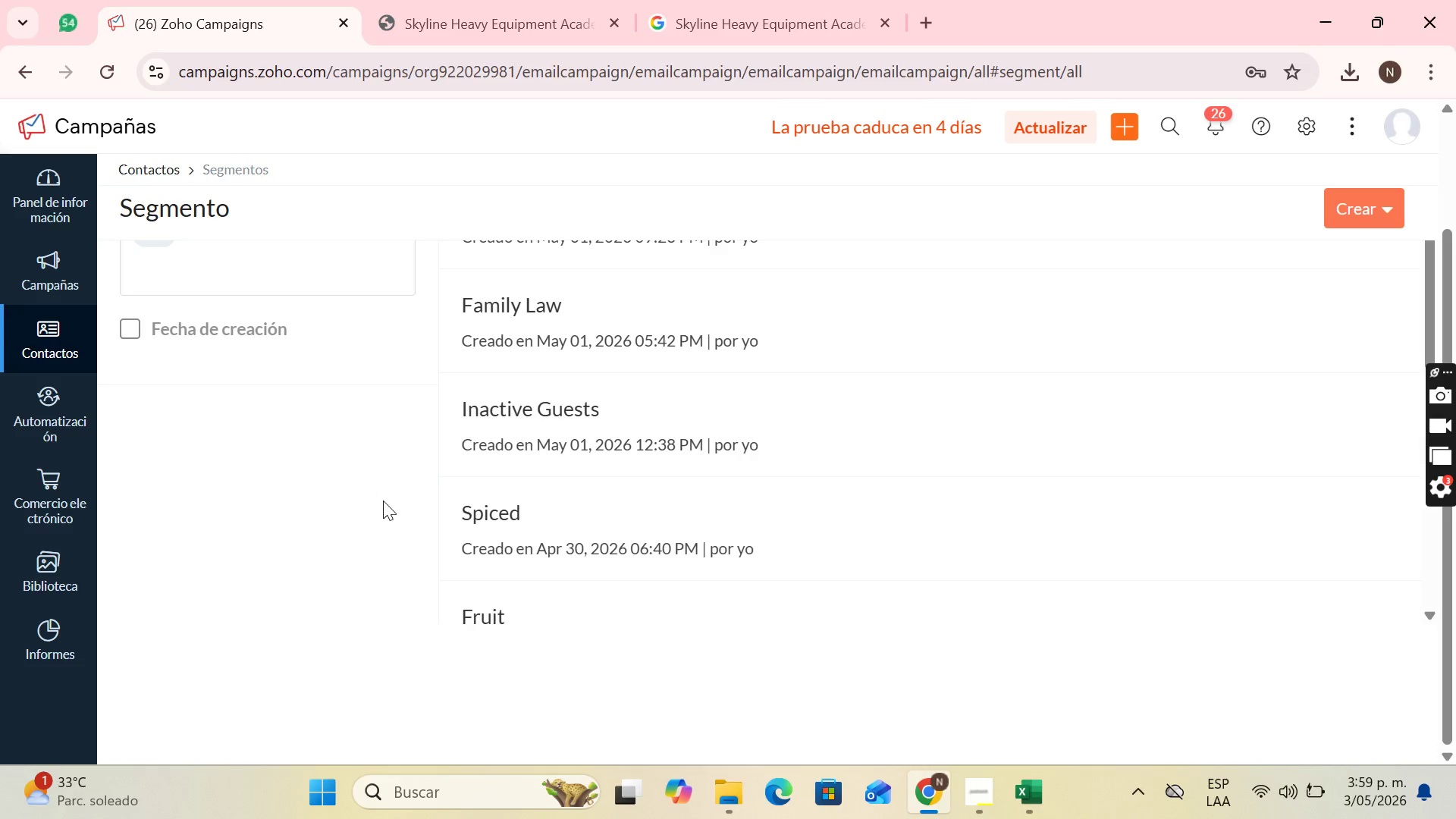 
scroll: coordinate [722, 484], scroll_direction: up, amount: 2.0
 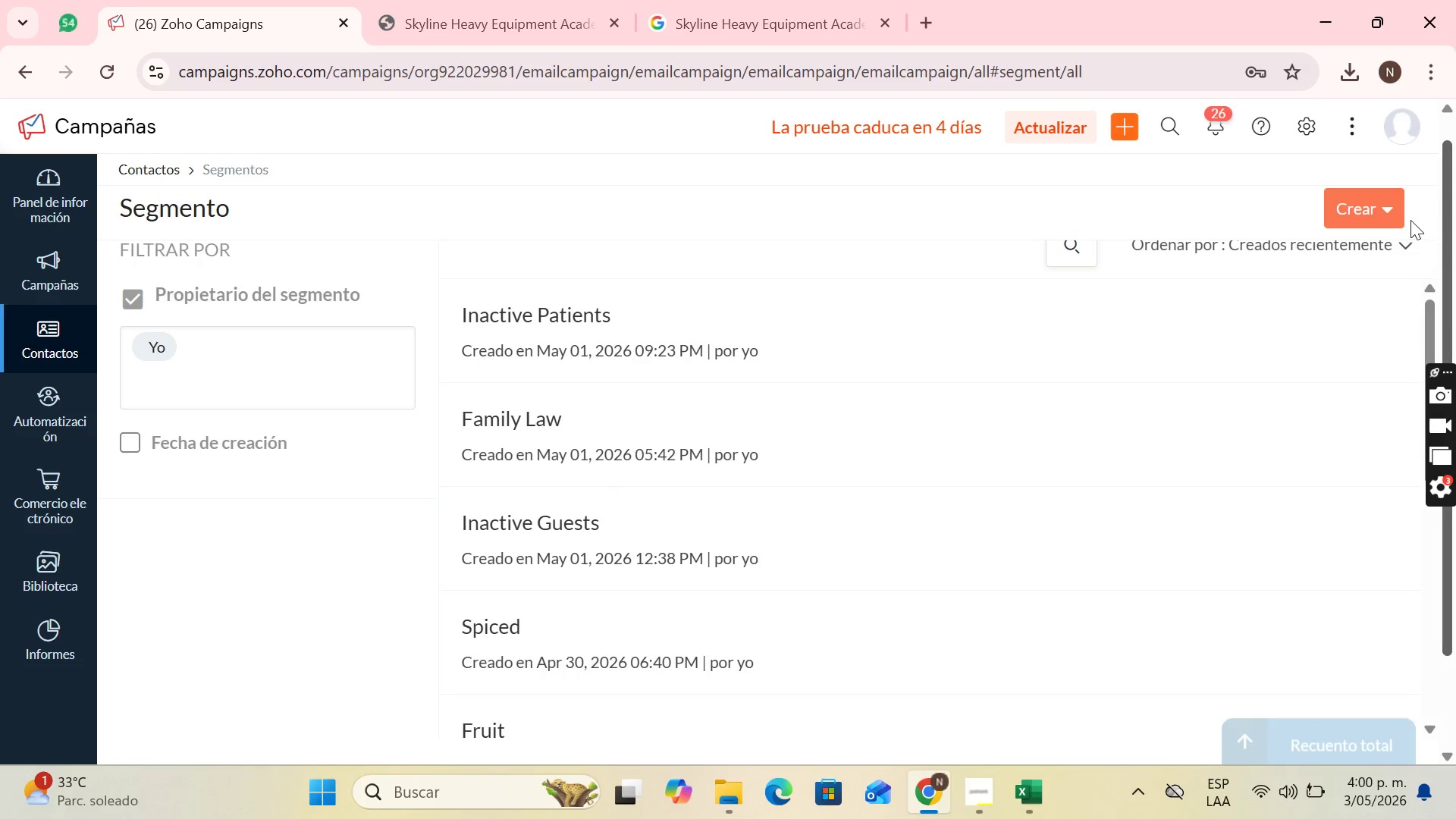 
left_click([1385, 213])
 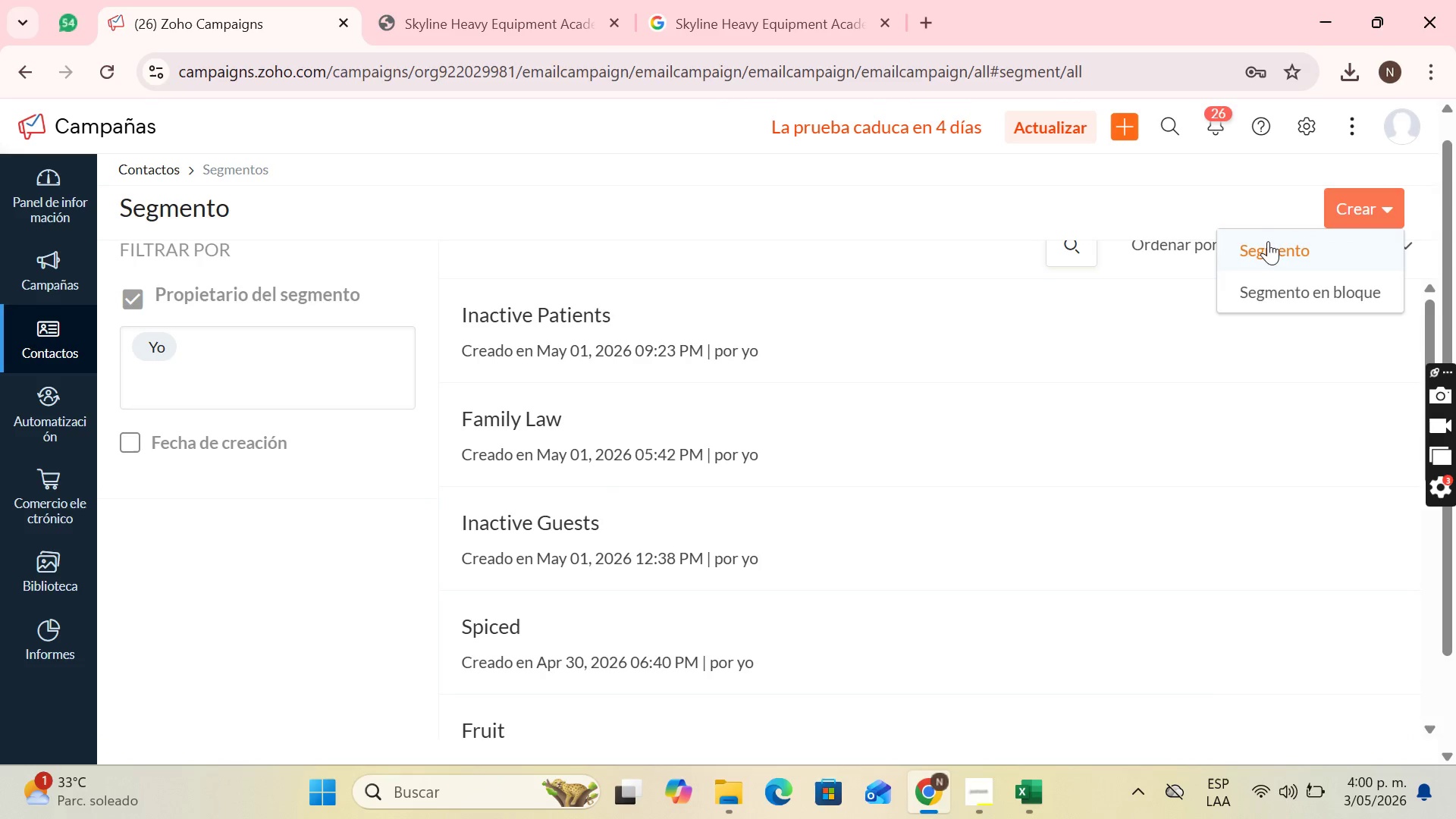 
left_click([1268, 246])
 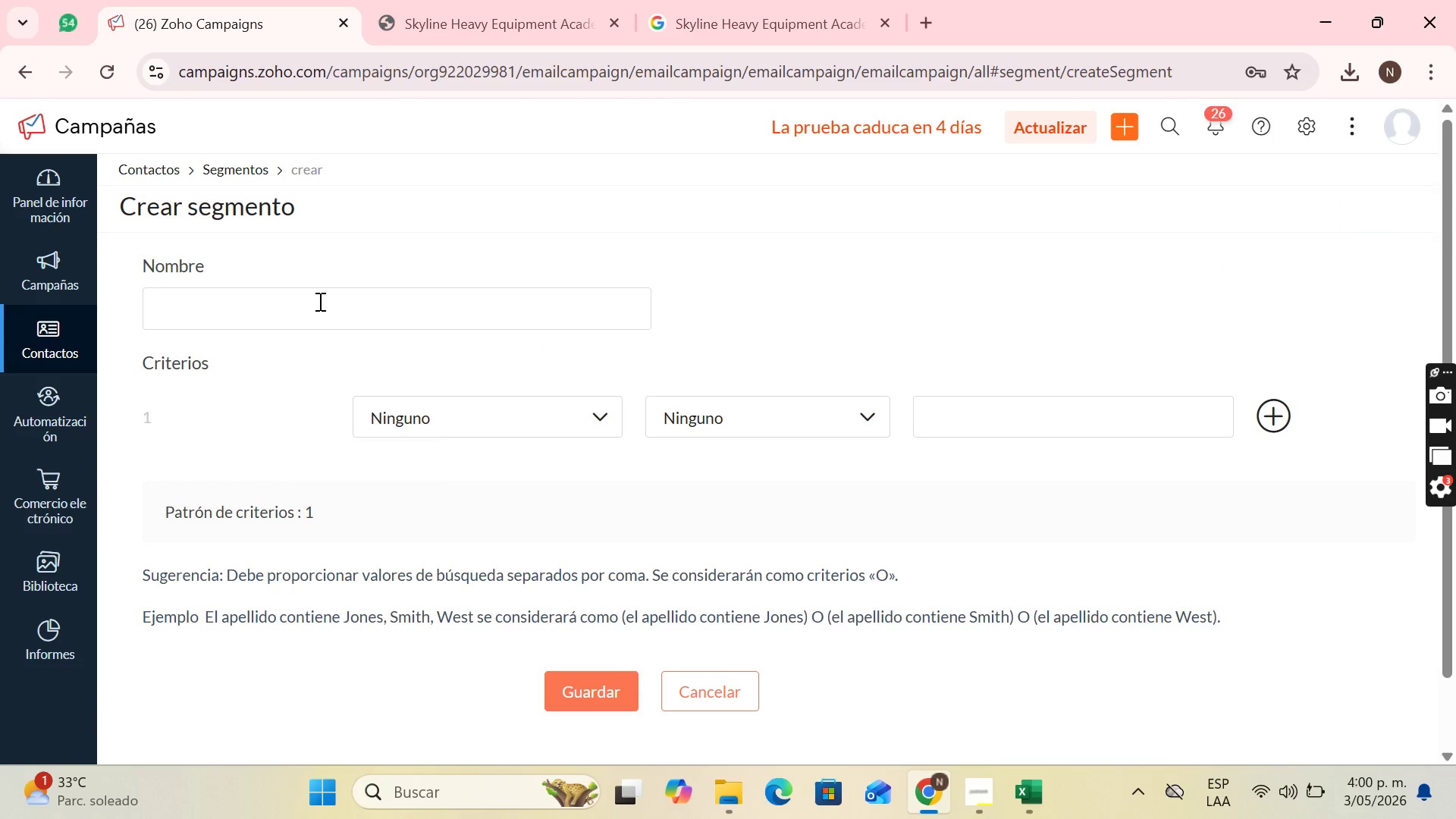 
wait(6.31)
 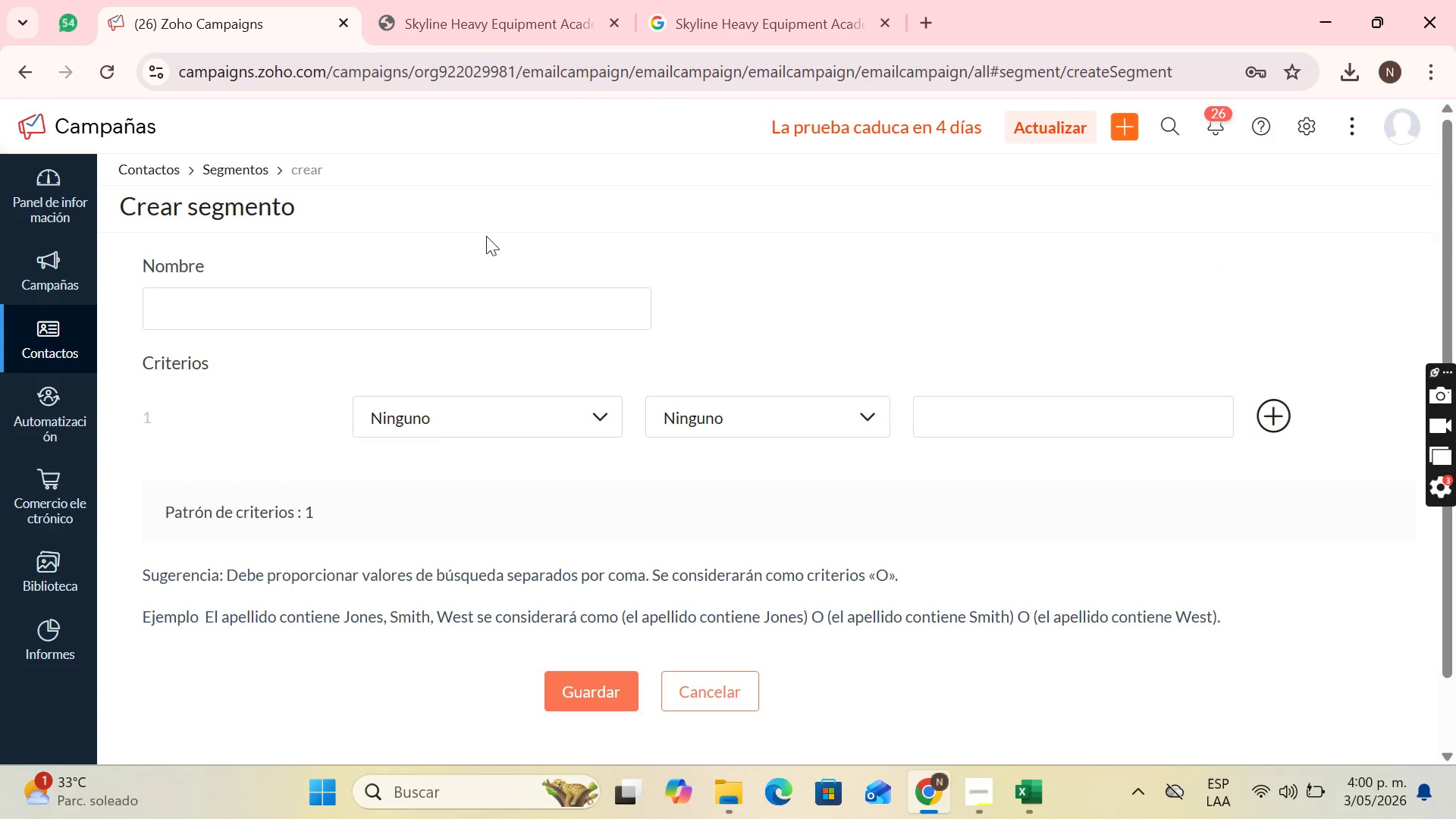 
left_click([305, 296])
 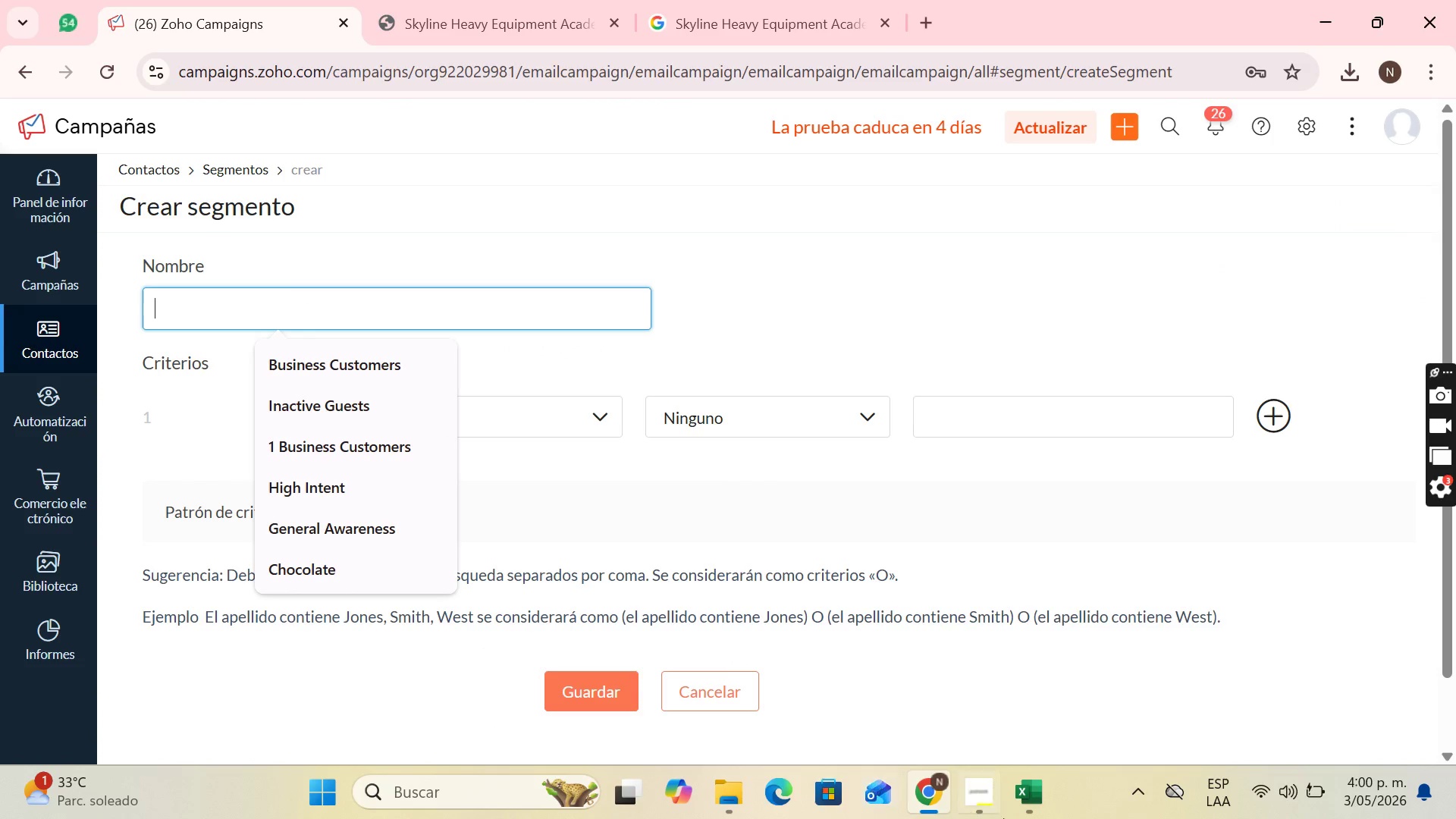 
left_click([980, 791])